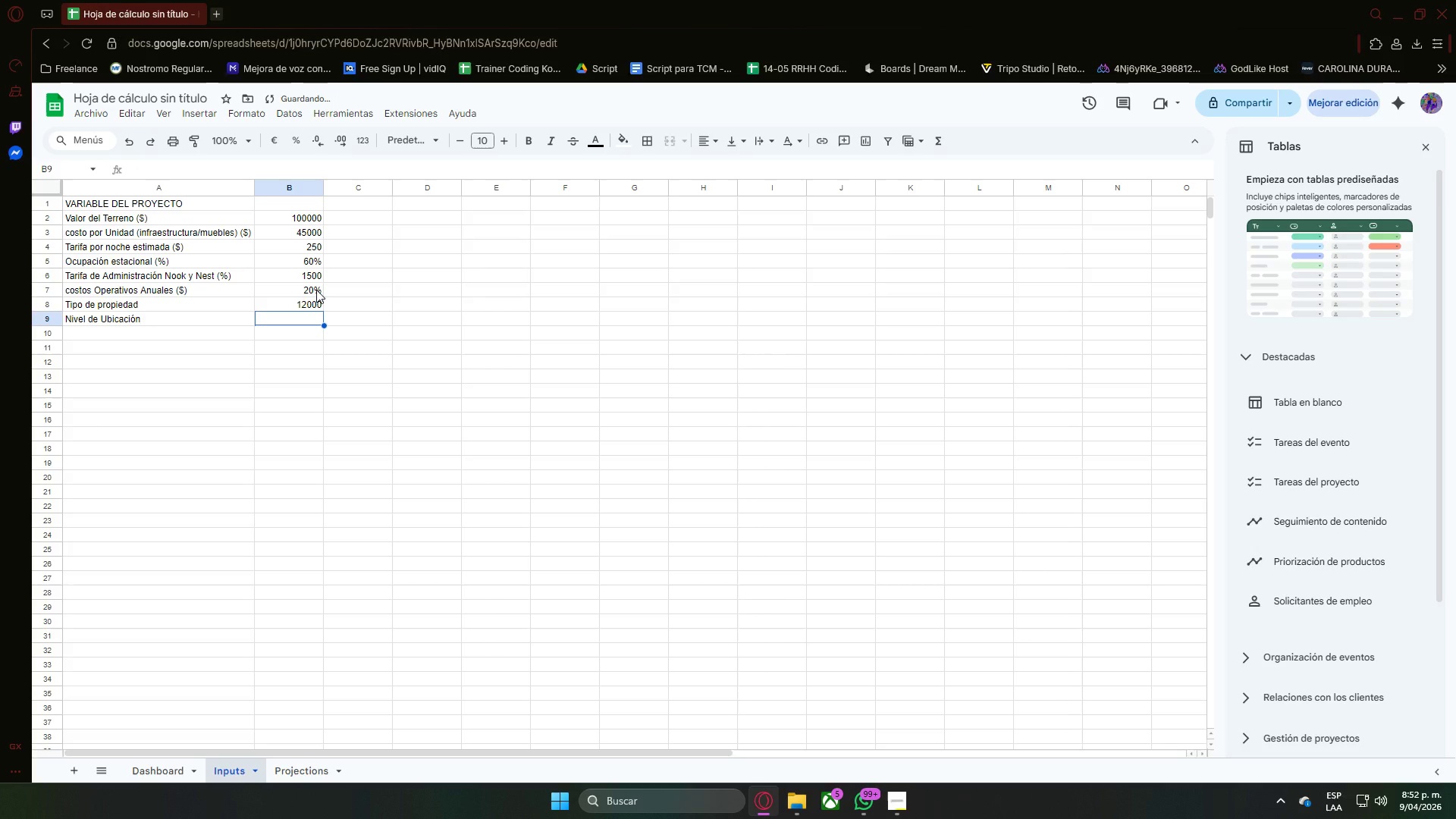 
left_click([293, 316])
 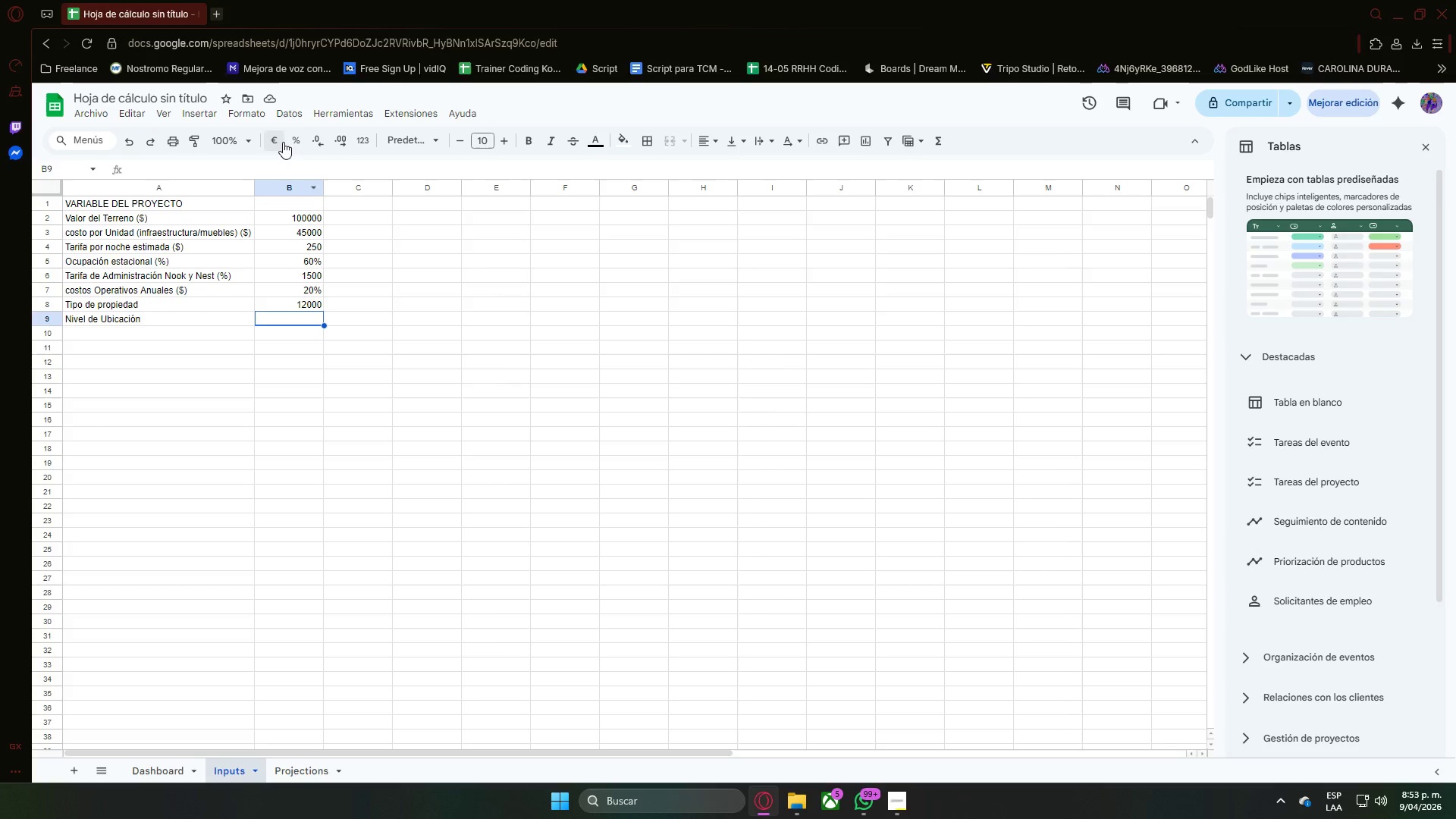 
wait(9.72)
 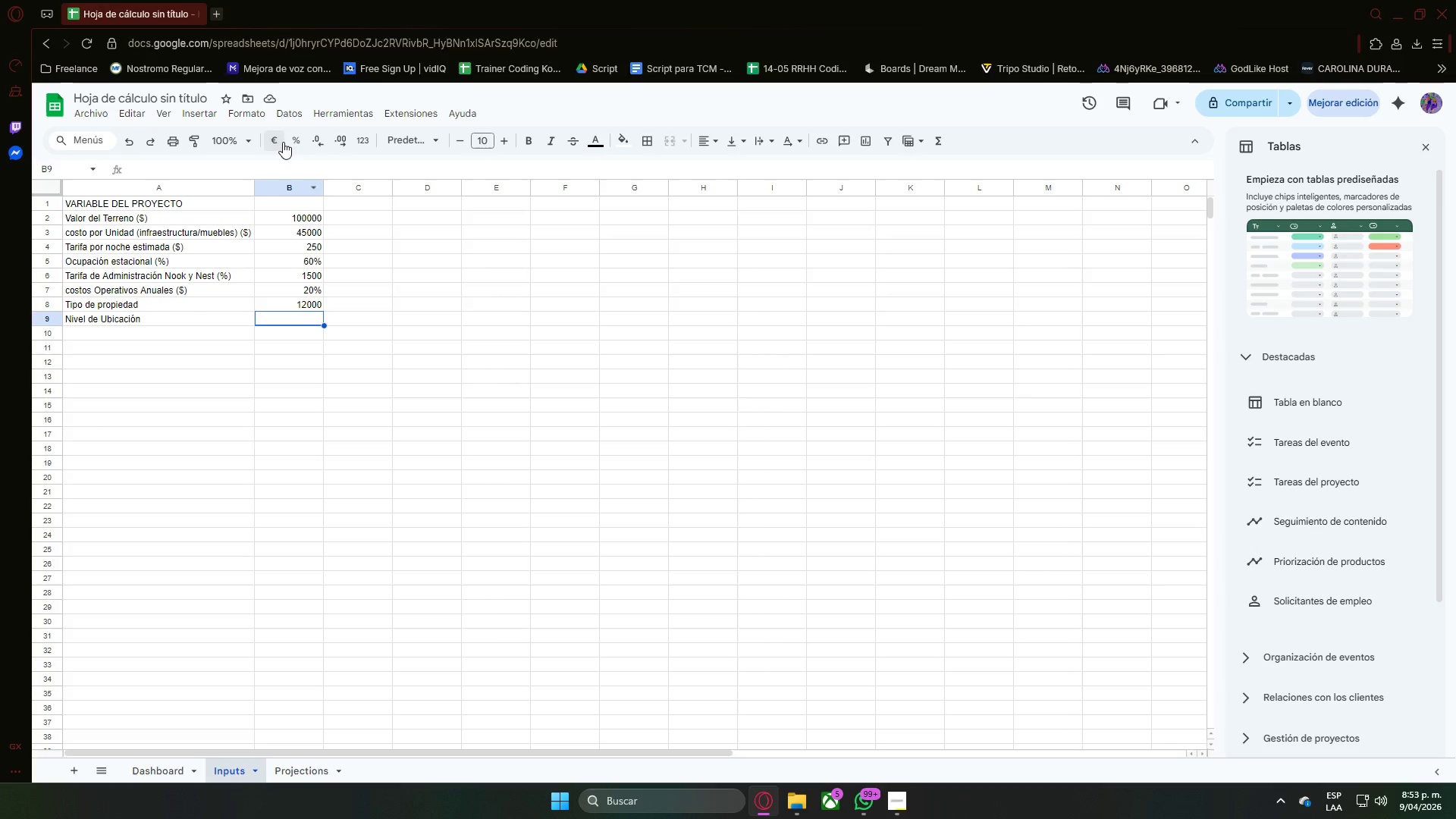 
left_click([387, 405])
 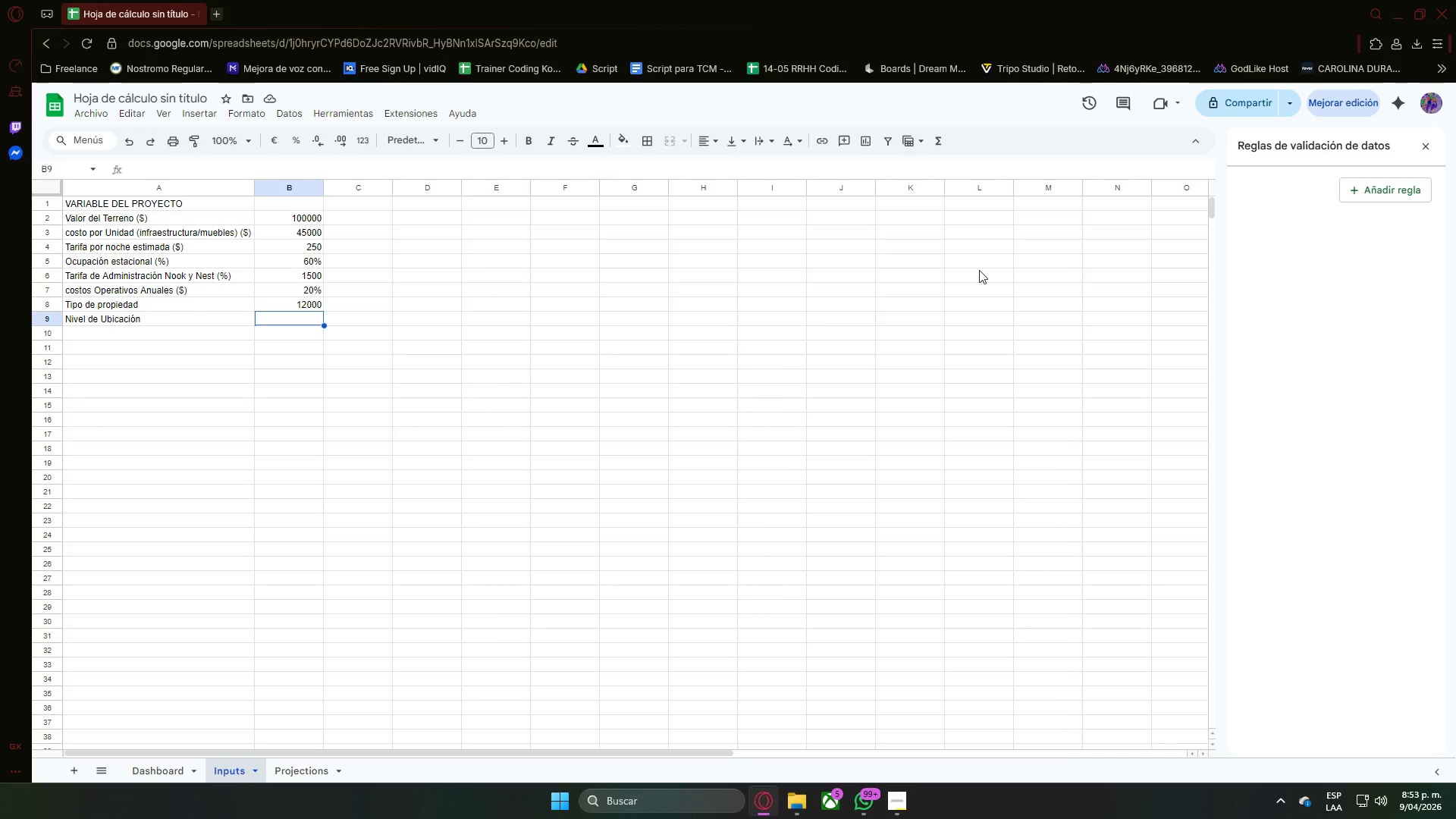 
left_click([1387, 200])
 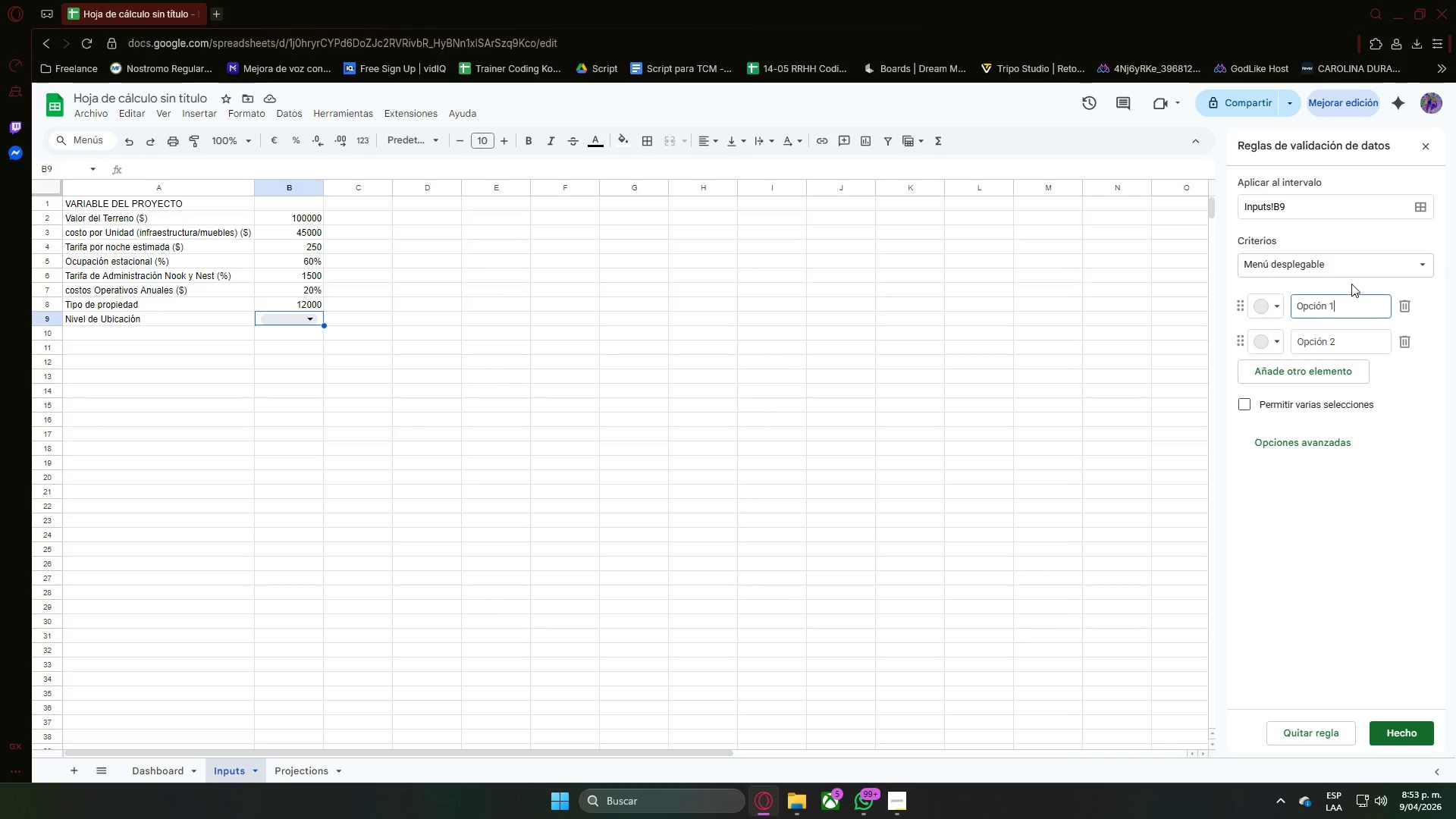 
wait(7.77)
 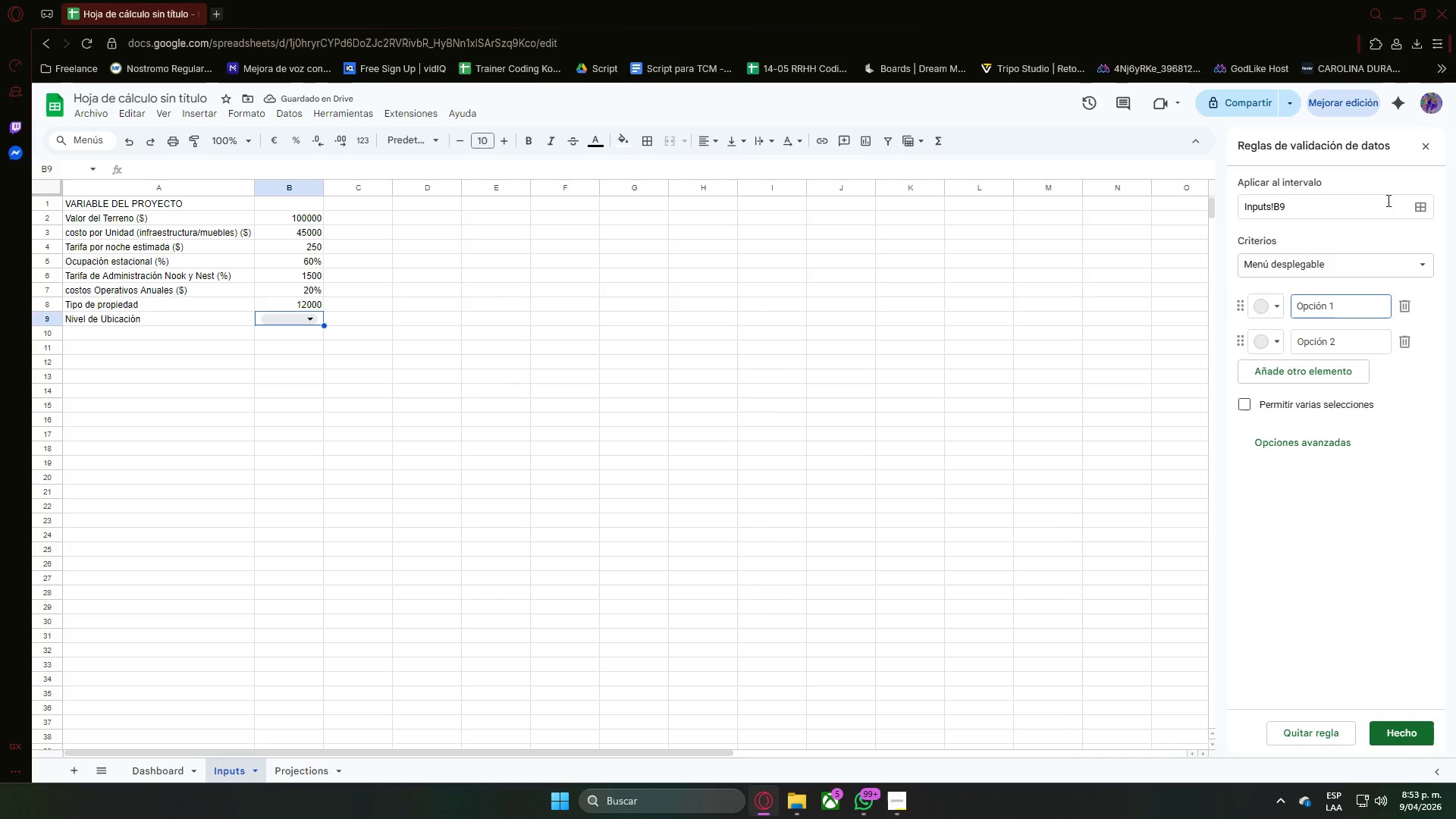 
left_click([1356, 264])
 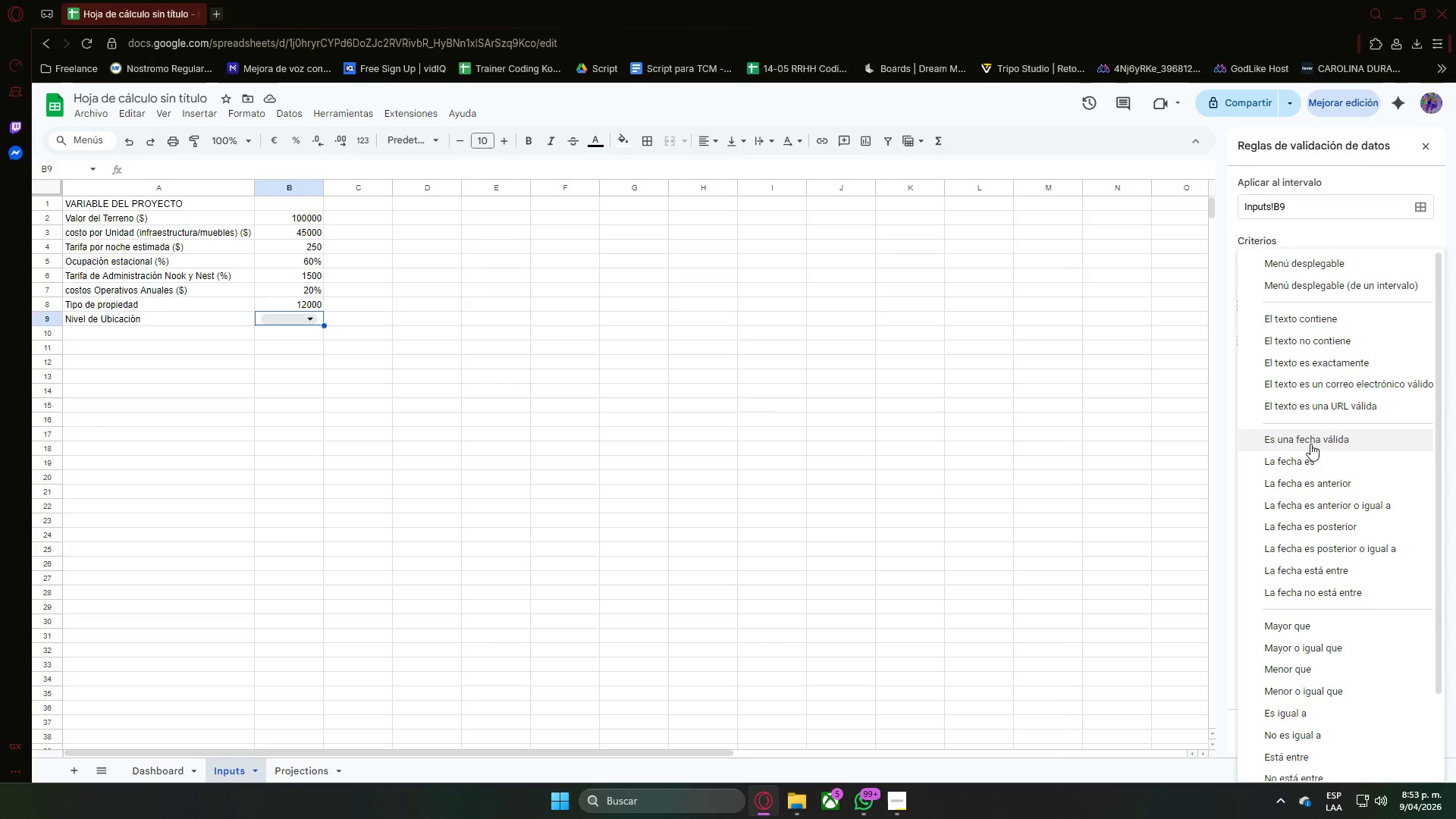 
key(S)
 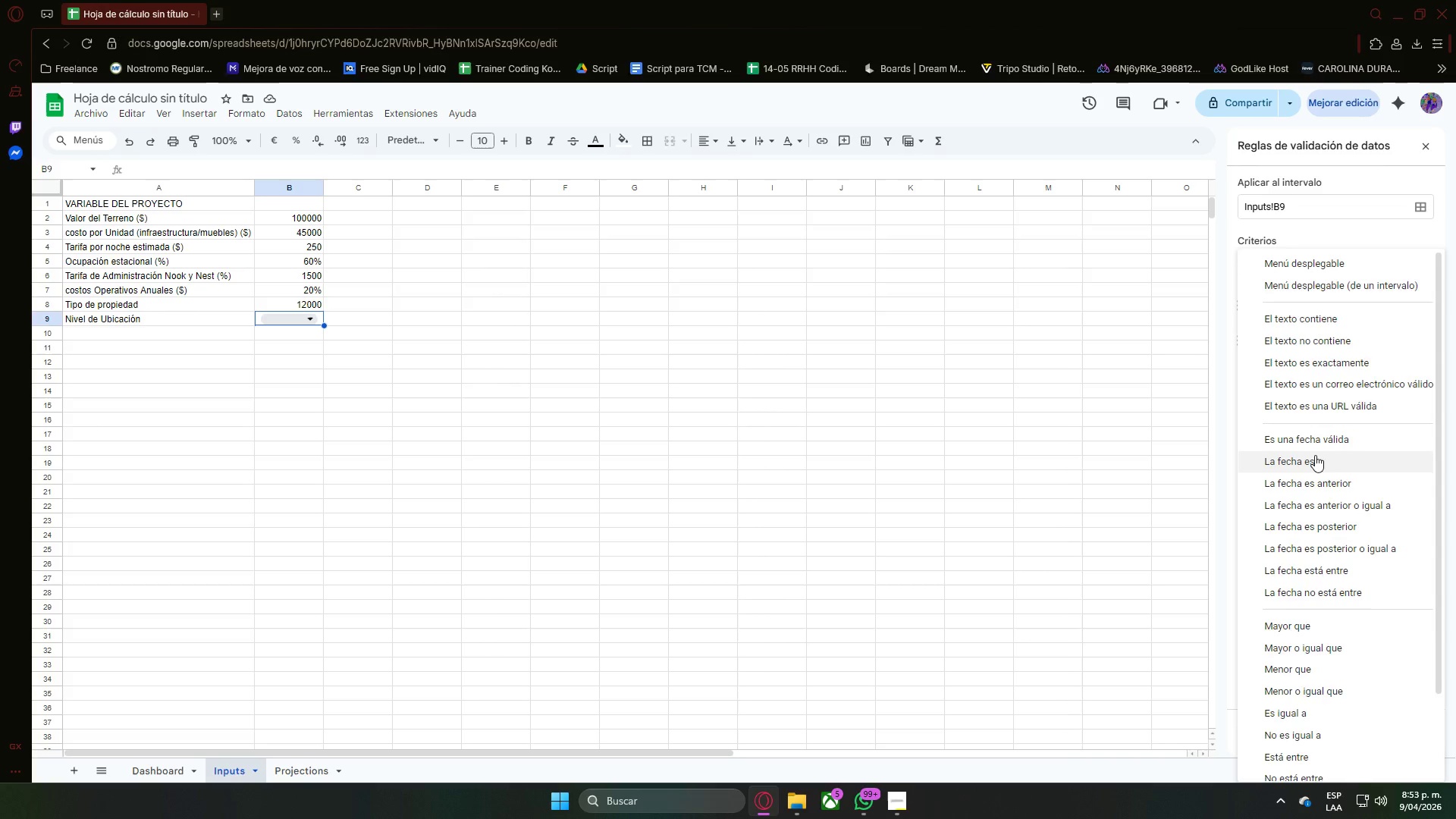 
scroll: coordinate [1316, 460], scroll_direction: down, amount: 7.0
 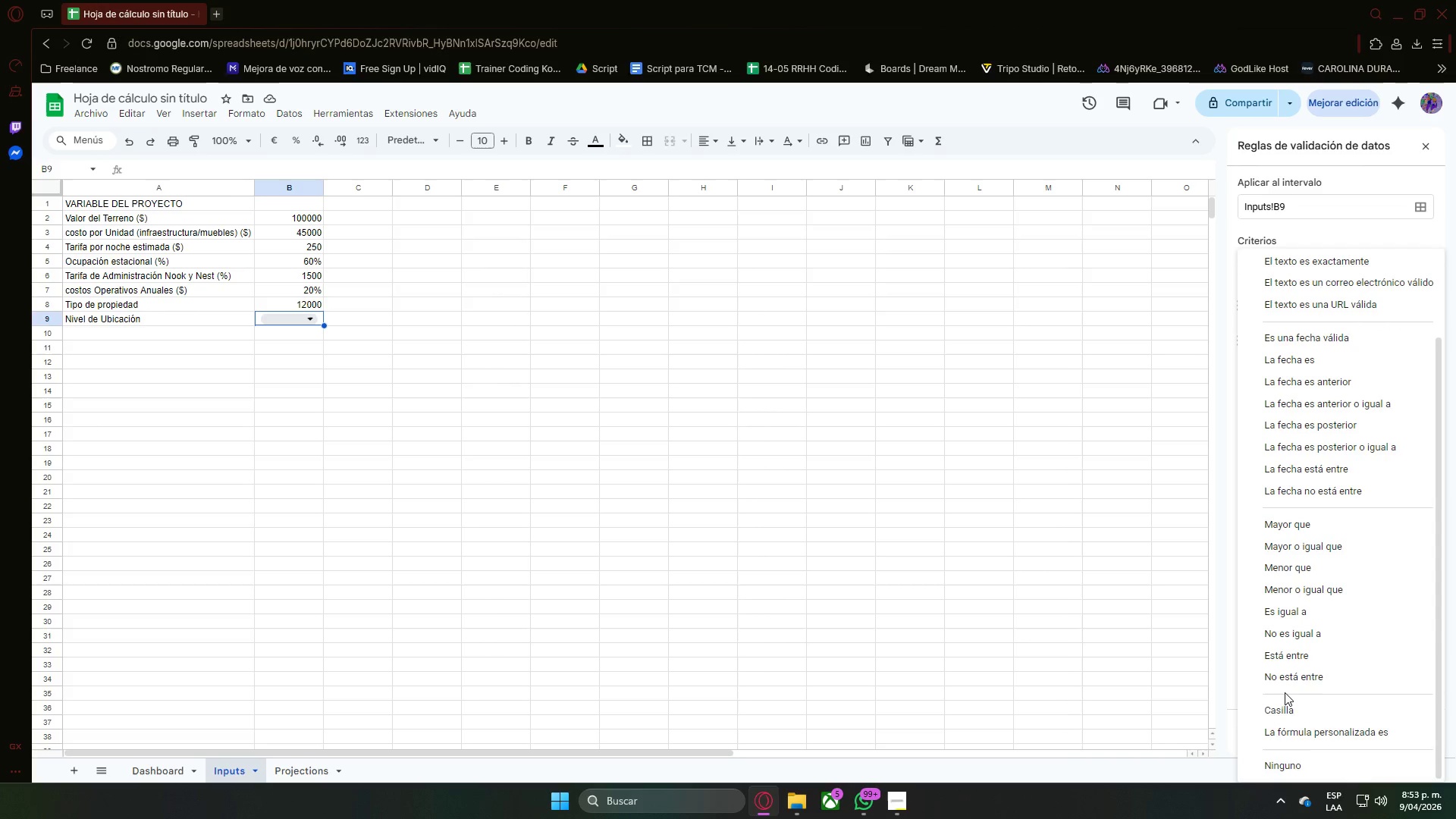 
left_click([1195, 518])
 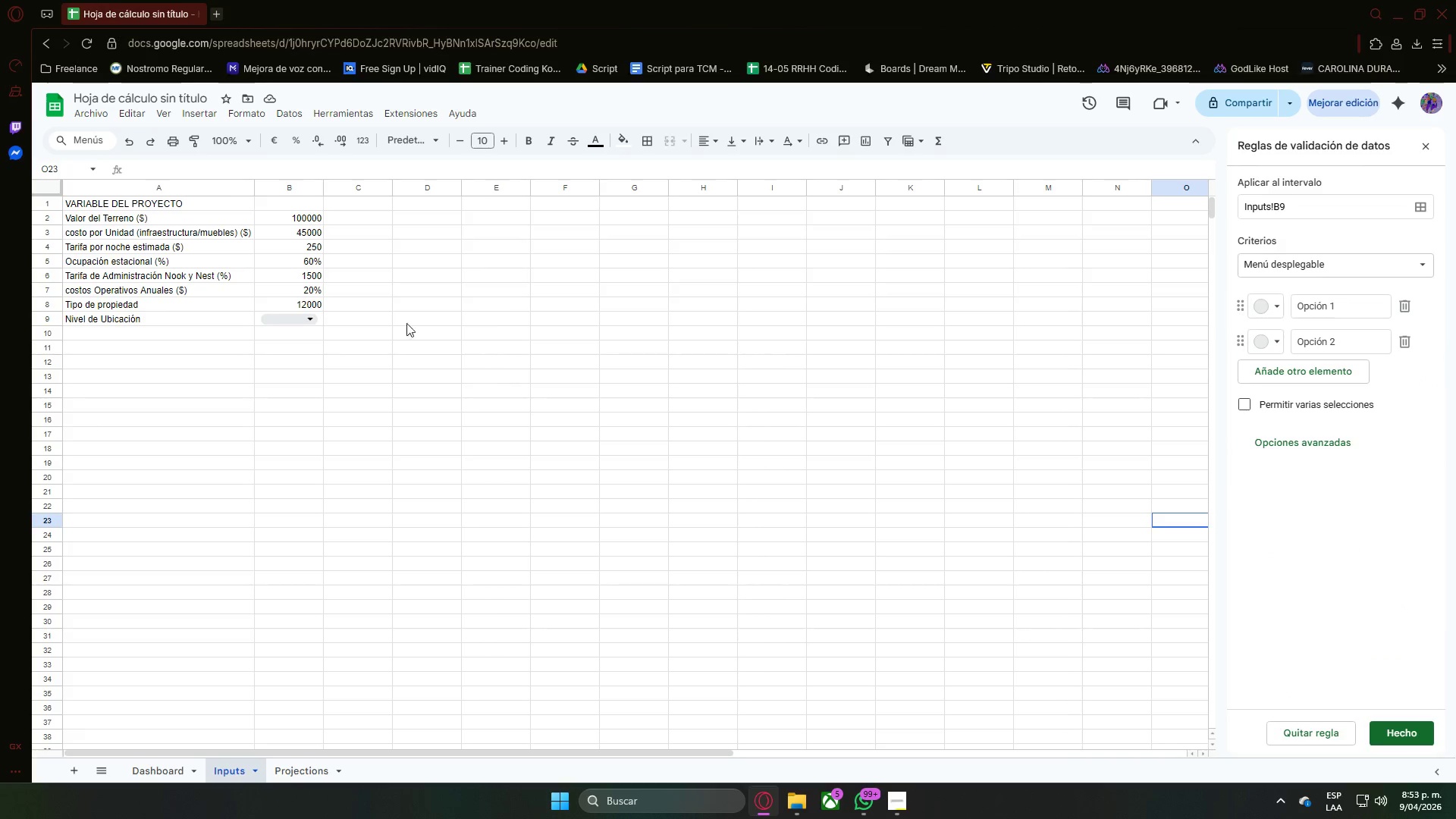 
scroll: coordinate [1289, 683], scroll_direction: up, amount: 4.0
 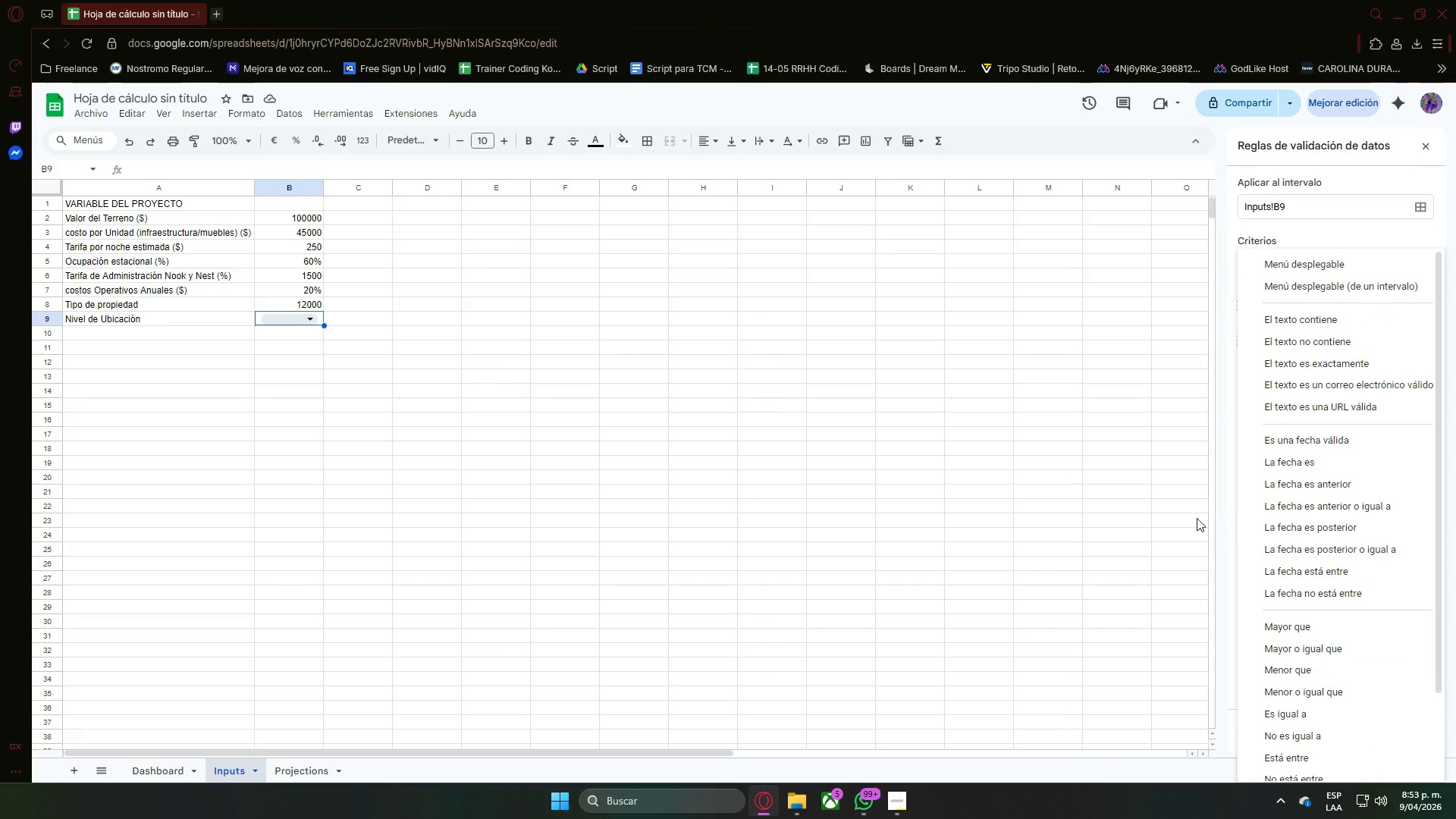 
left_click([297, 320])
 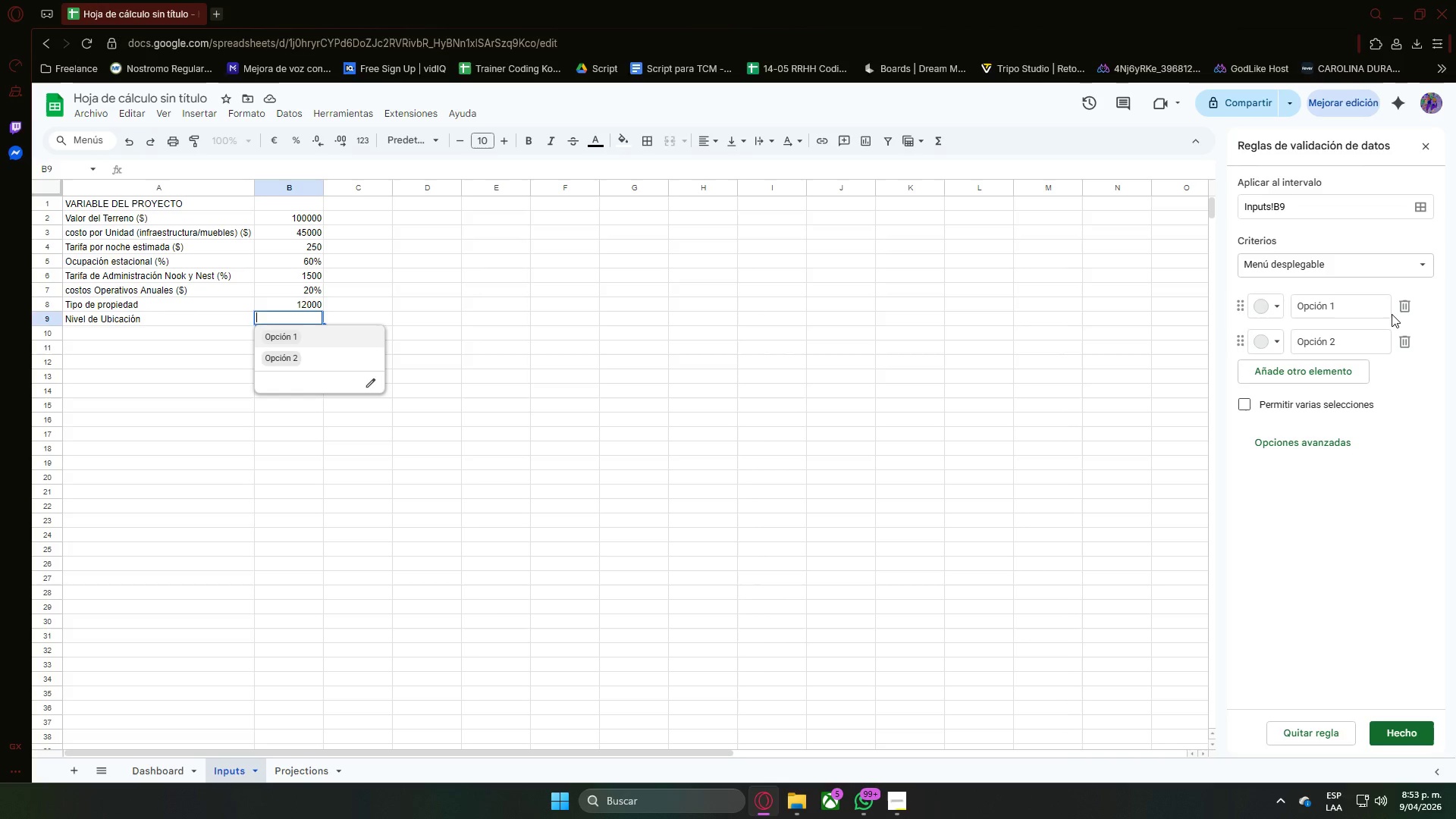 
wait(7.59)
 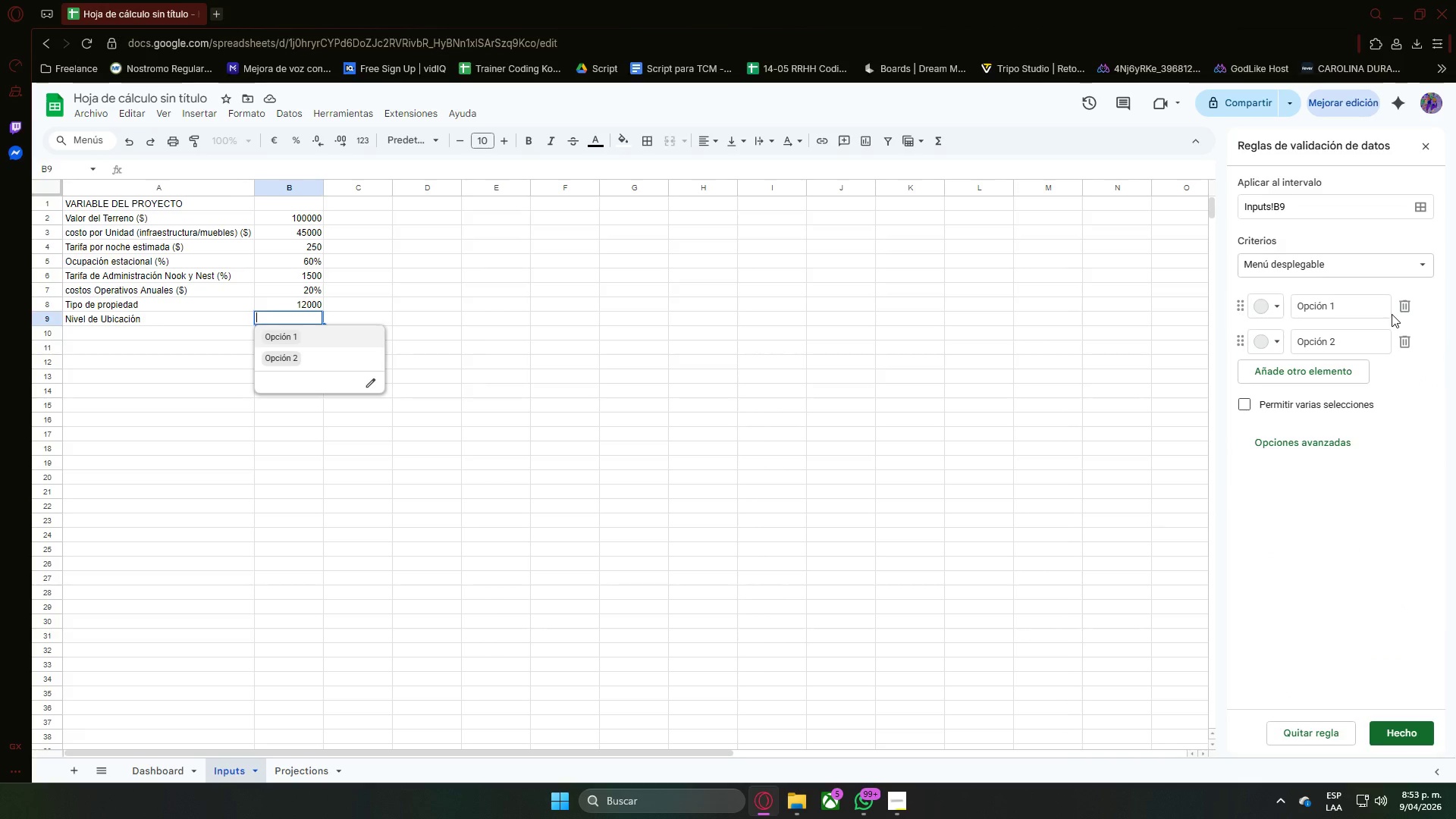 
double_click([1351, 306])
 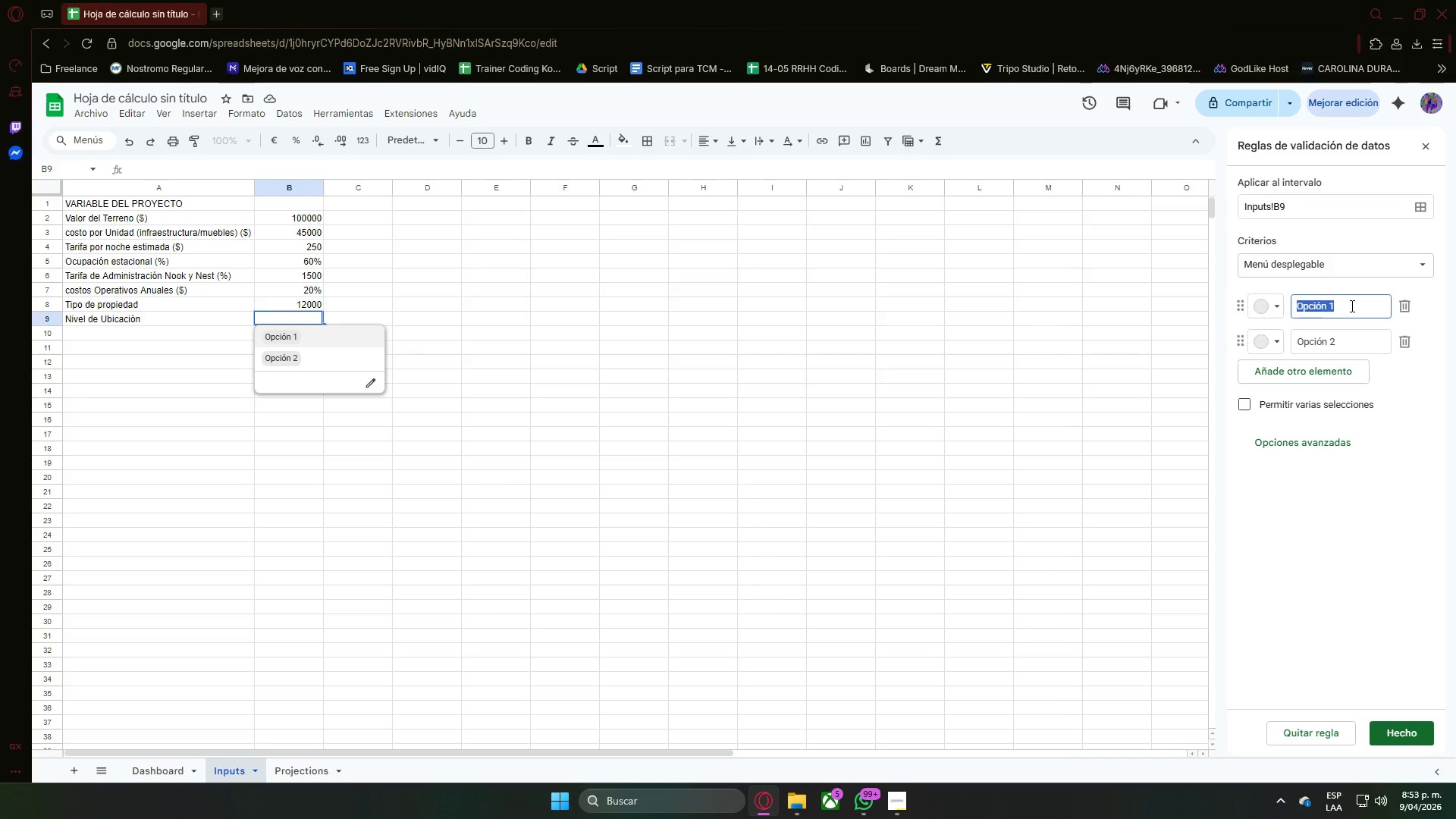 
triple_click([1351, 306])
 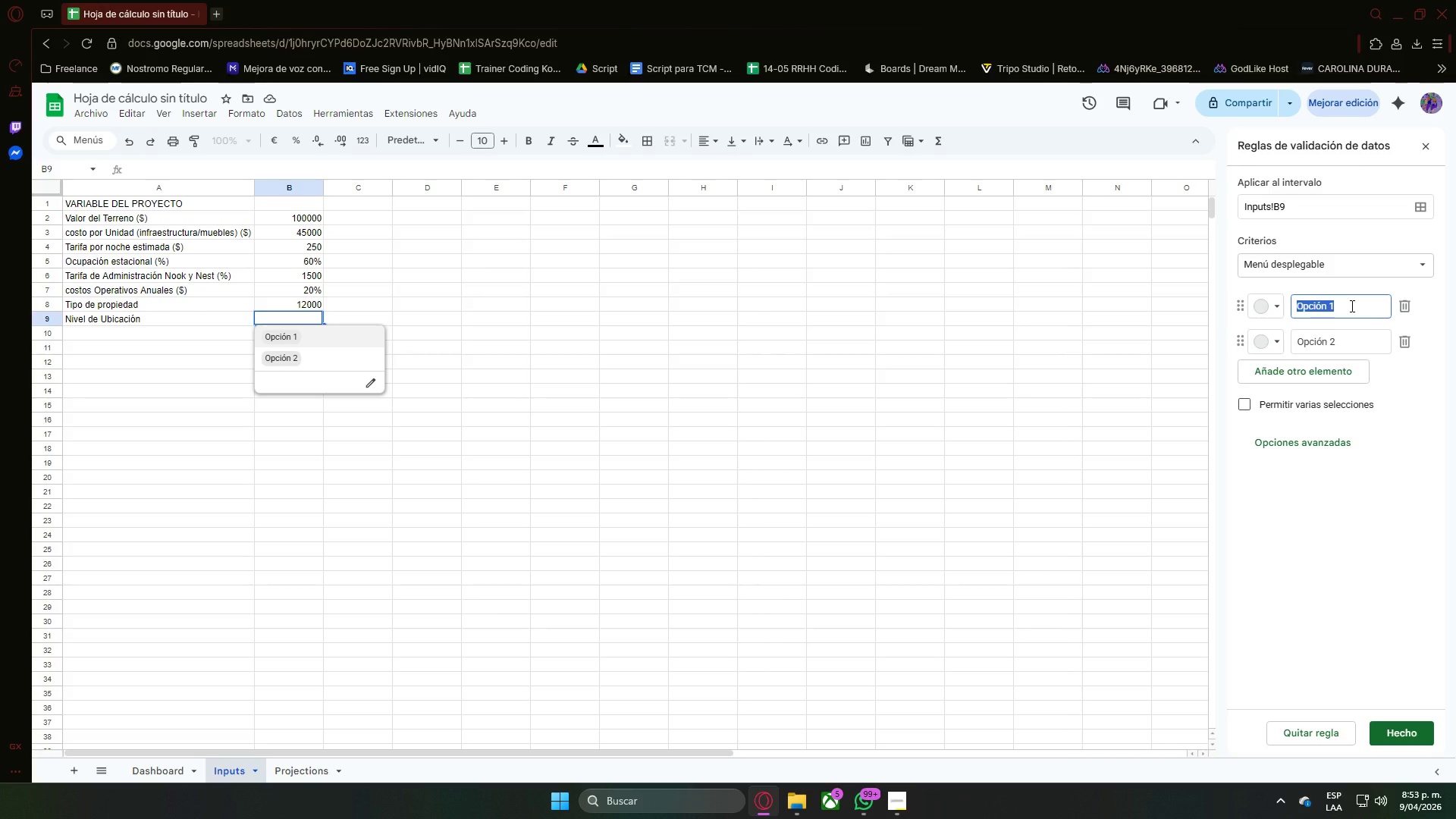 
type(Shipping Container)
 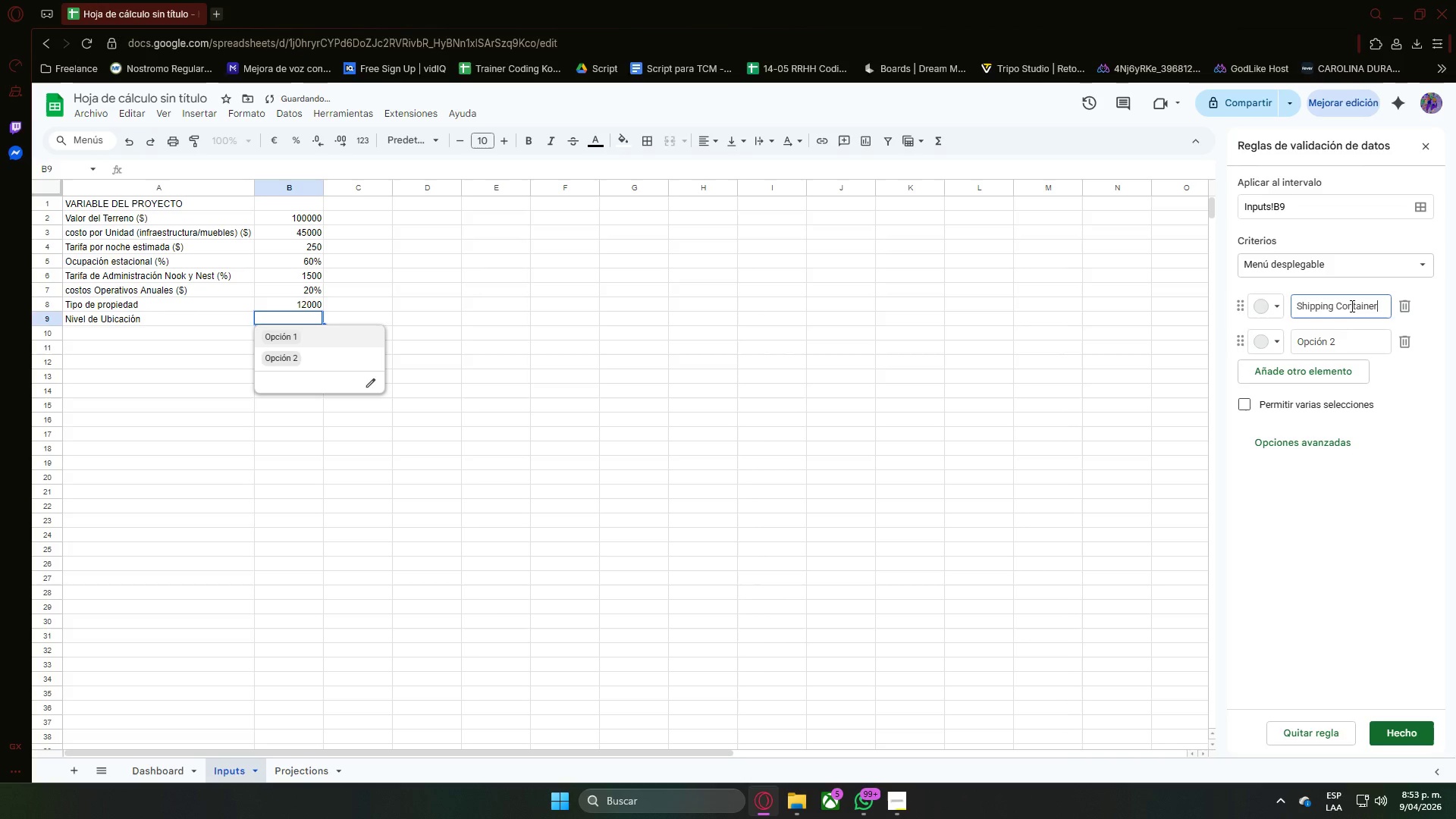 
key(Enter)
 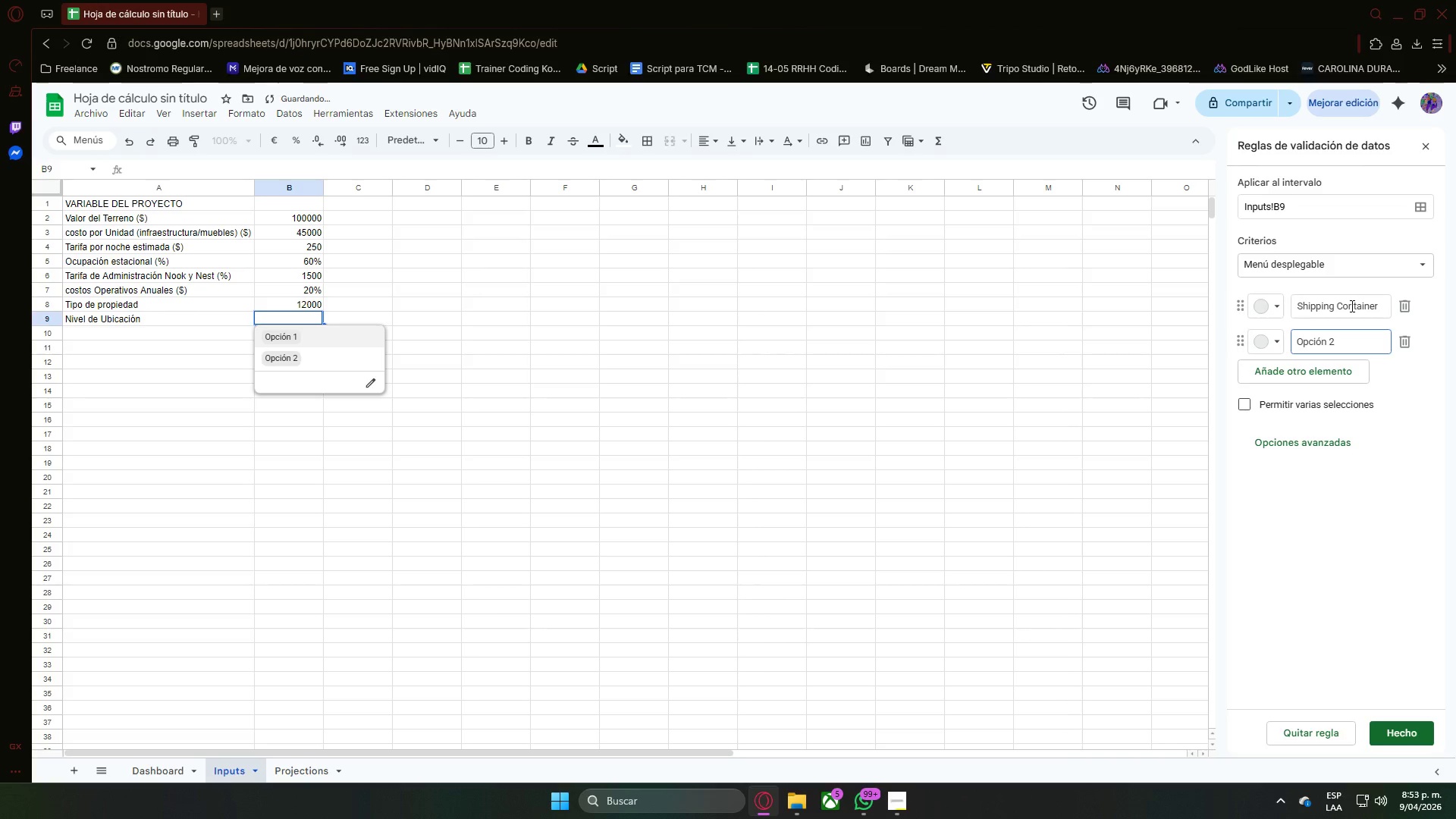 
hold_key(key=Backspace, duration=1.05)
 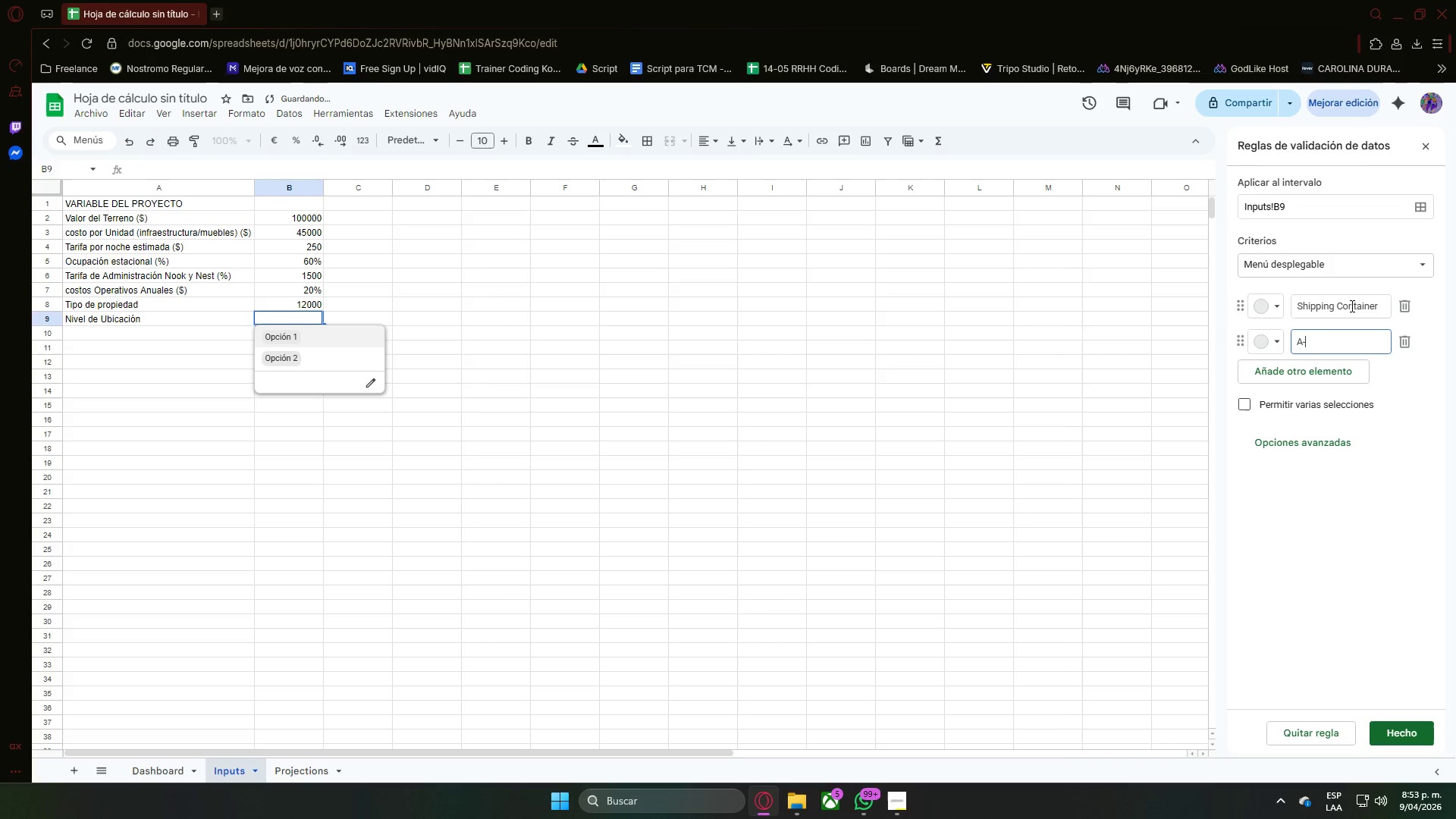 
type(A-Frame)
 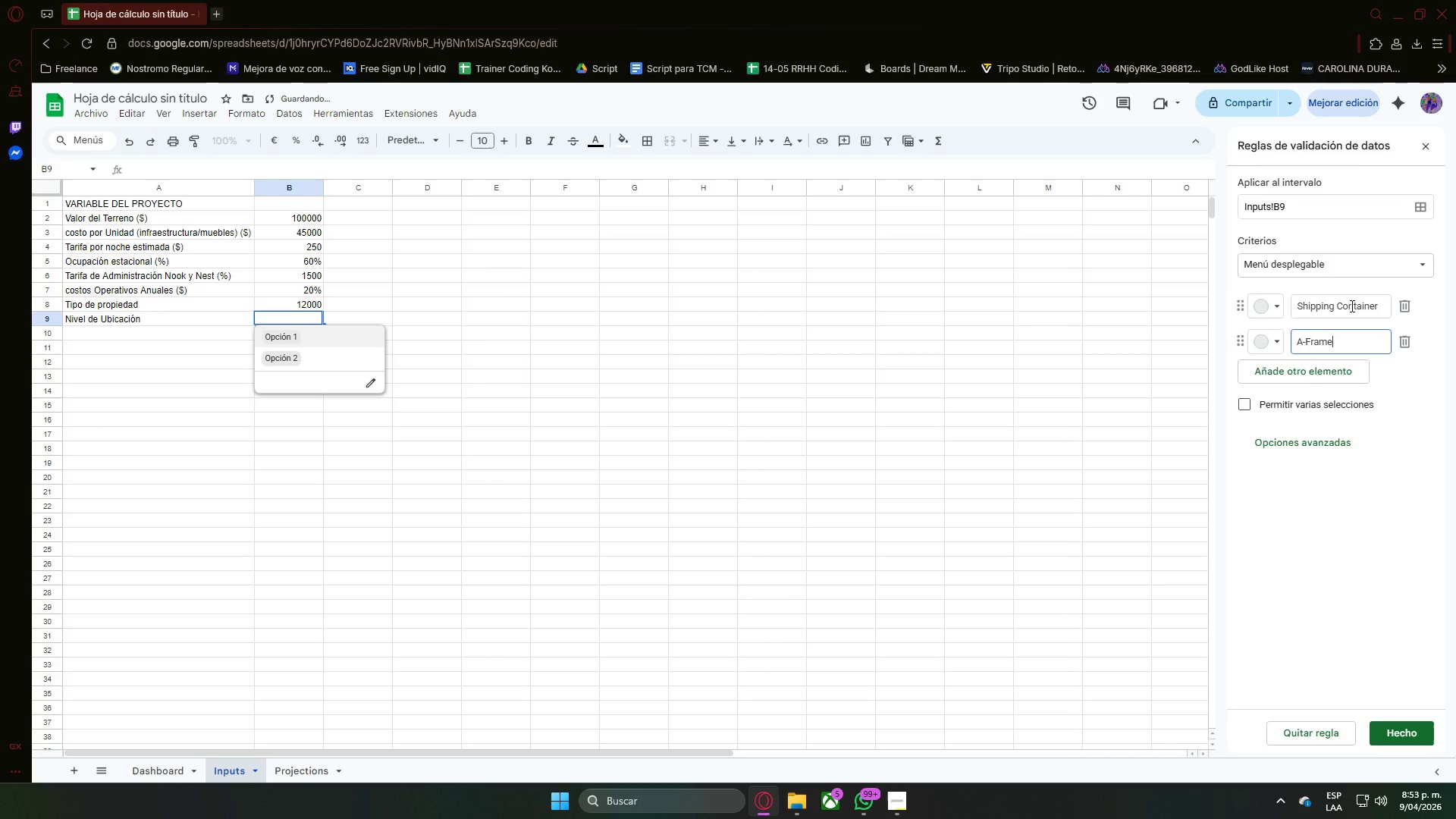 
key(Enter)
 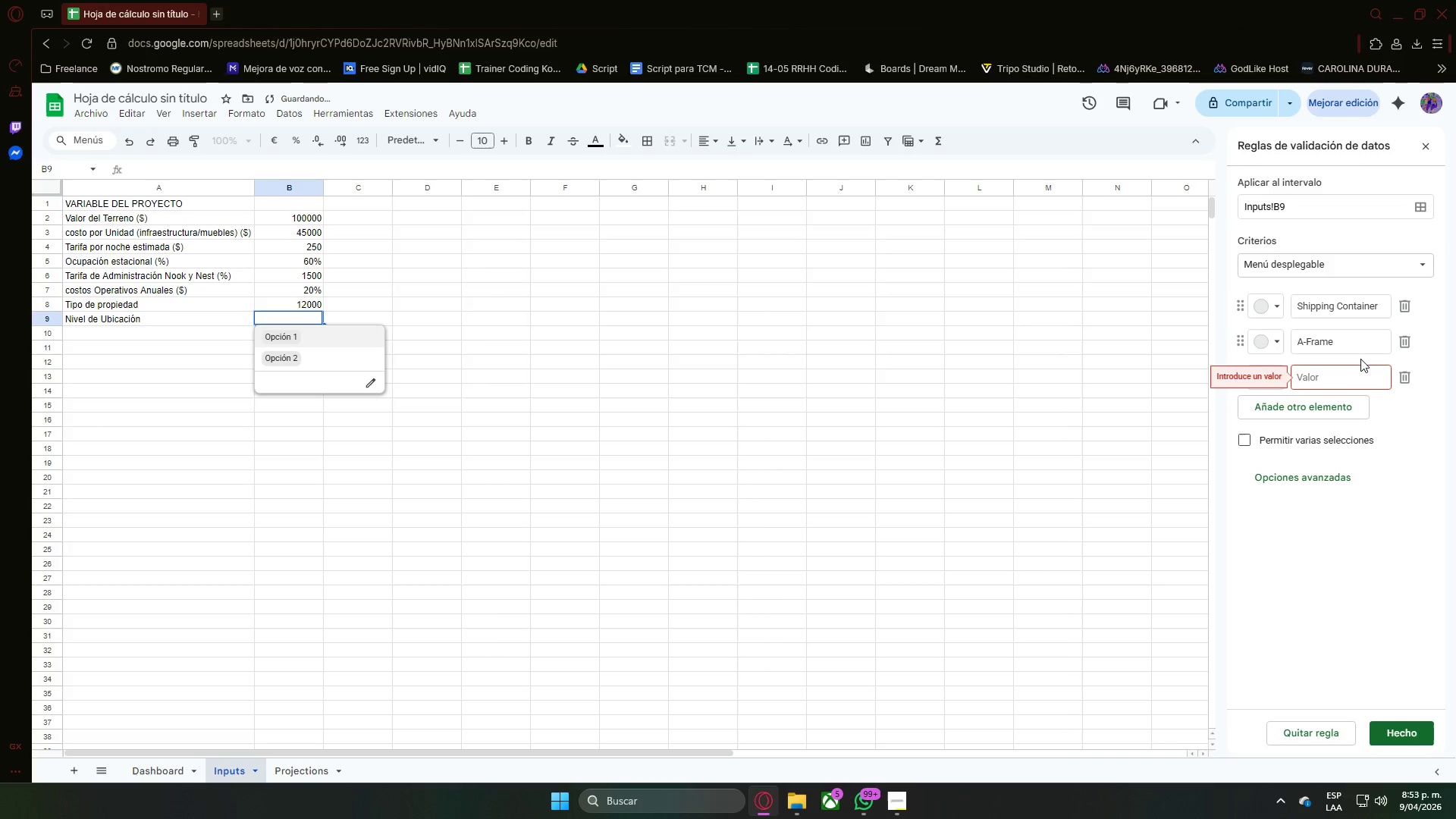 
left_click([1354, 370])
 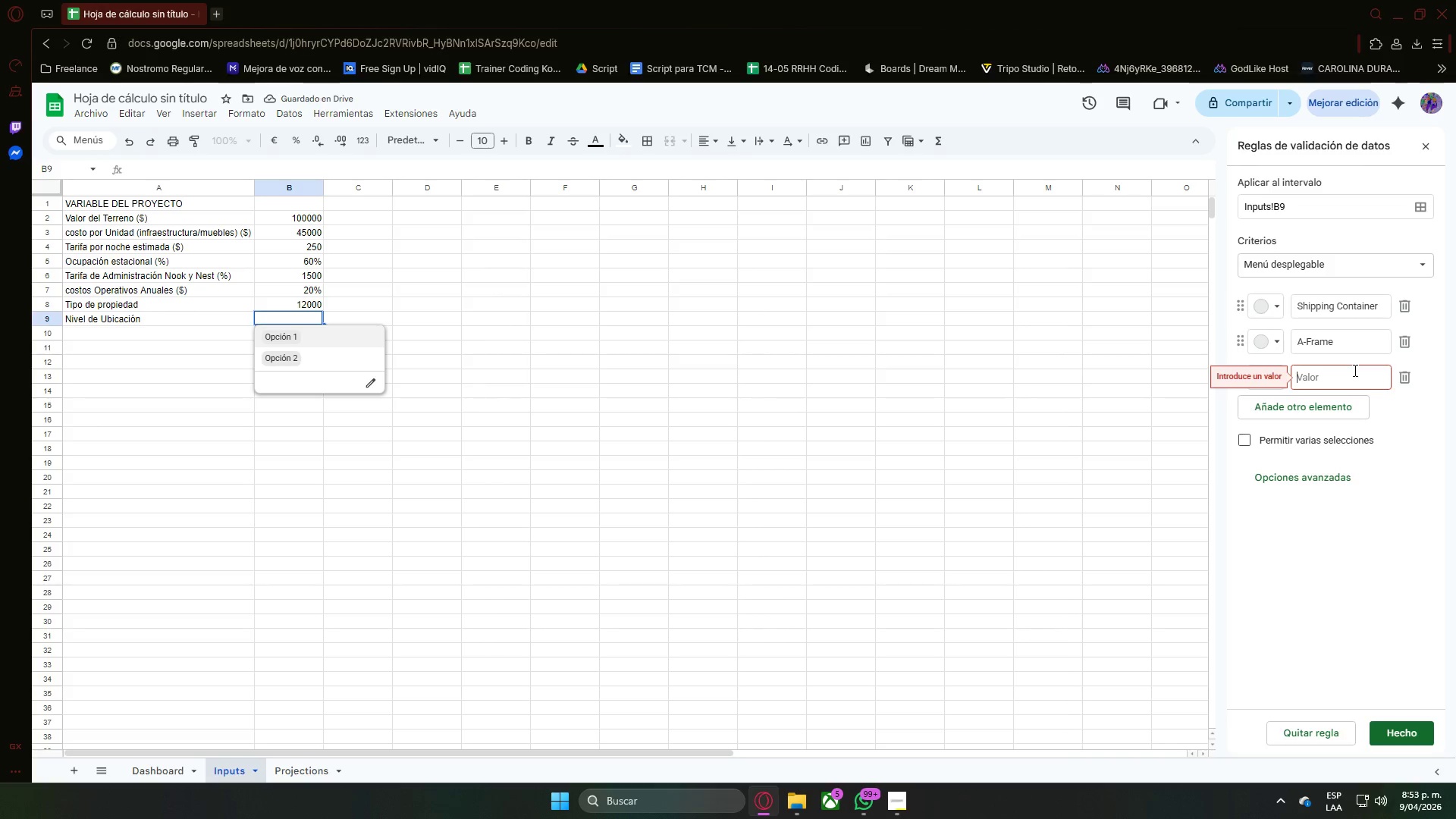 
type(Modular)
 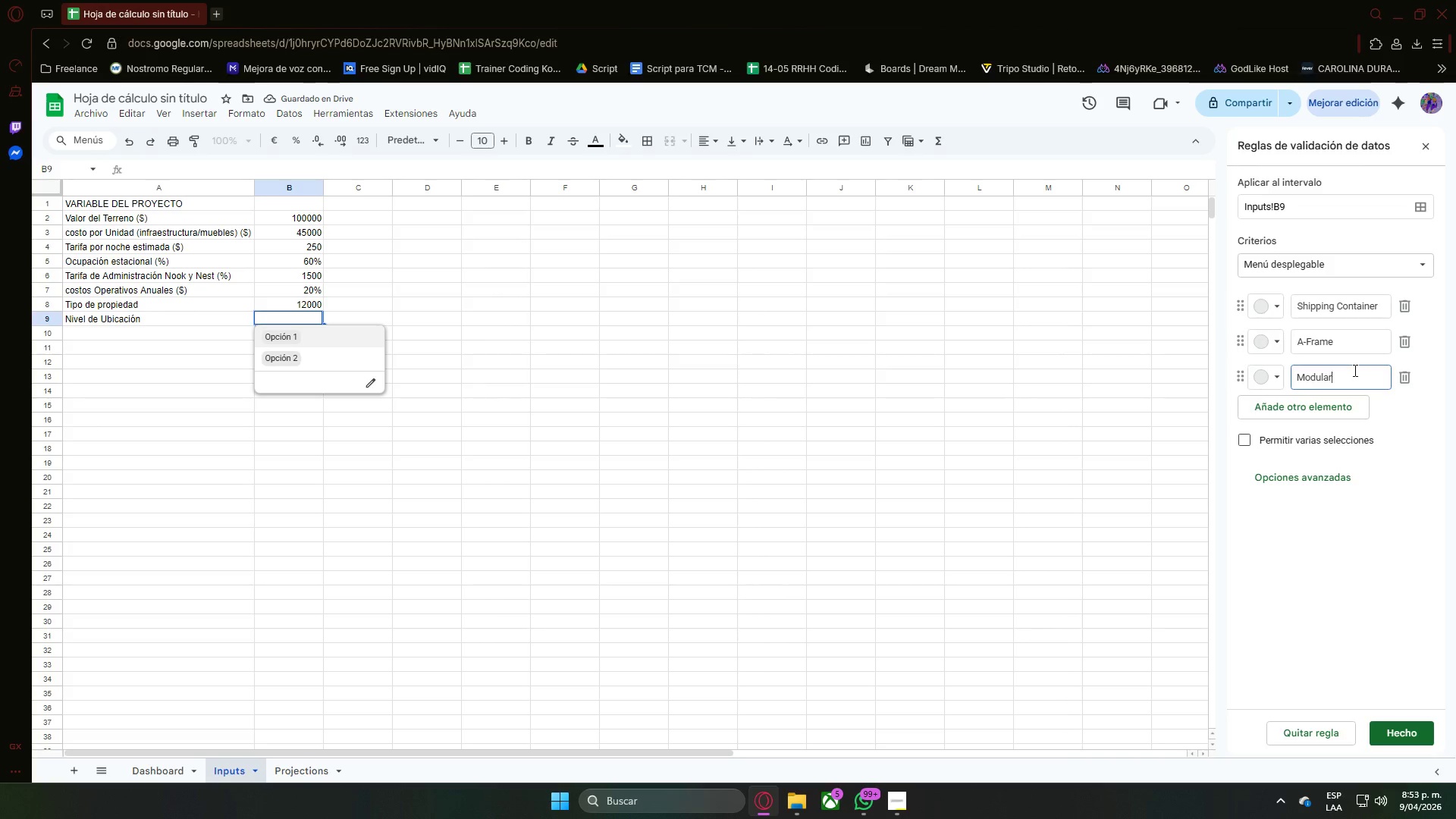 
key(Enter)
 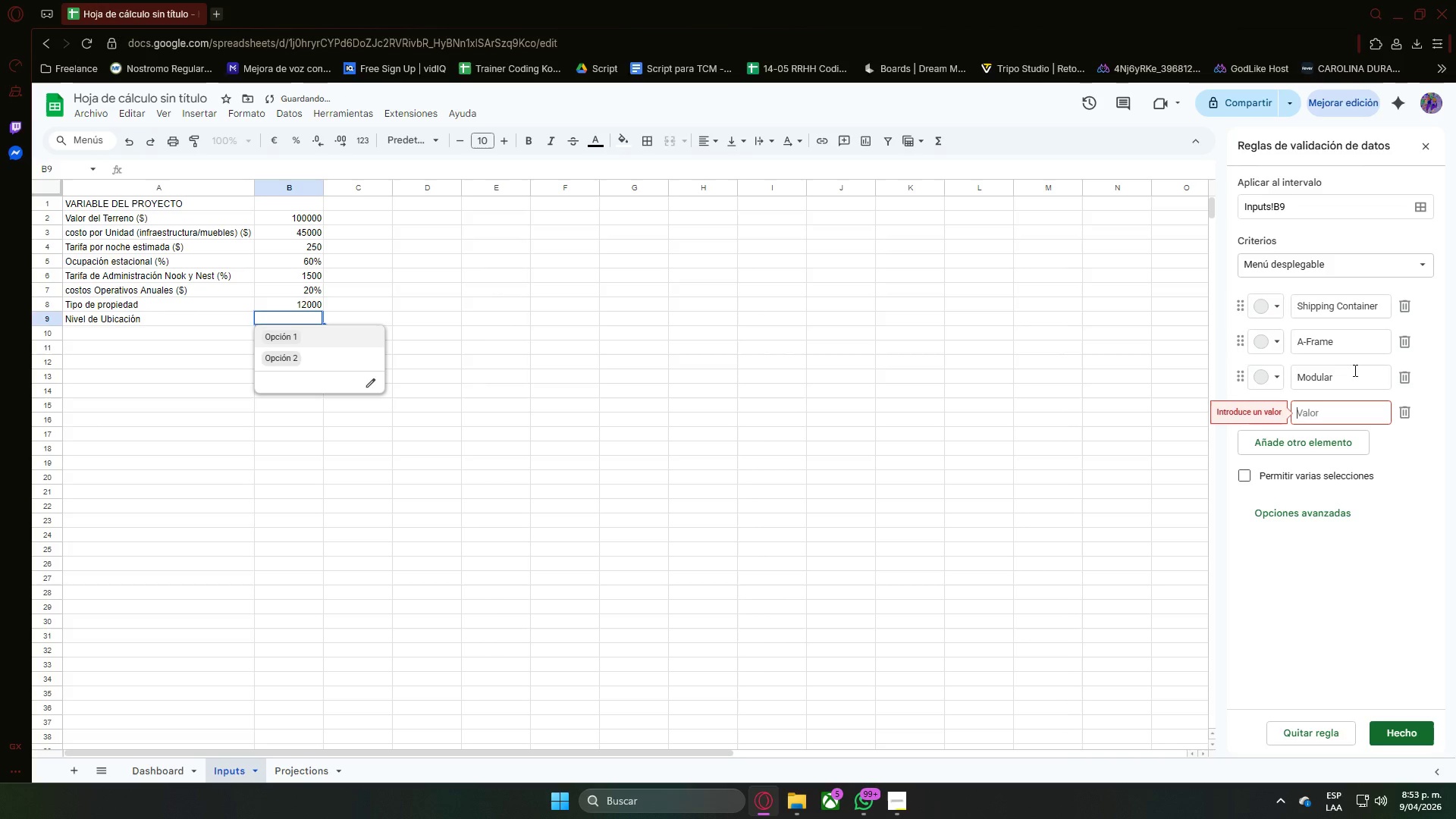 
key(Backspace)
 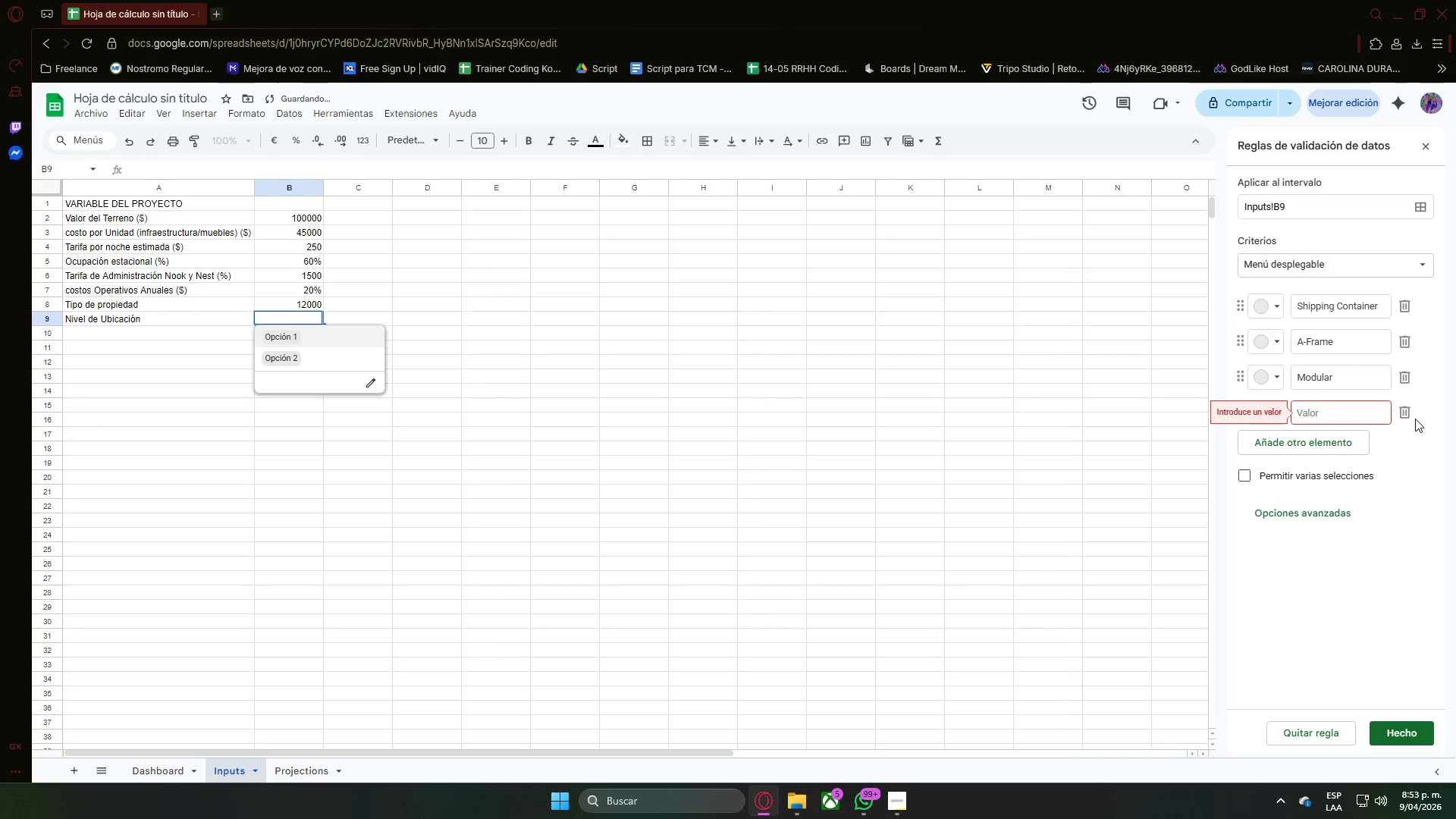 
double_click([1404, 416])
 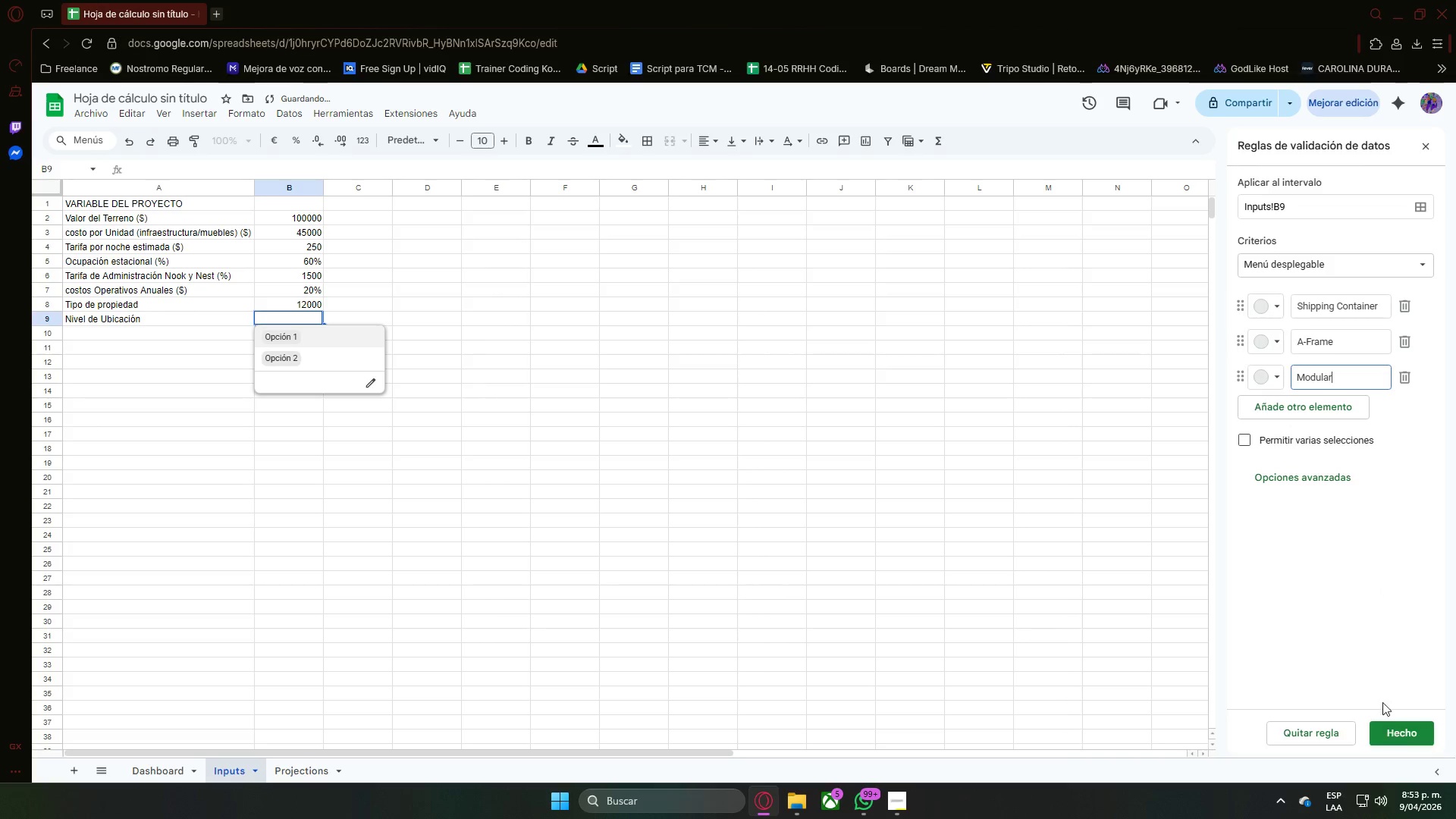 
left_click([1352, 560])
 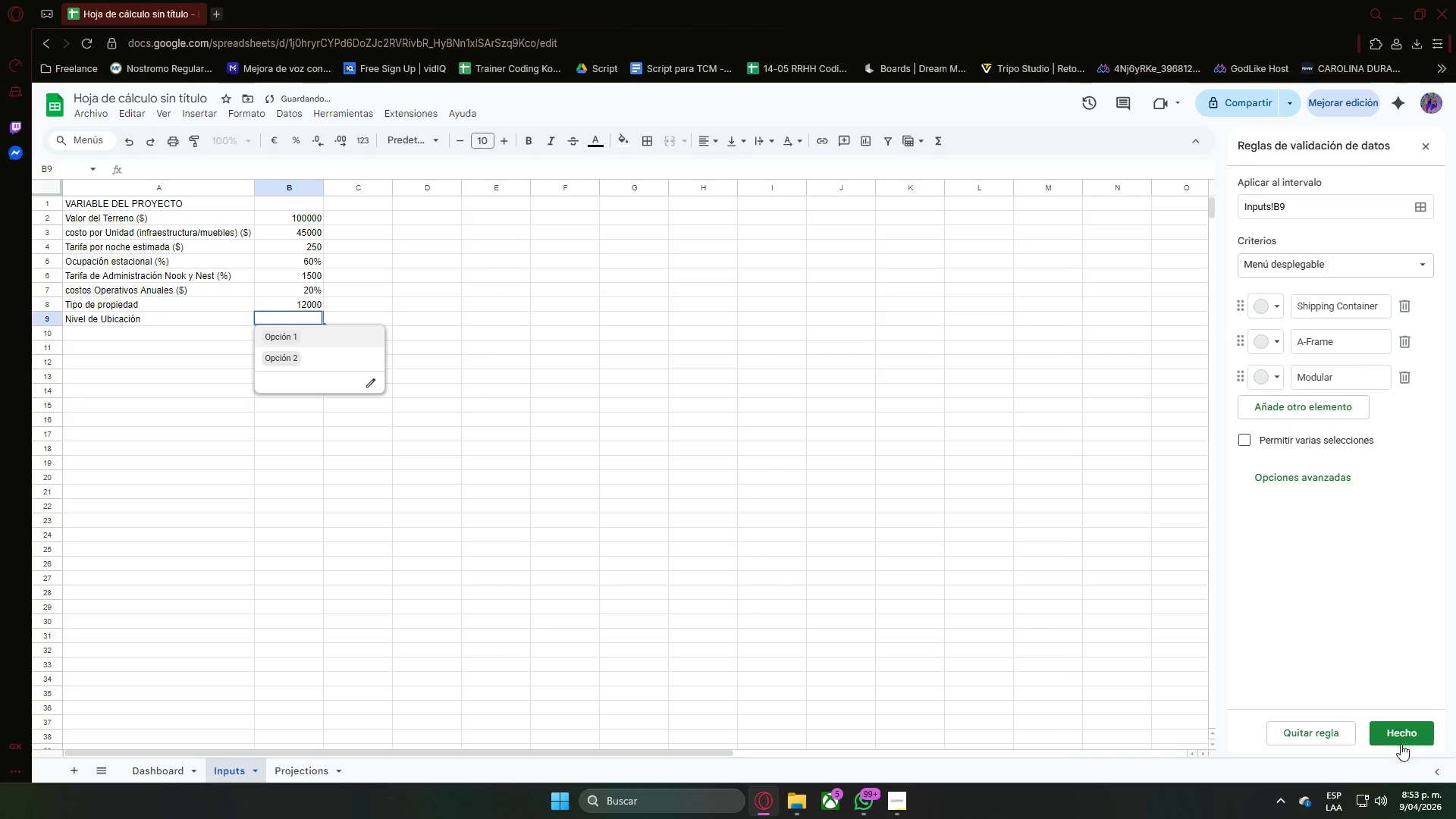 
left_click([1410, 730])
 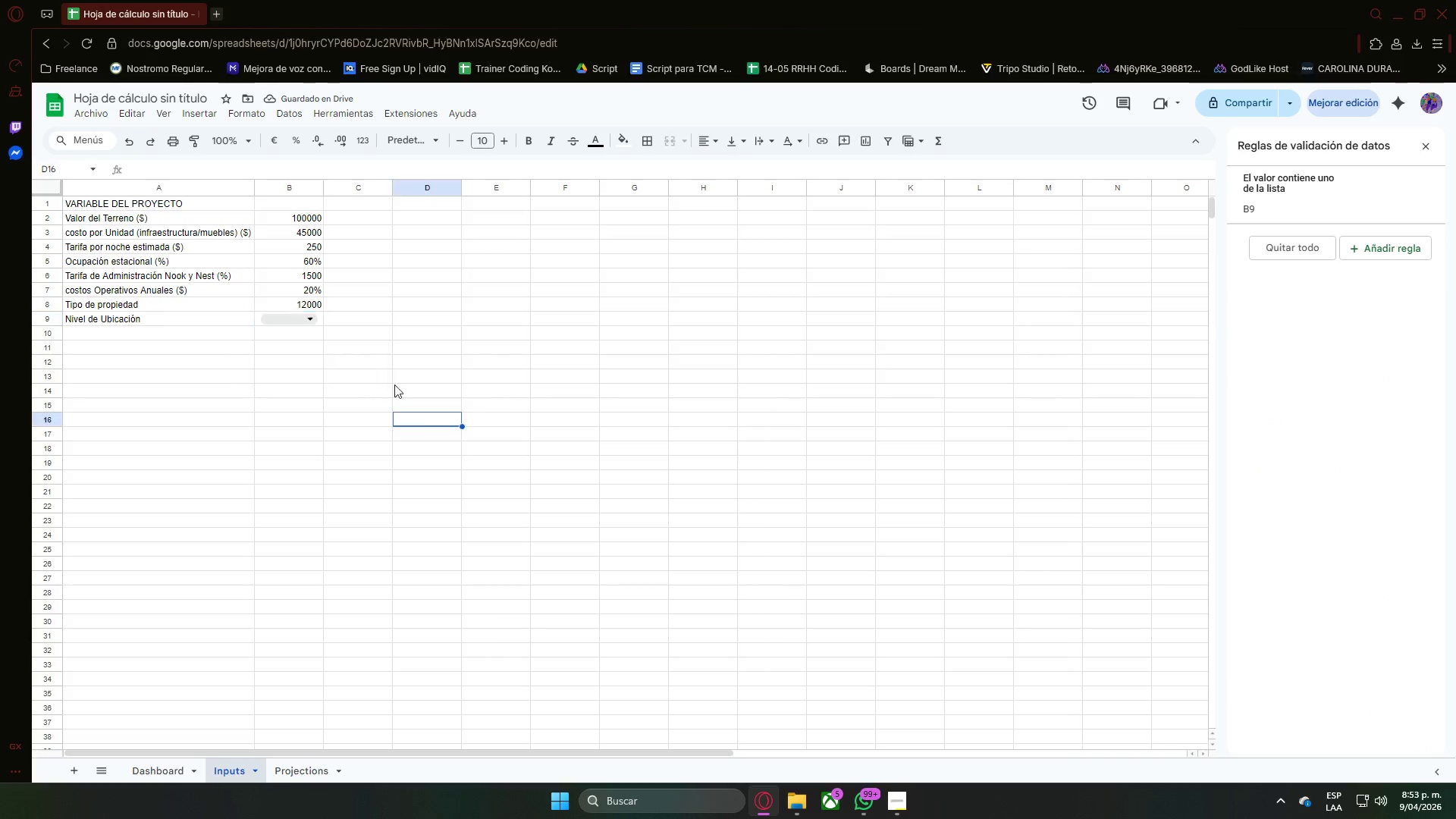 
double_click([308, 316])
 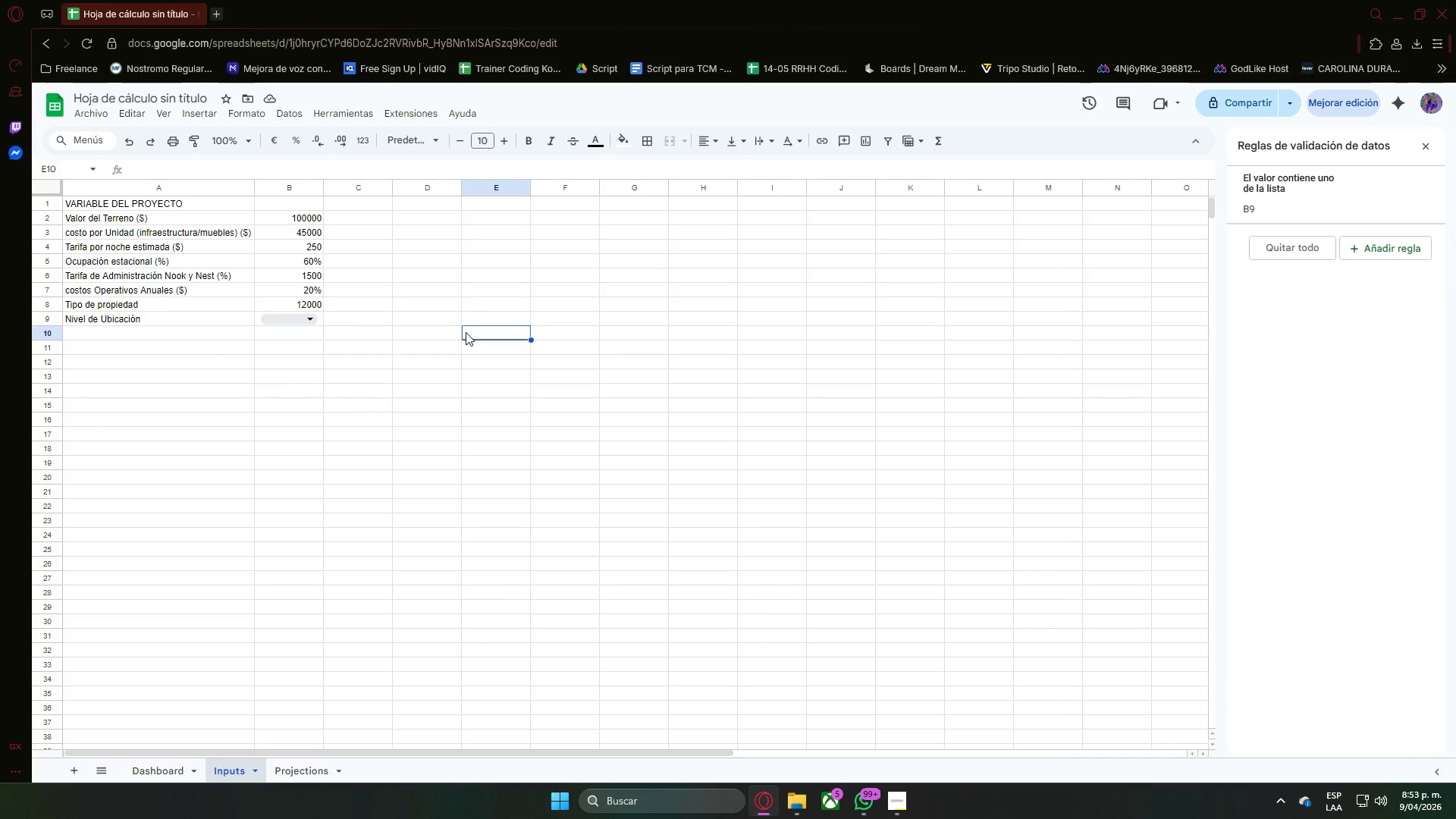 
left_click([303, 330])
 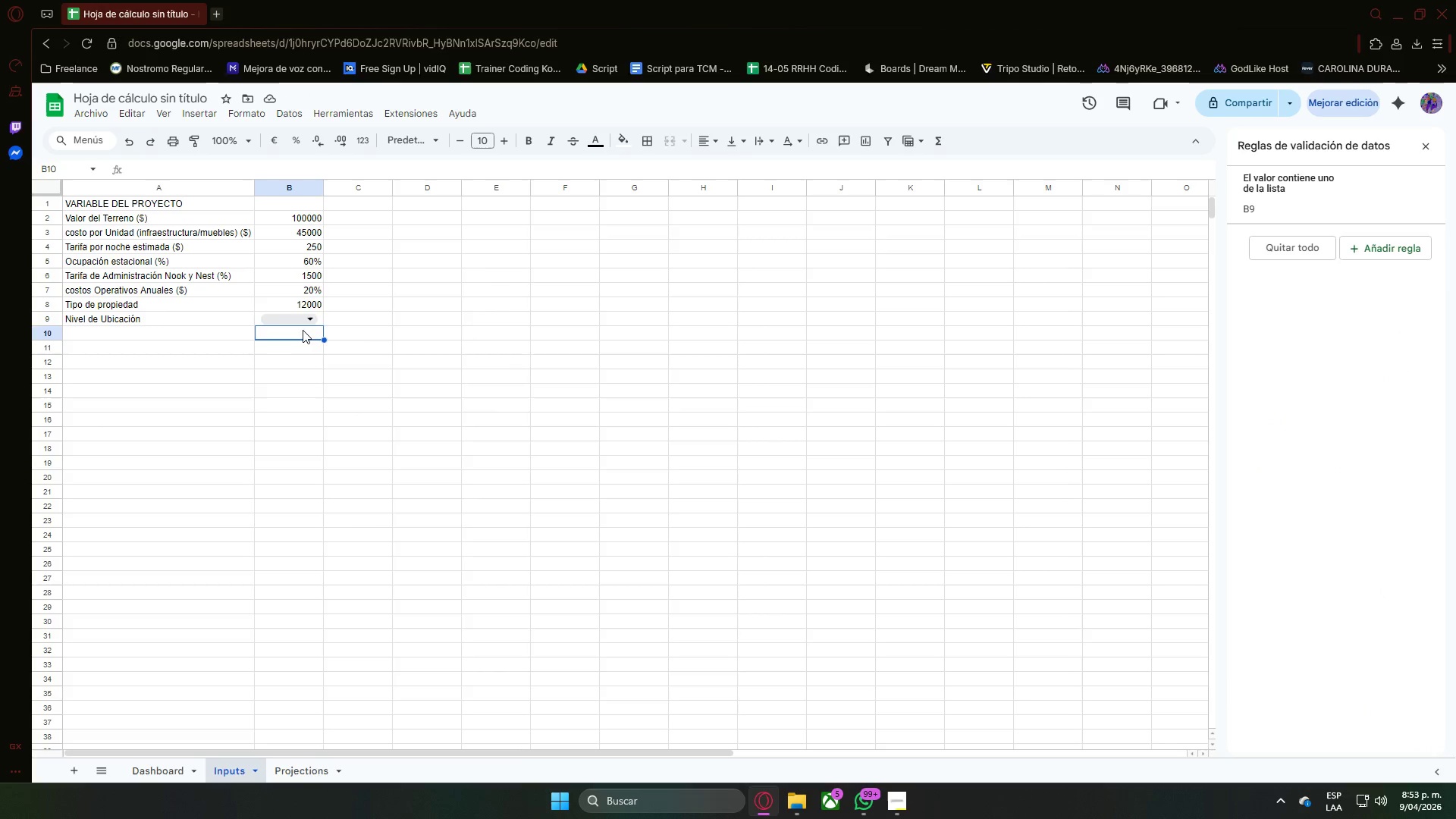 
right_click([303, 330])
 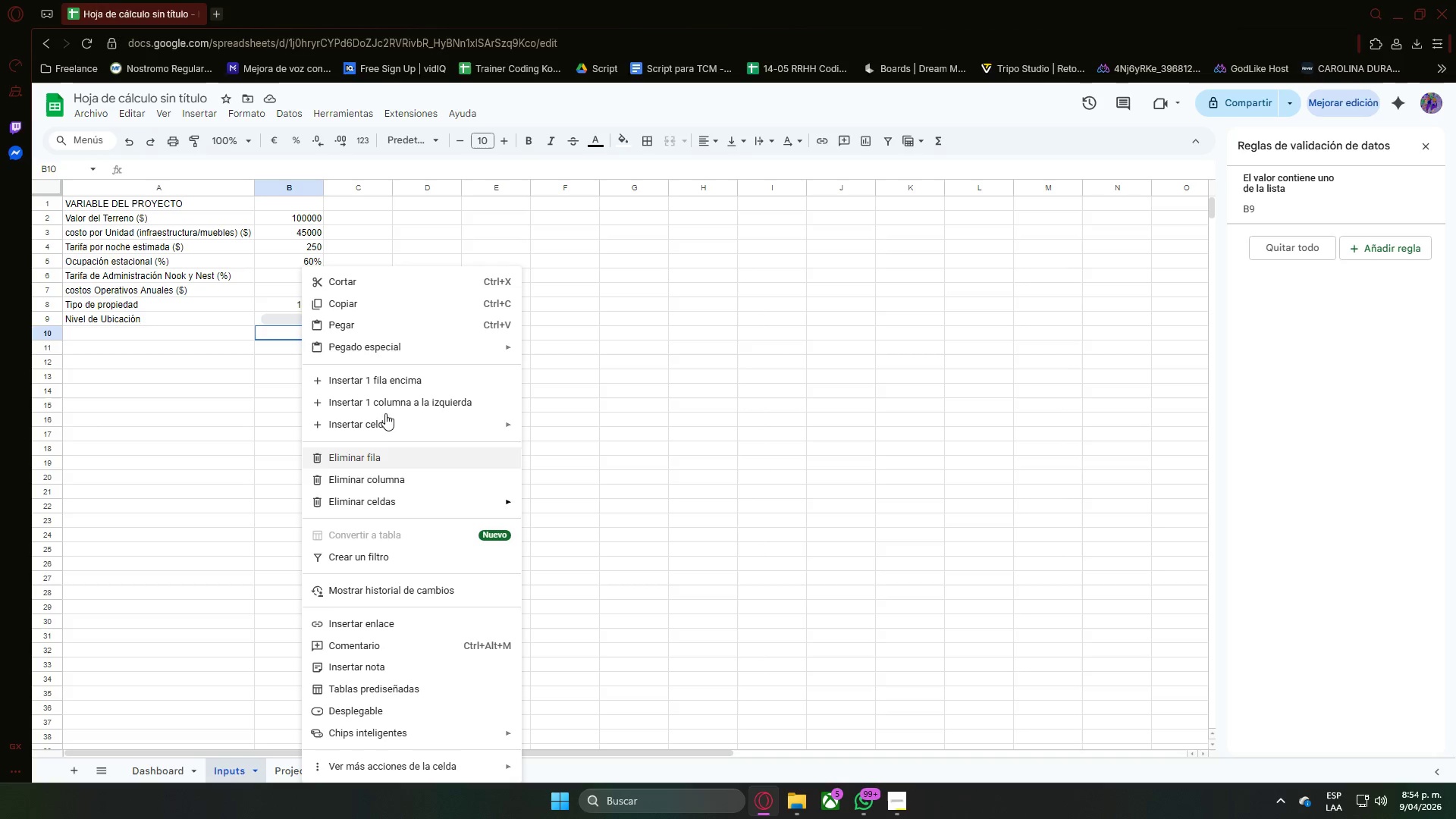 
left_click([292, 113])
 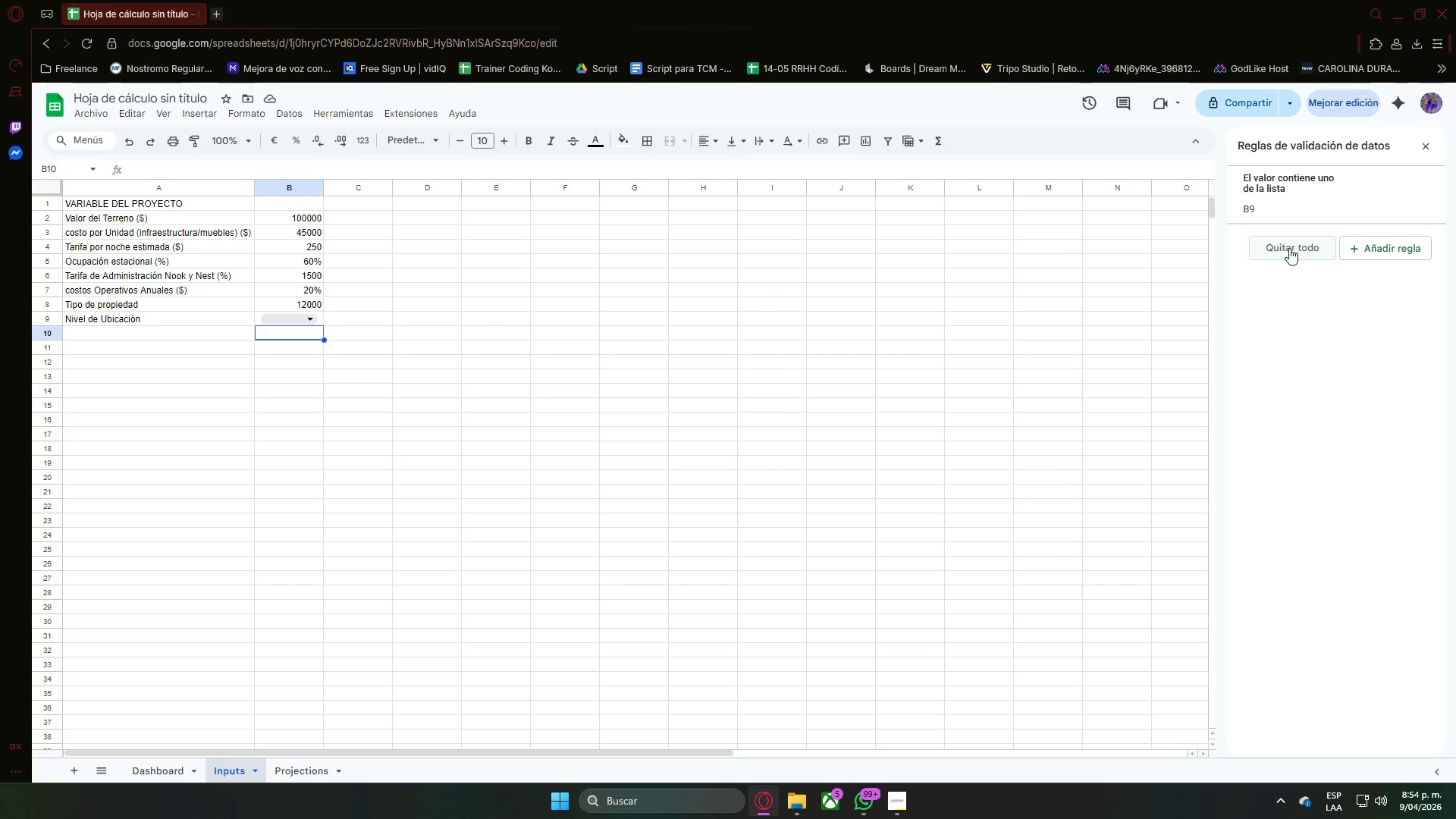 
left_click([1366, 249])
 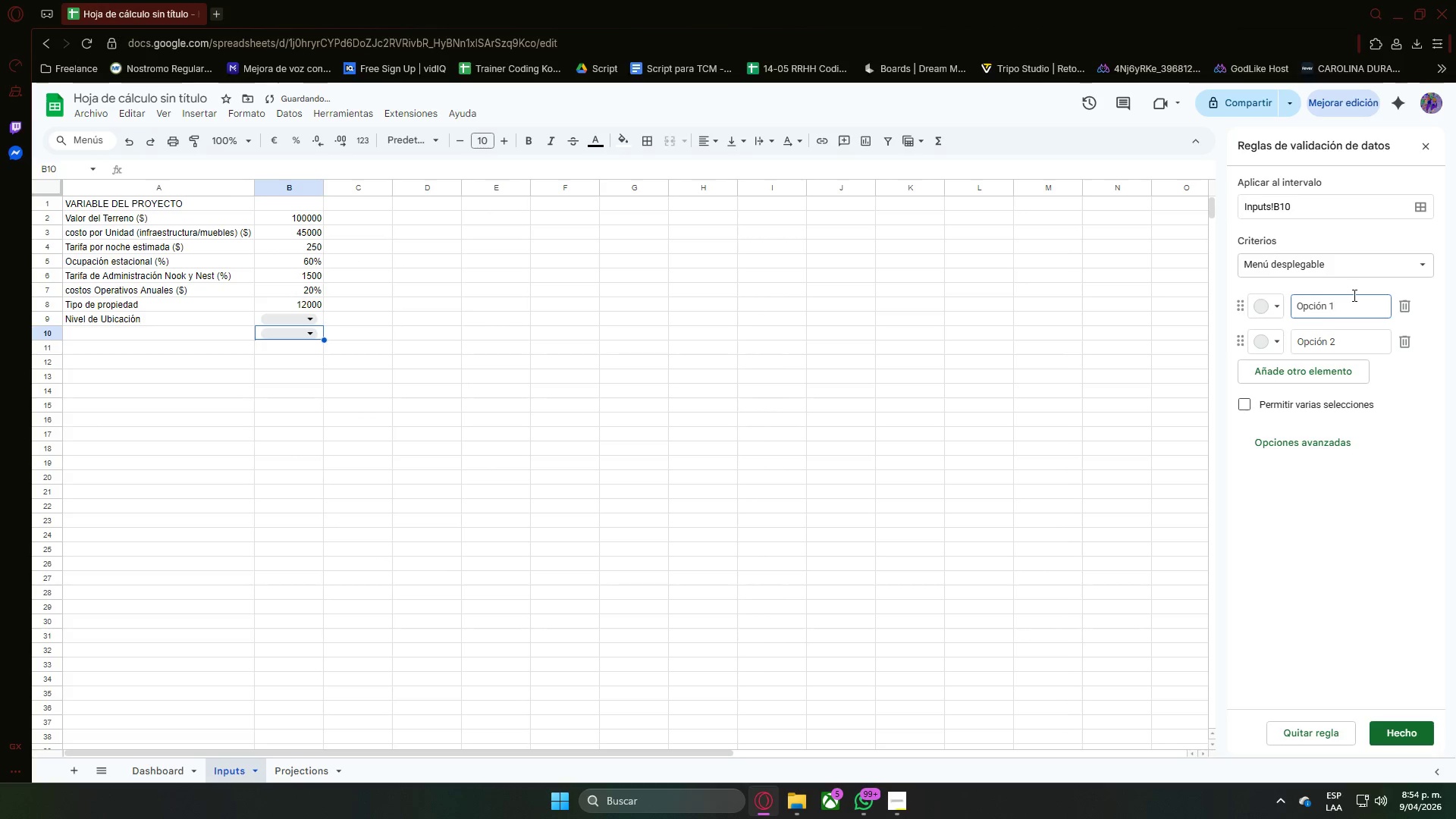 
double_click([1353, 295])
 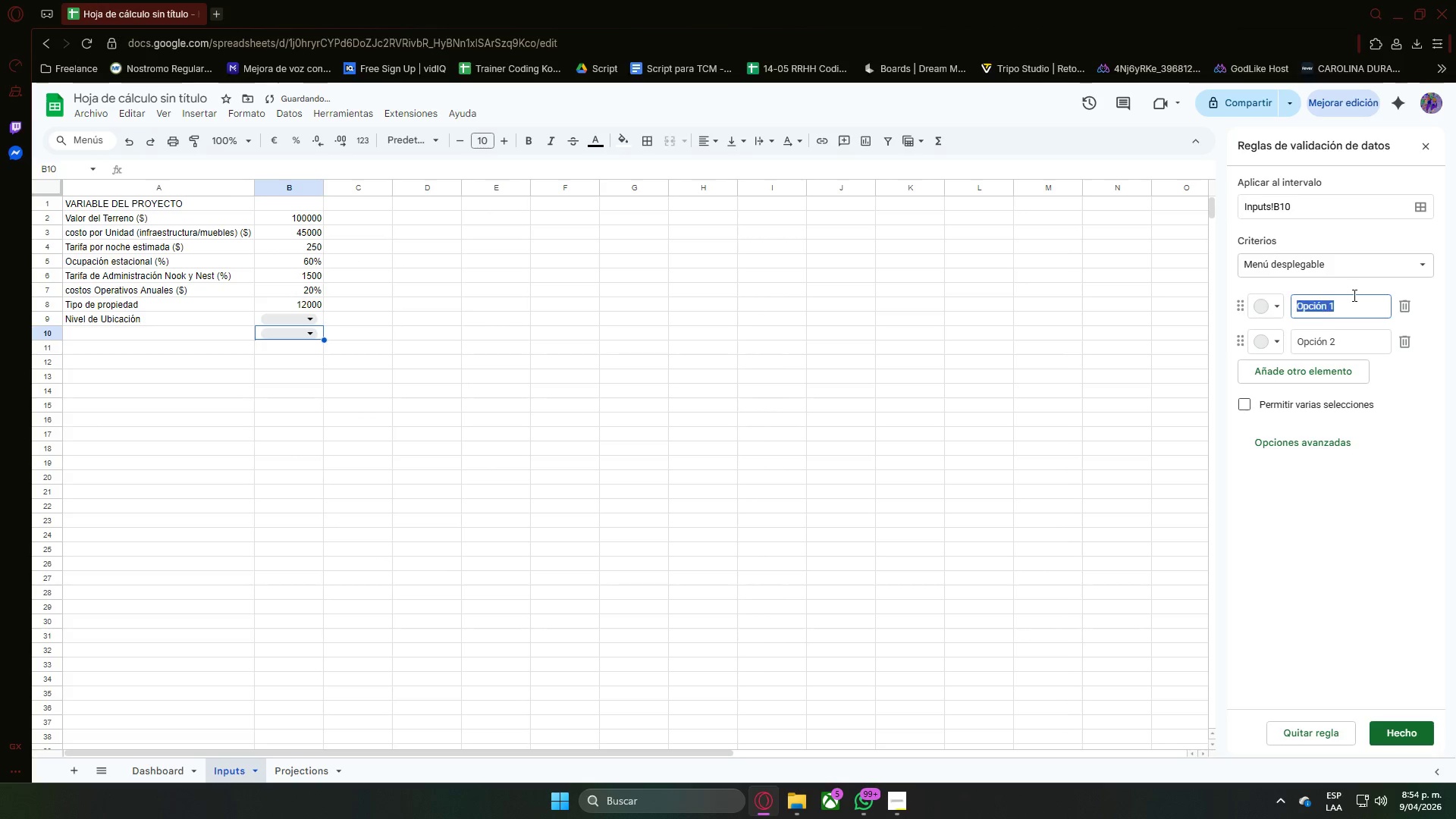 
triple_click([1353, 295])
 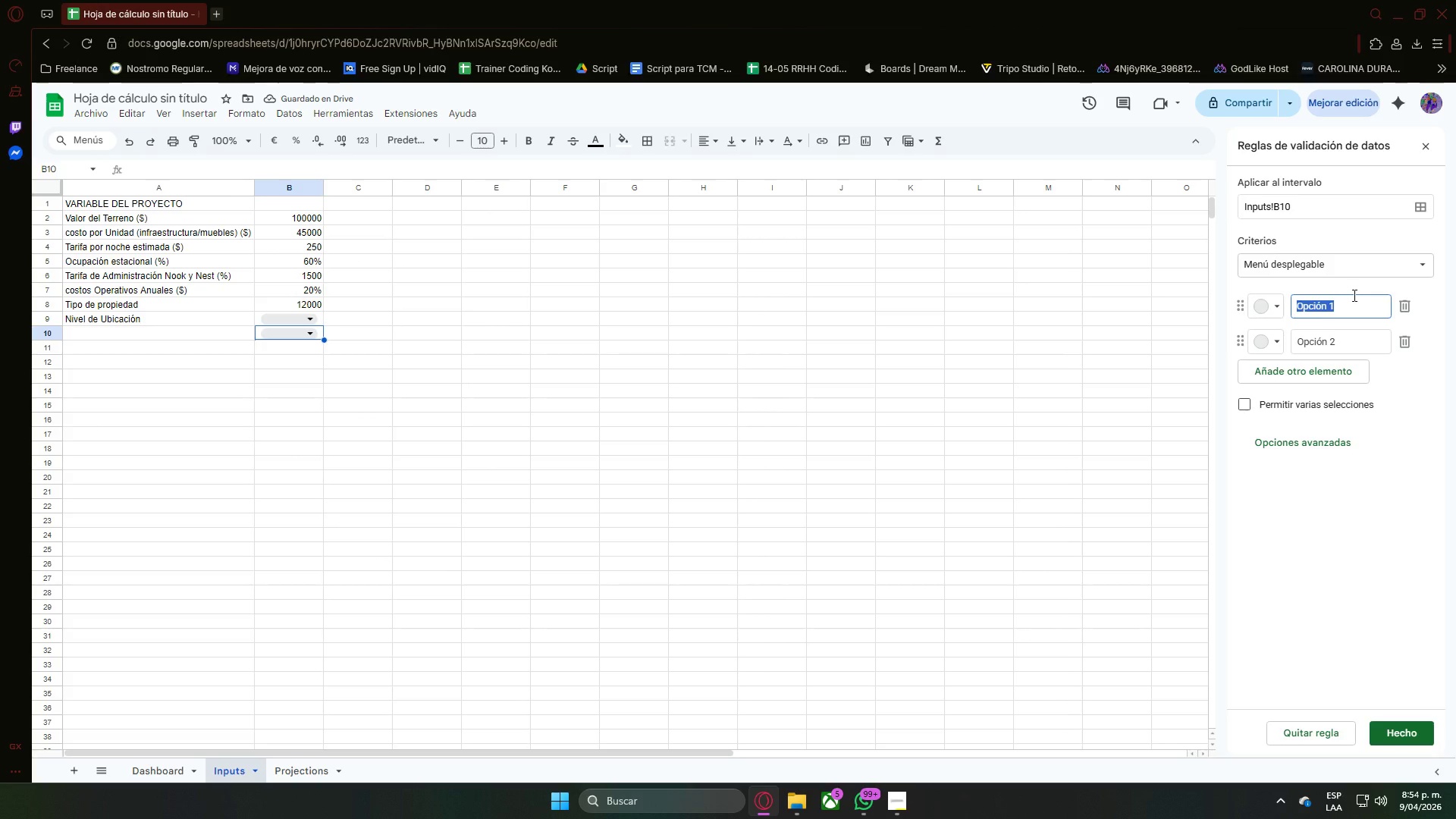 
type(Tier 1 *Prei)
key(Backspace)
type(mium()
 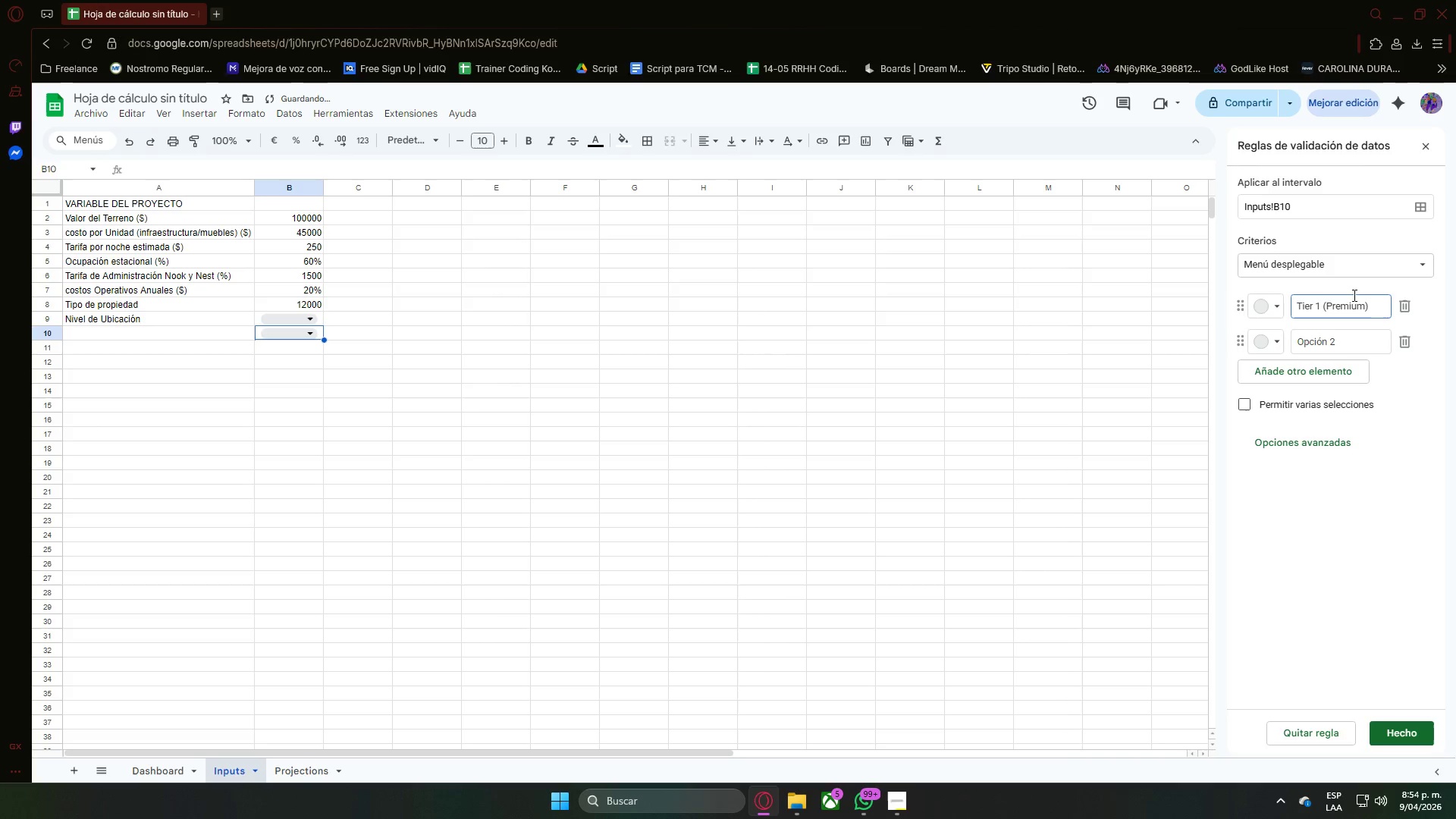 
key(Enter)
 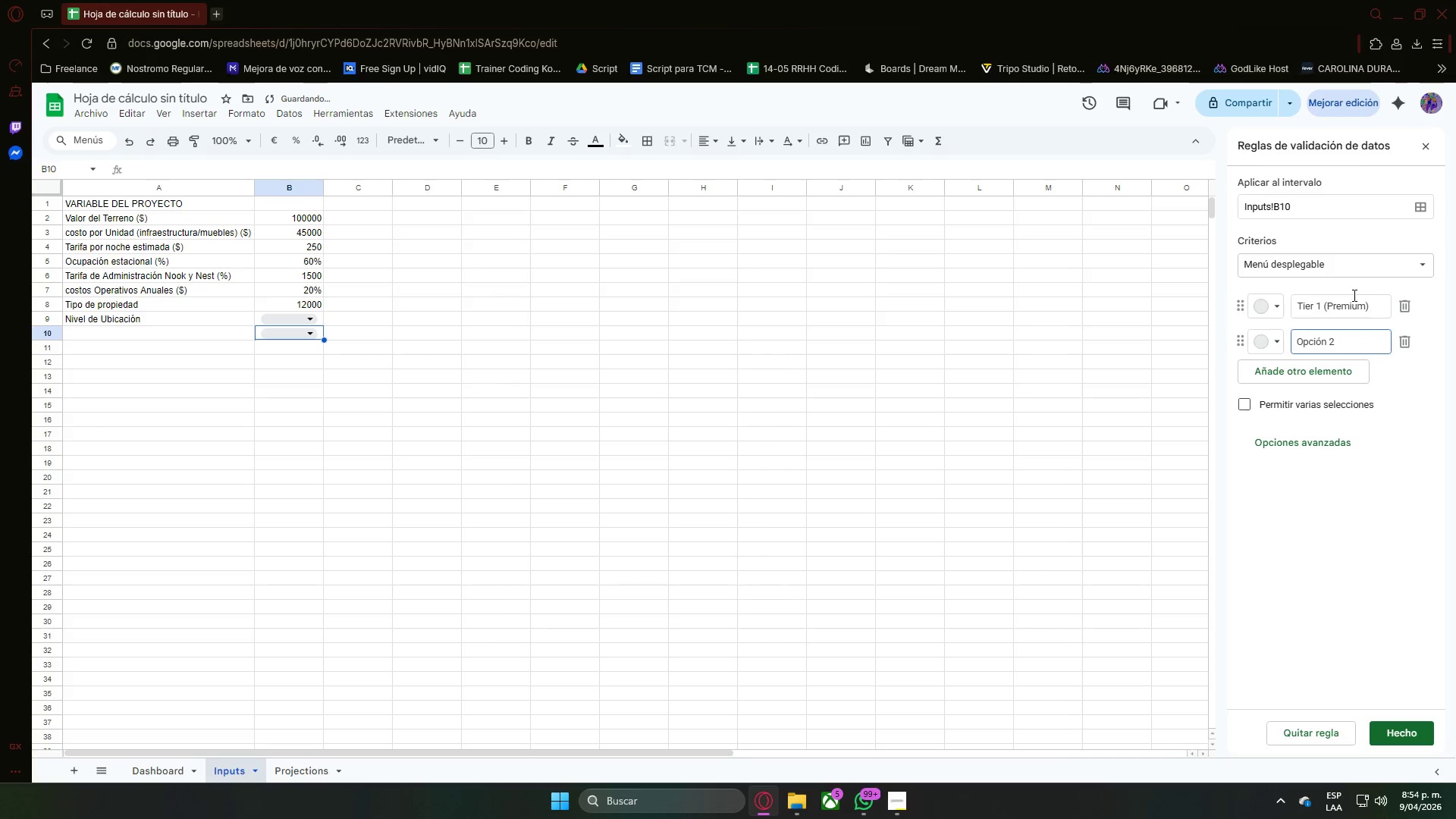 
hold_key(key=Backspace, duration=0.89)
 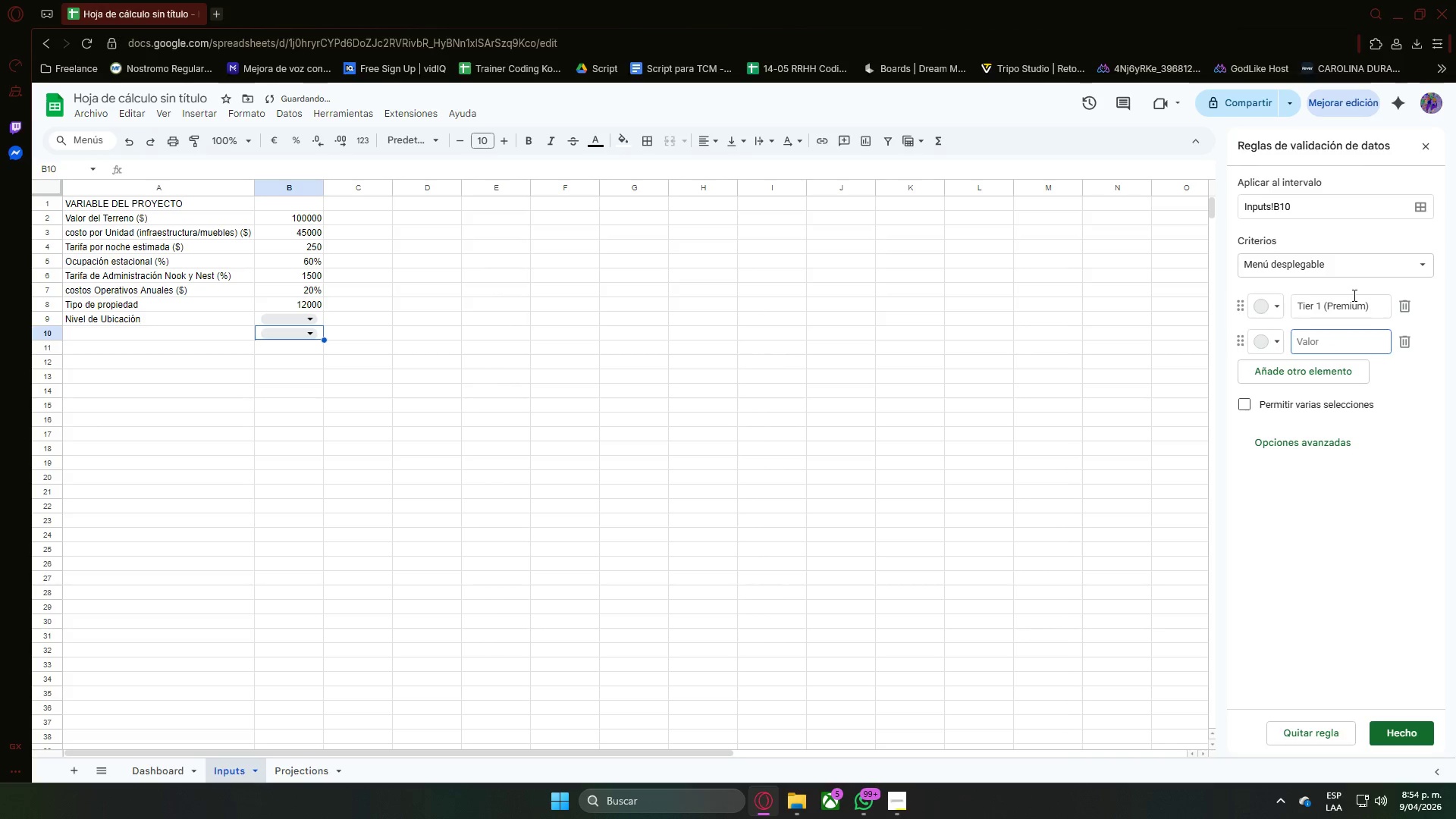 
type(Tier 2 *Standartd)
key(Backspace)
key(Backspace)
type(d()
 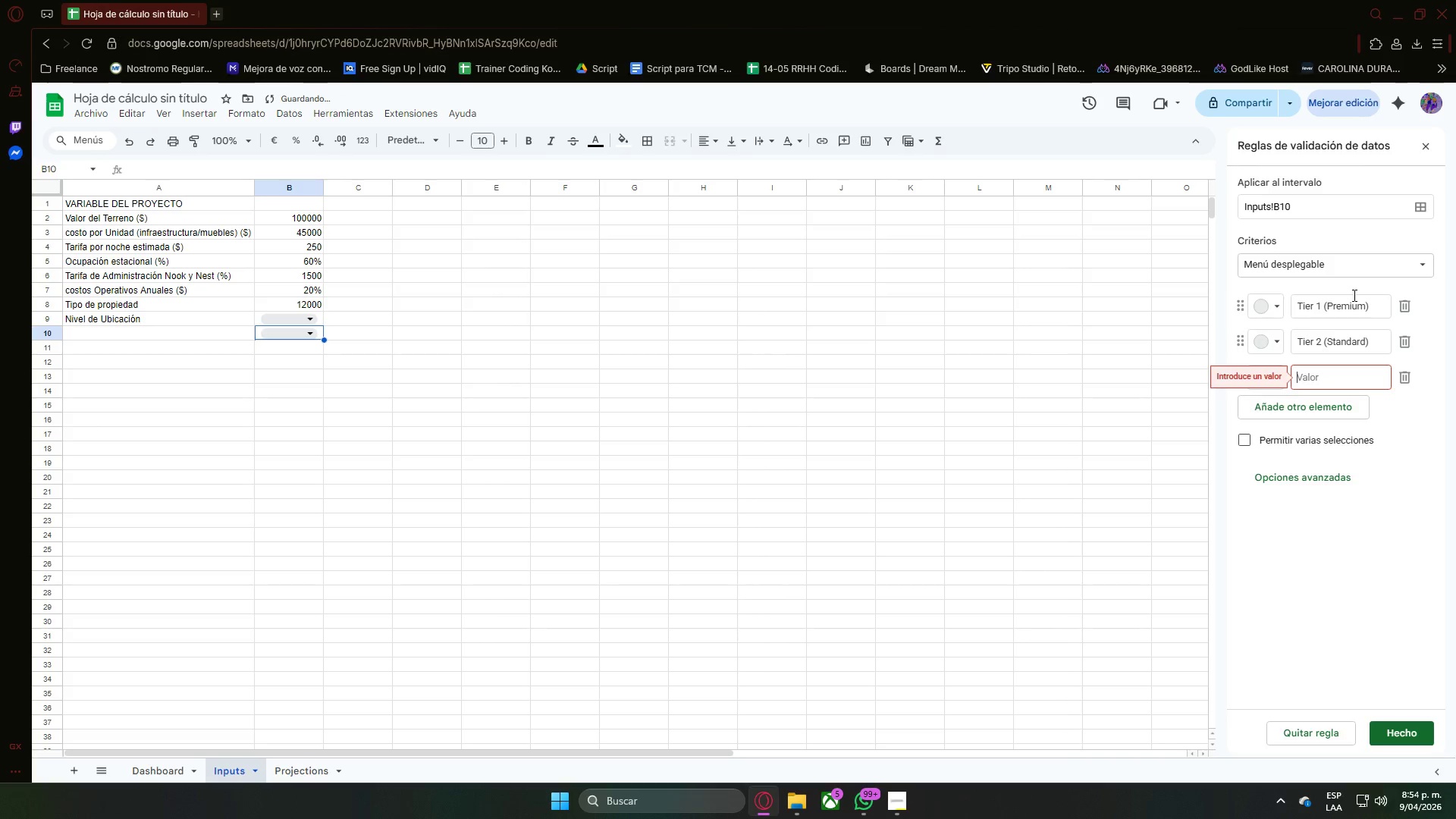 
 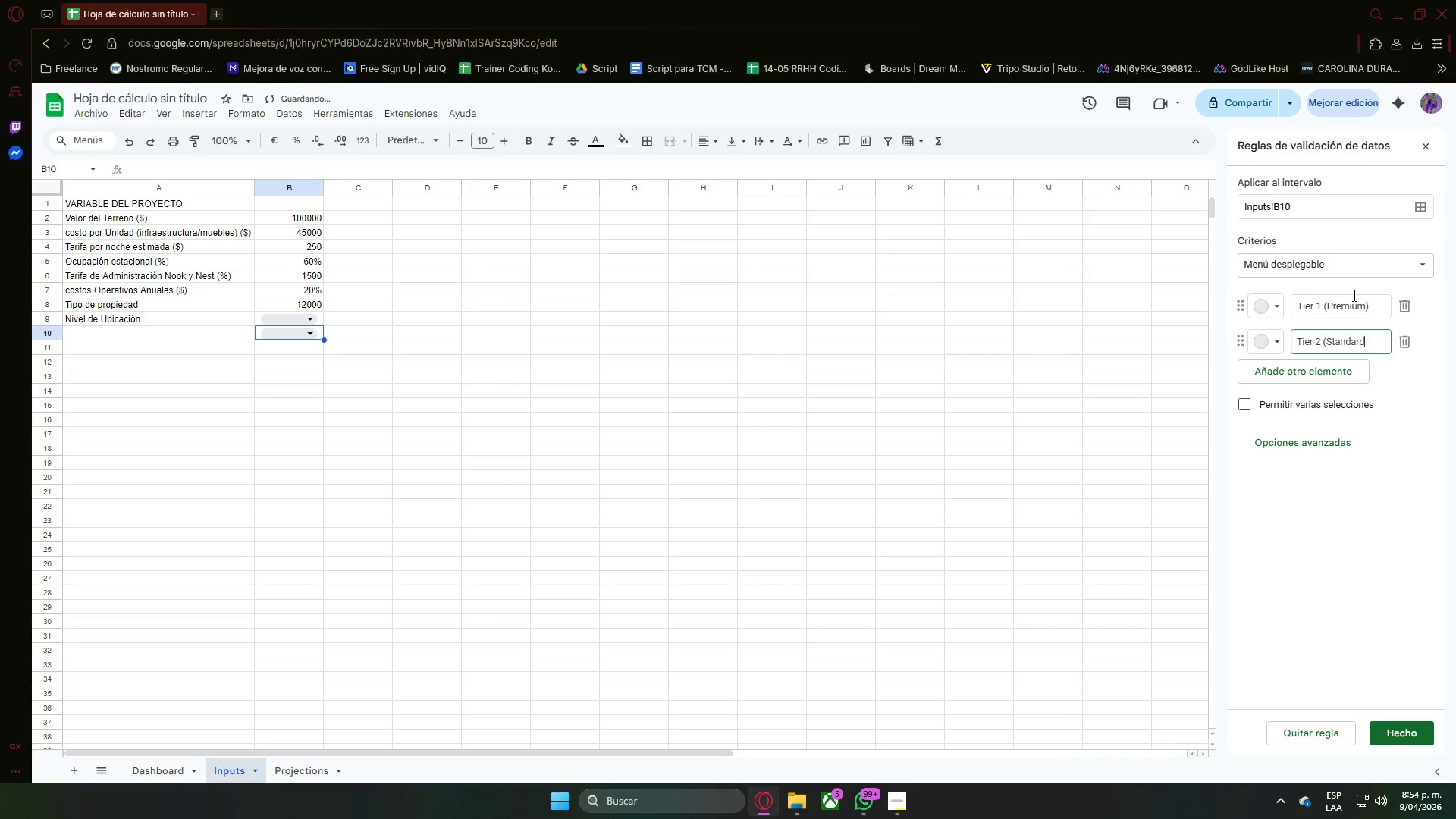 
key(Enter)
 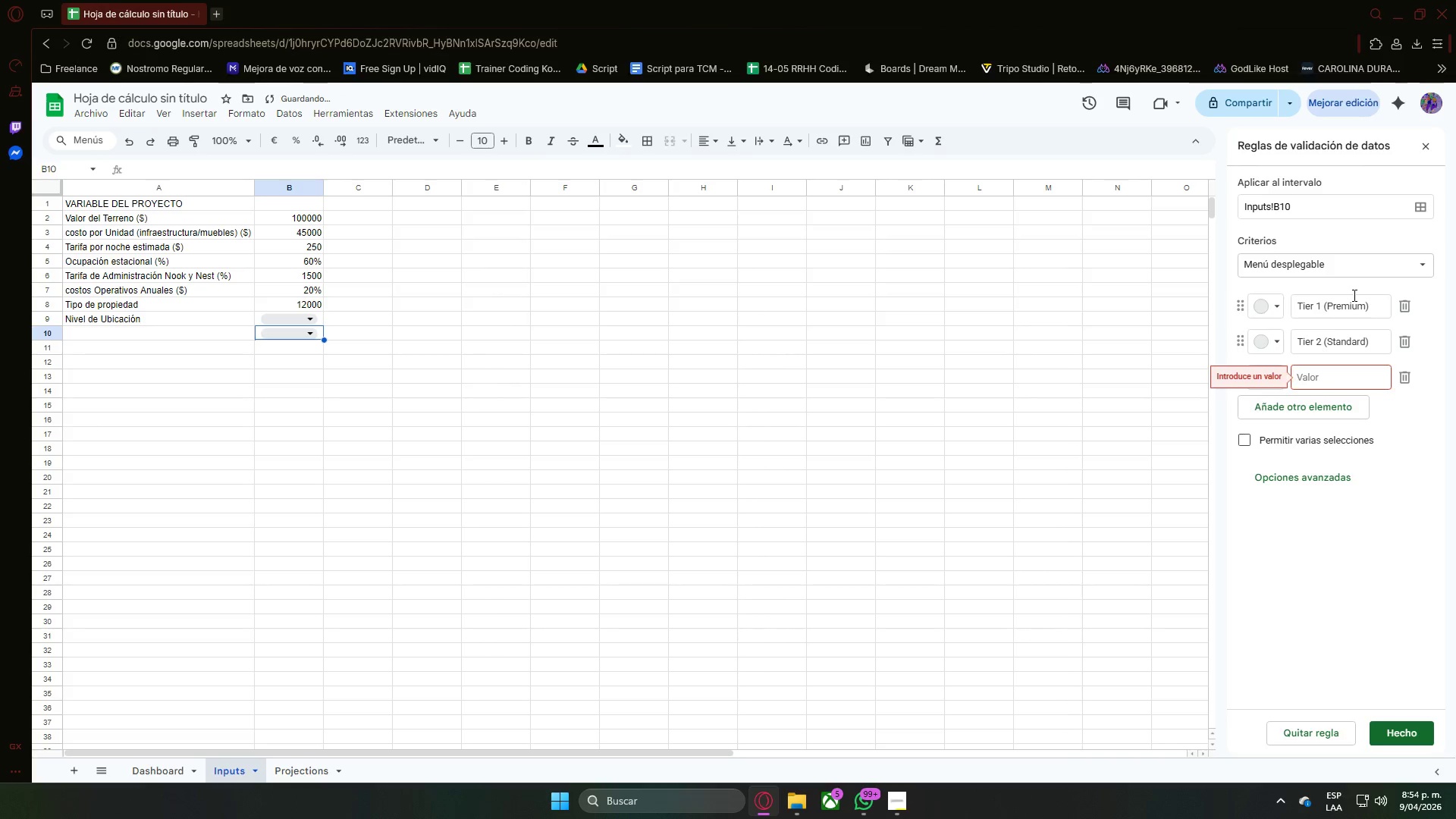 
type(Tier 3 *Remote()
 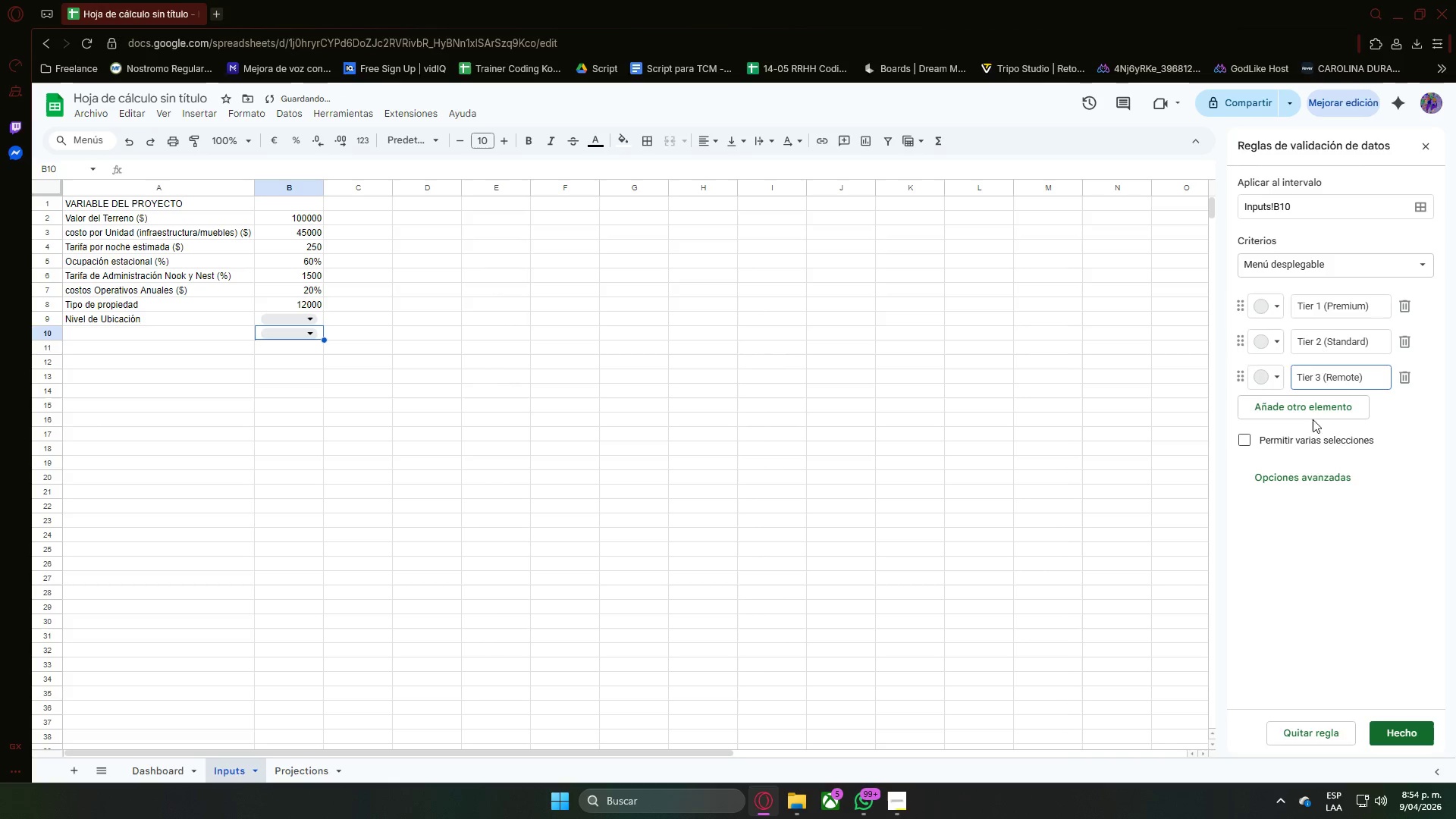 
left_click([1321, 559])
 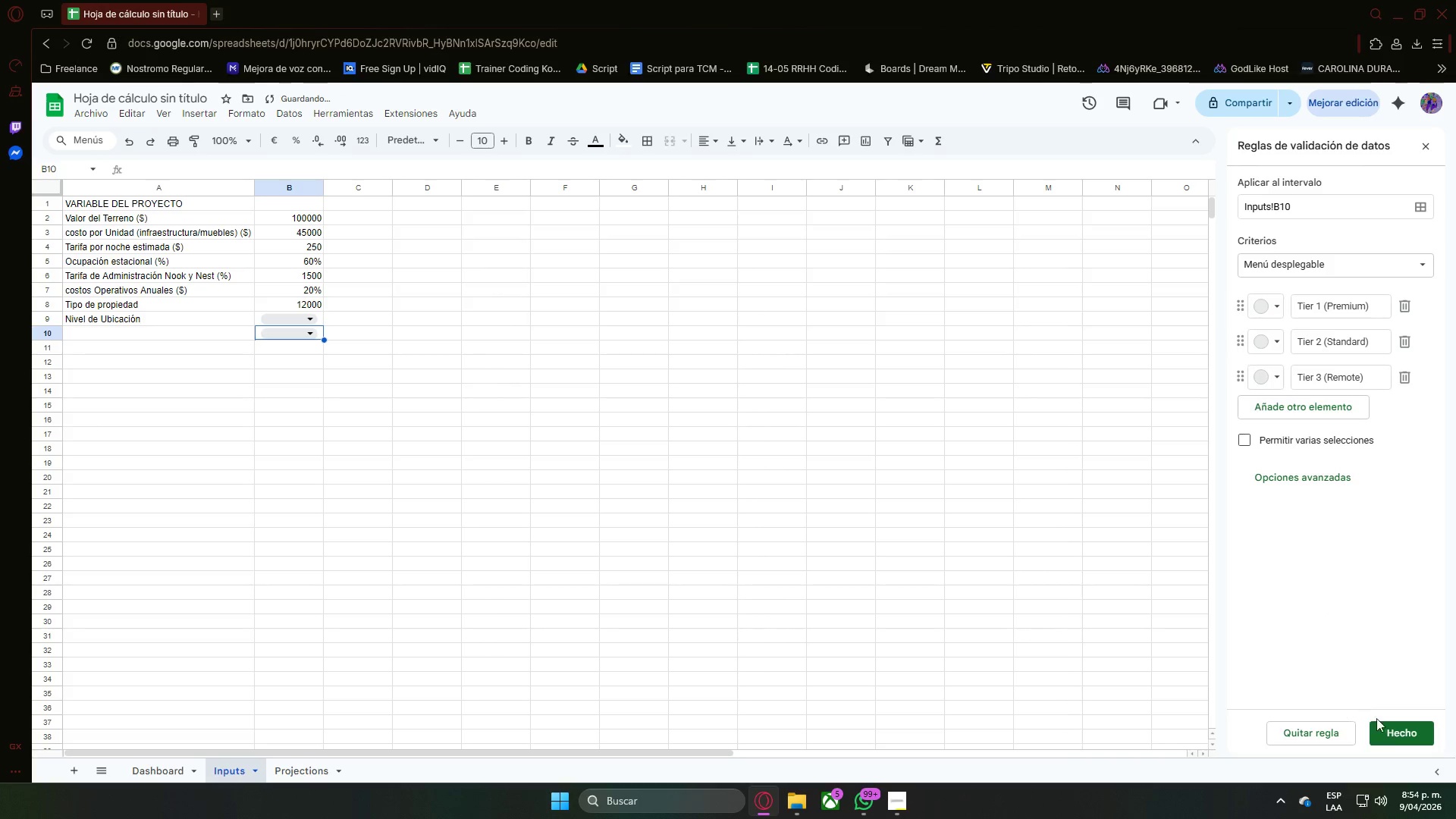 
left_click([1398, 730])
 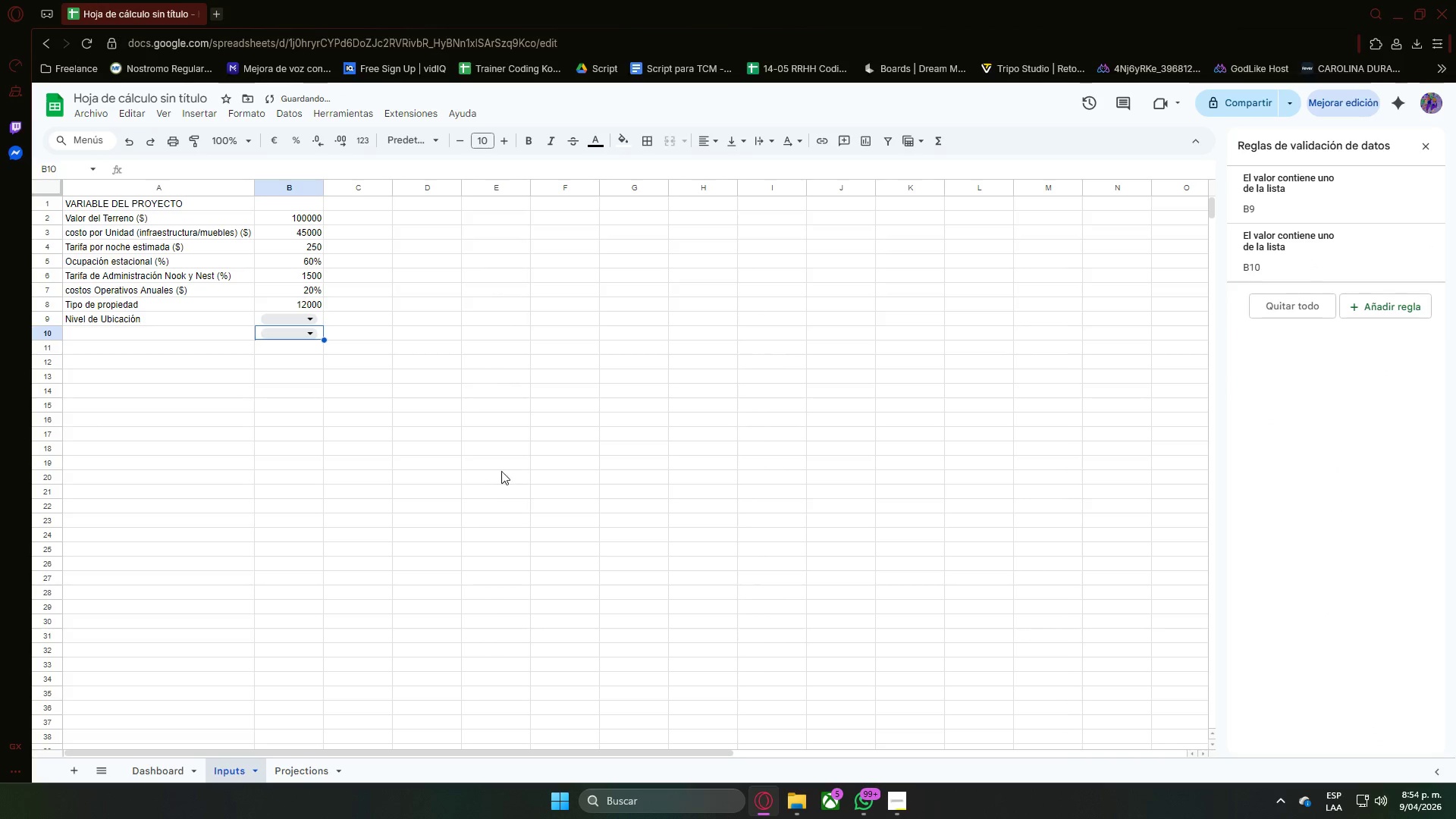 
left_click([413, 422])
 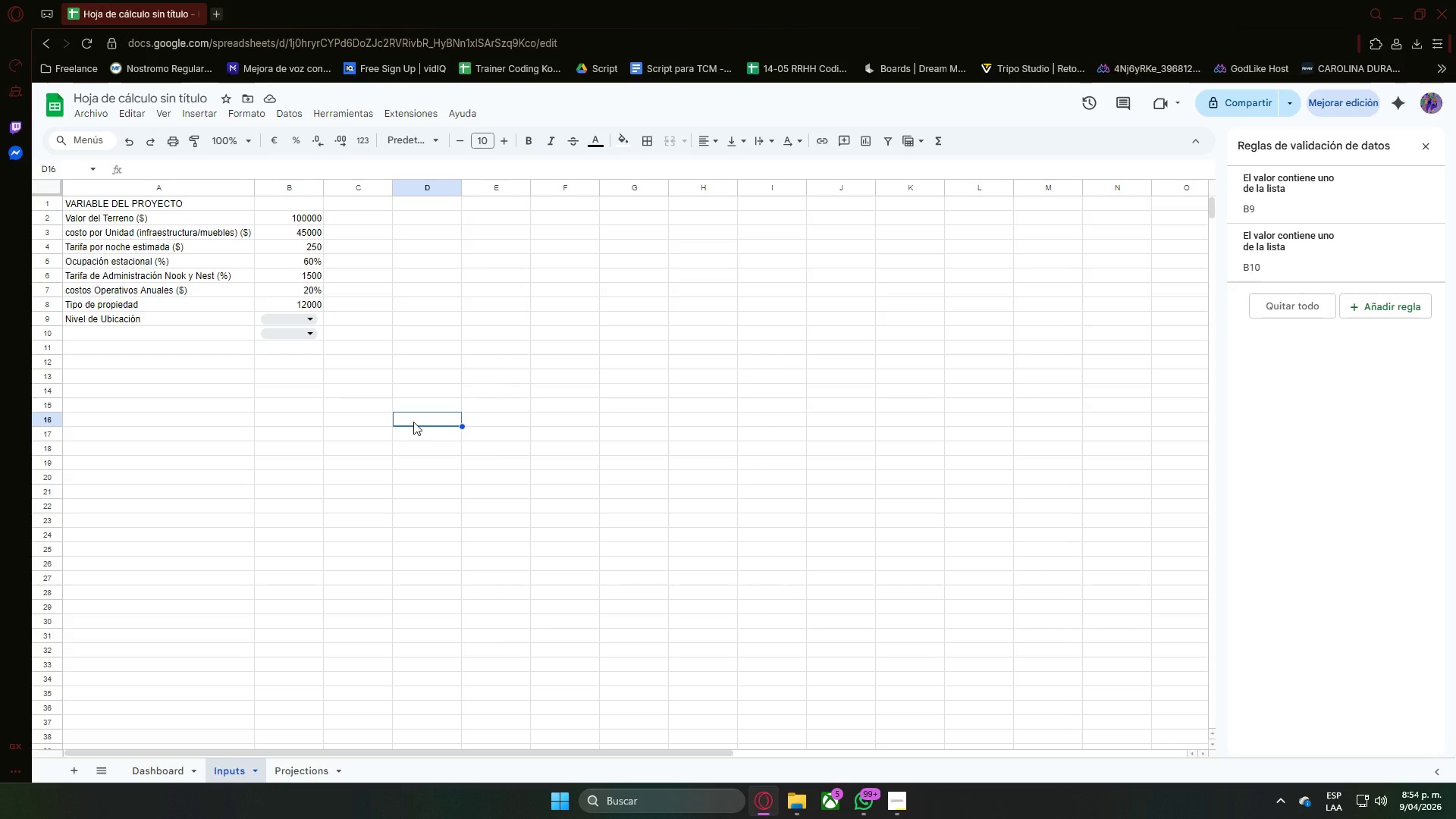 
wait(6.59)
 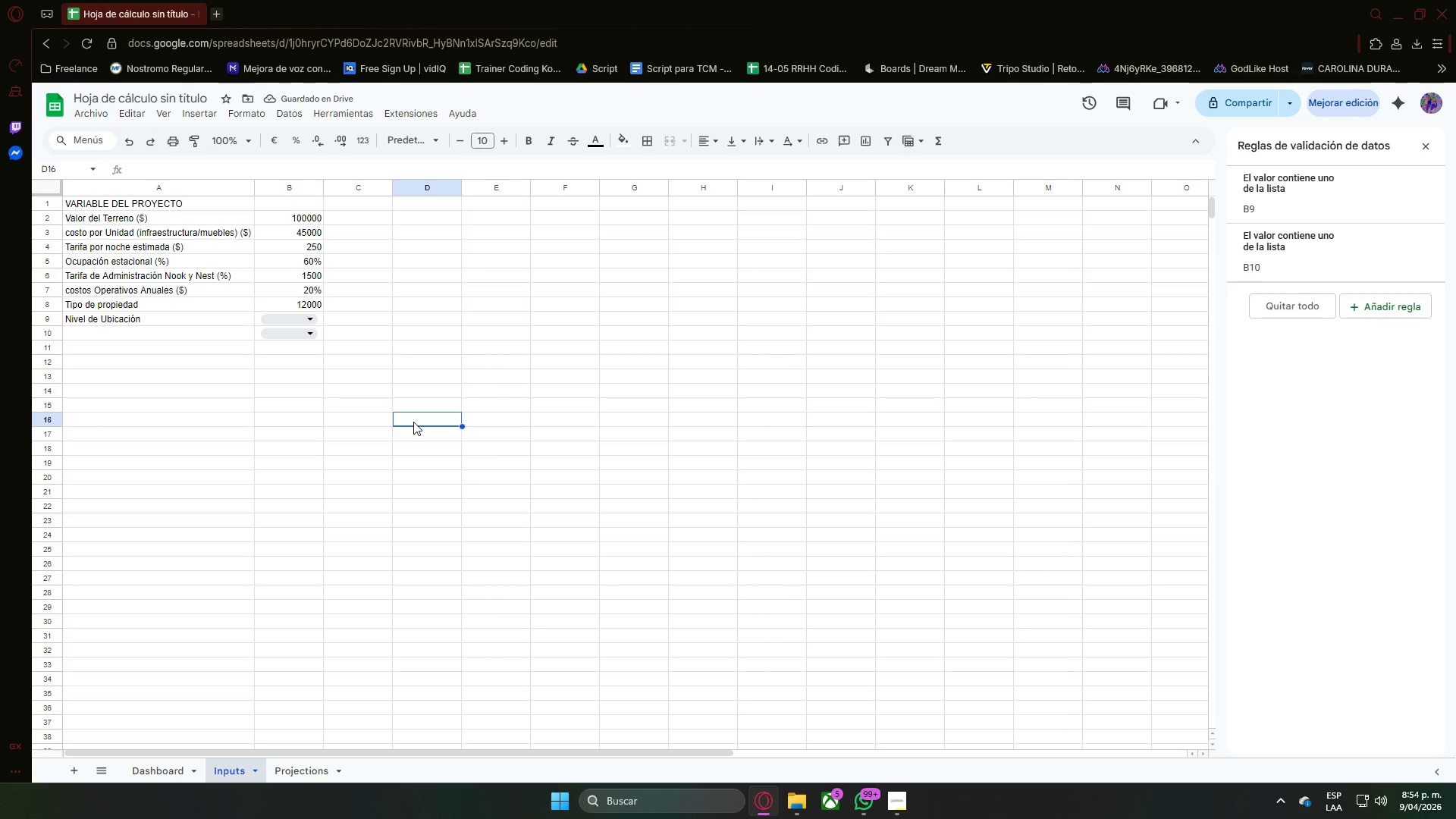 
scroll: coordinate [184, 320], scroll_direction: up, amount: 1.0
 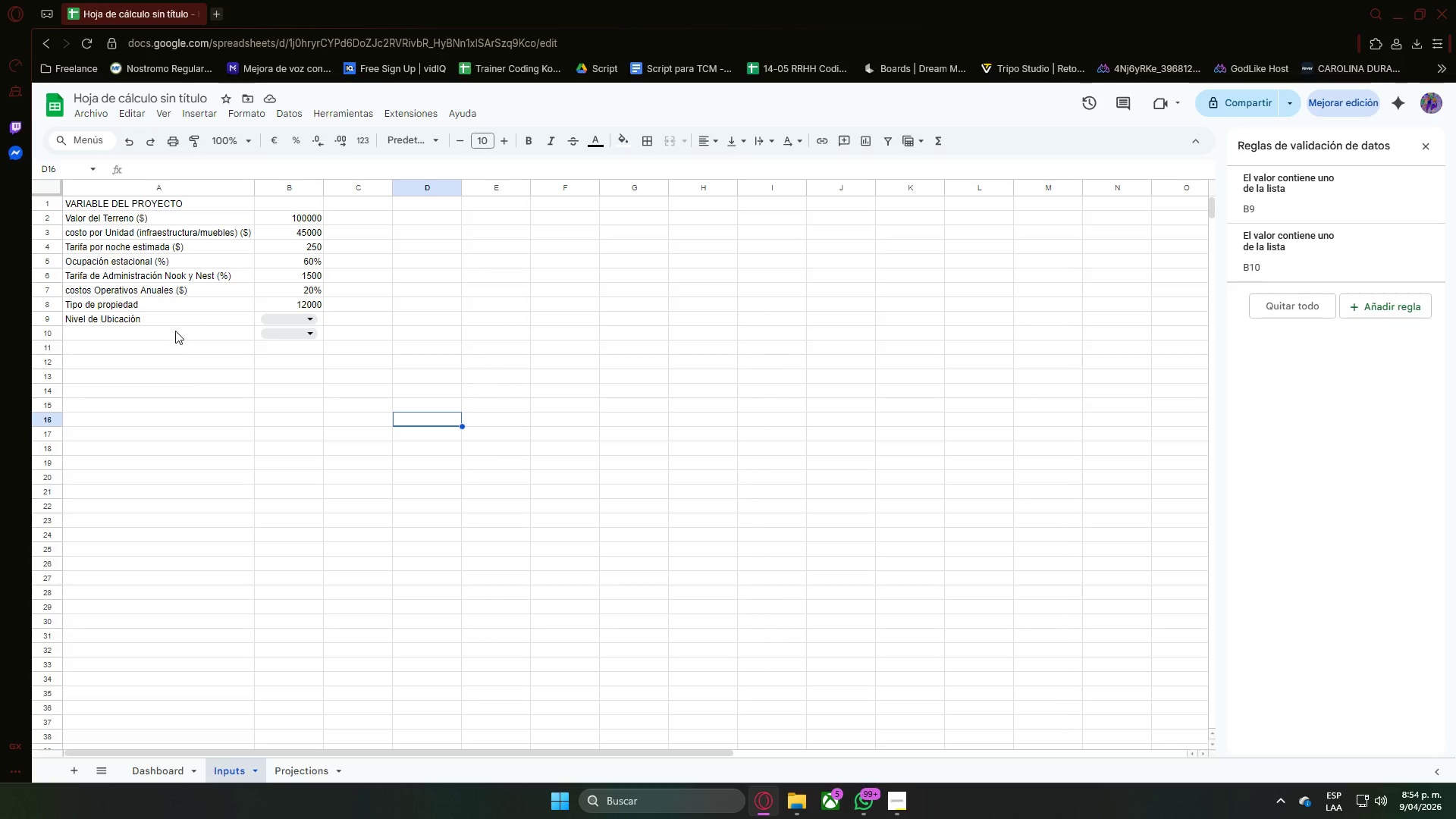 
left_click([174, 331])
 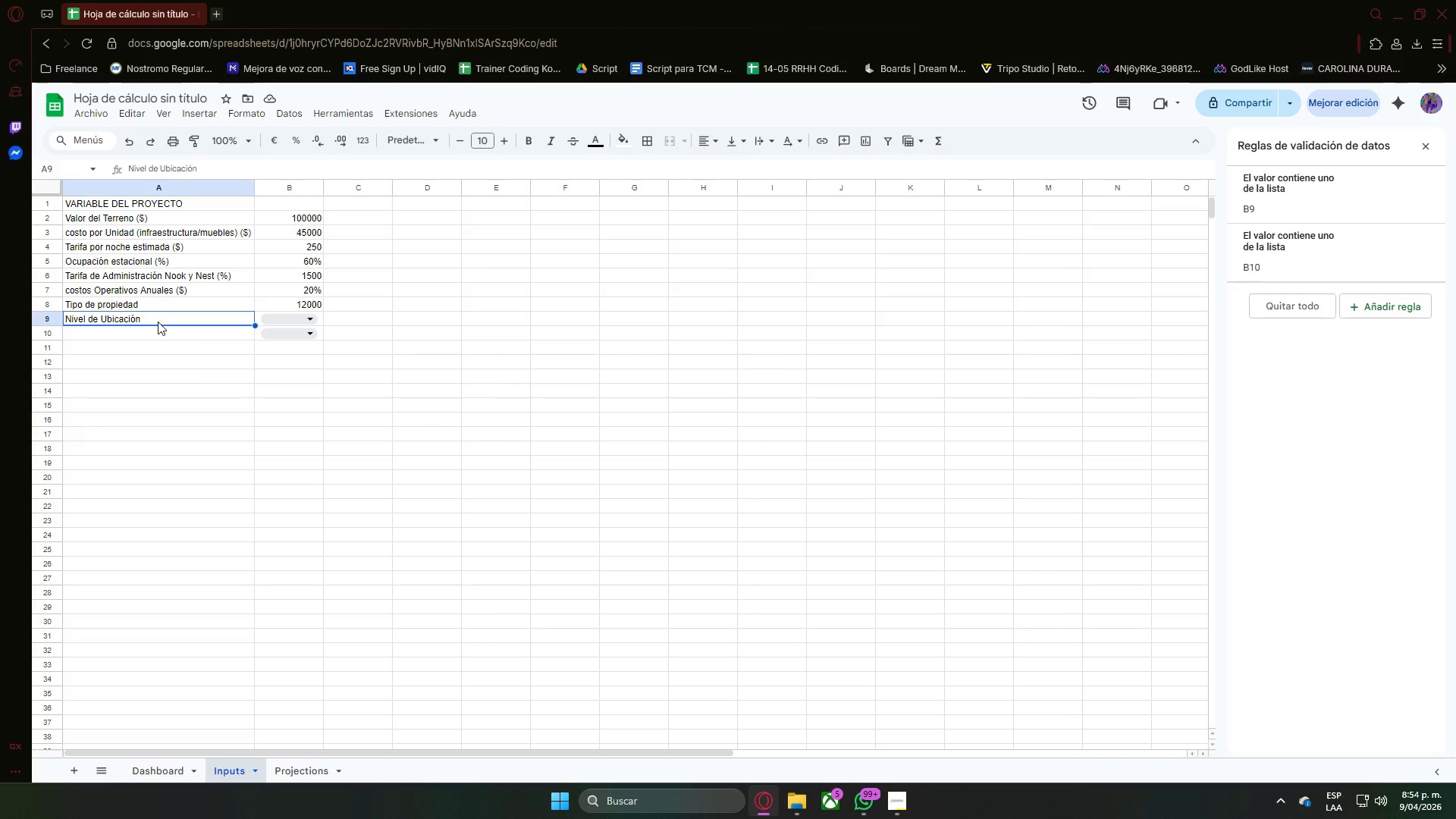 
key(Control+ControlLeft)
 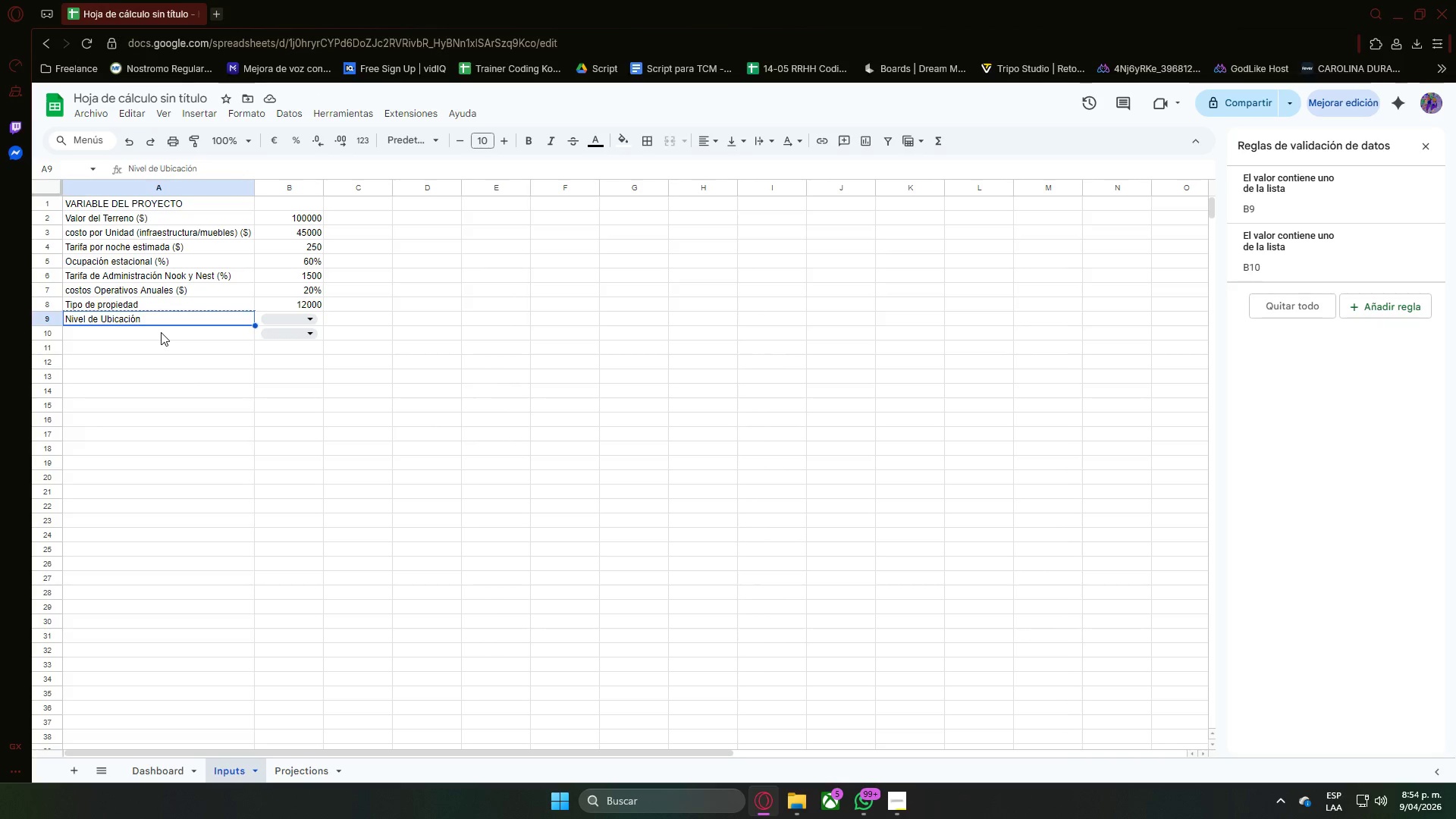 
key(Control+C)
 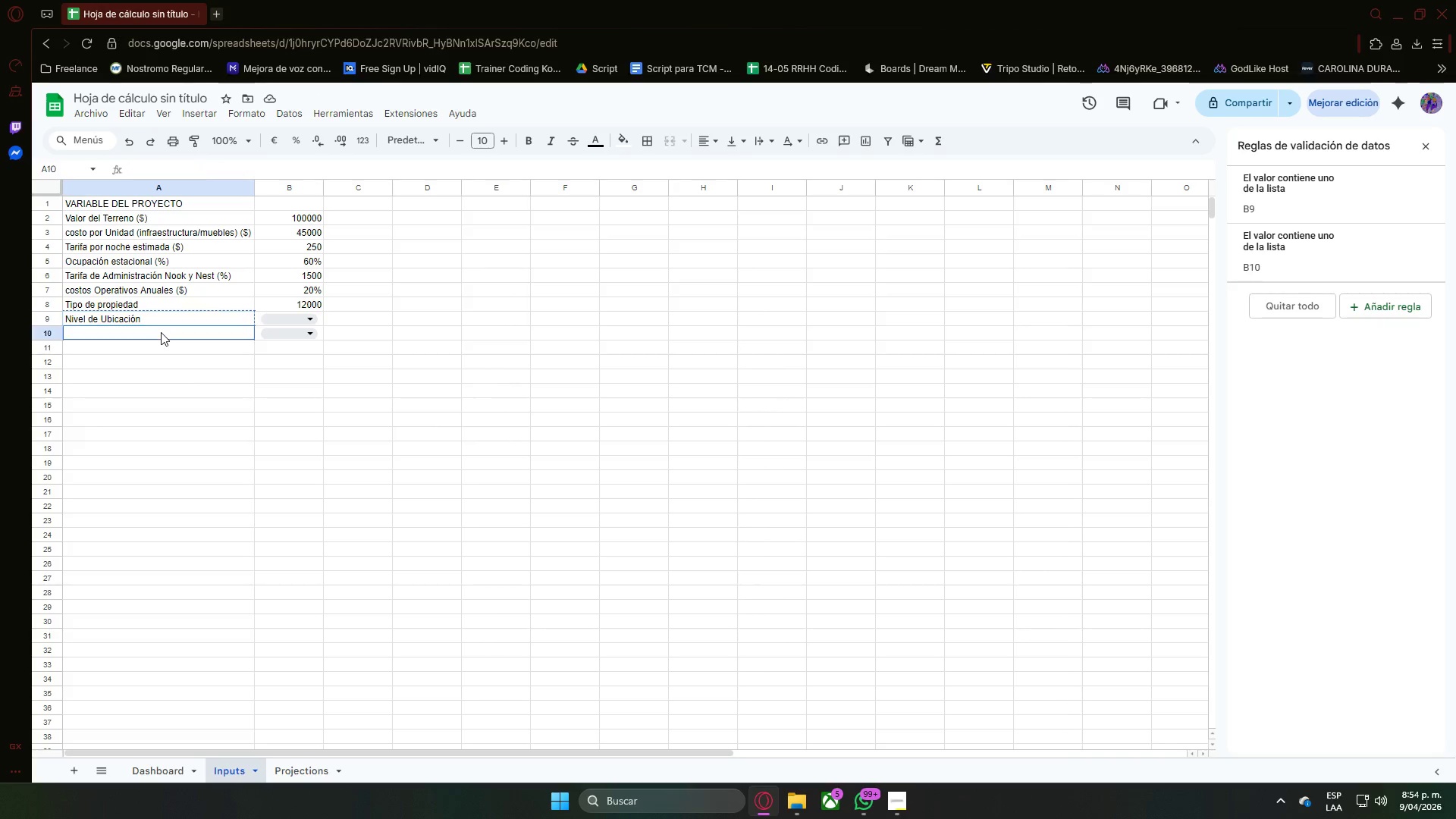 
left_click([161, 332])
 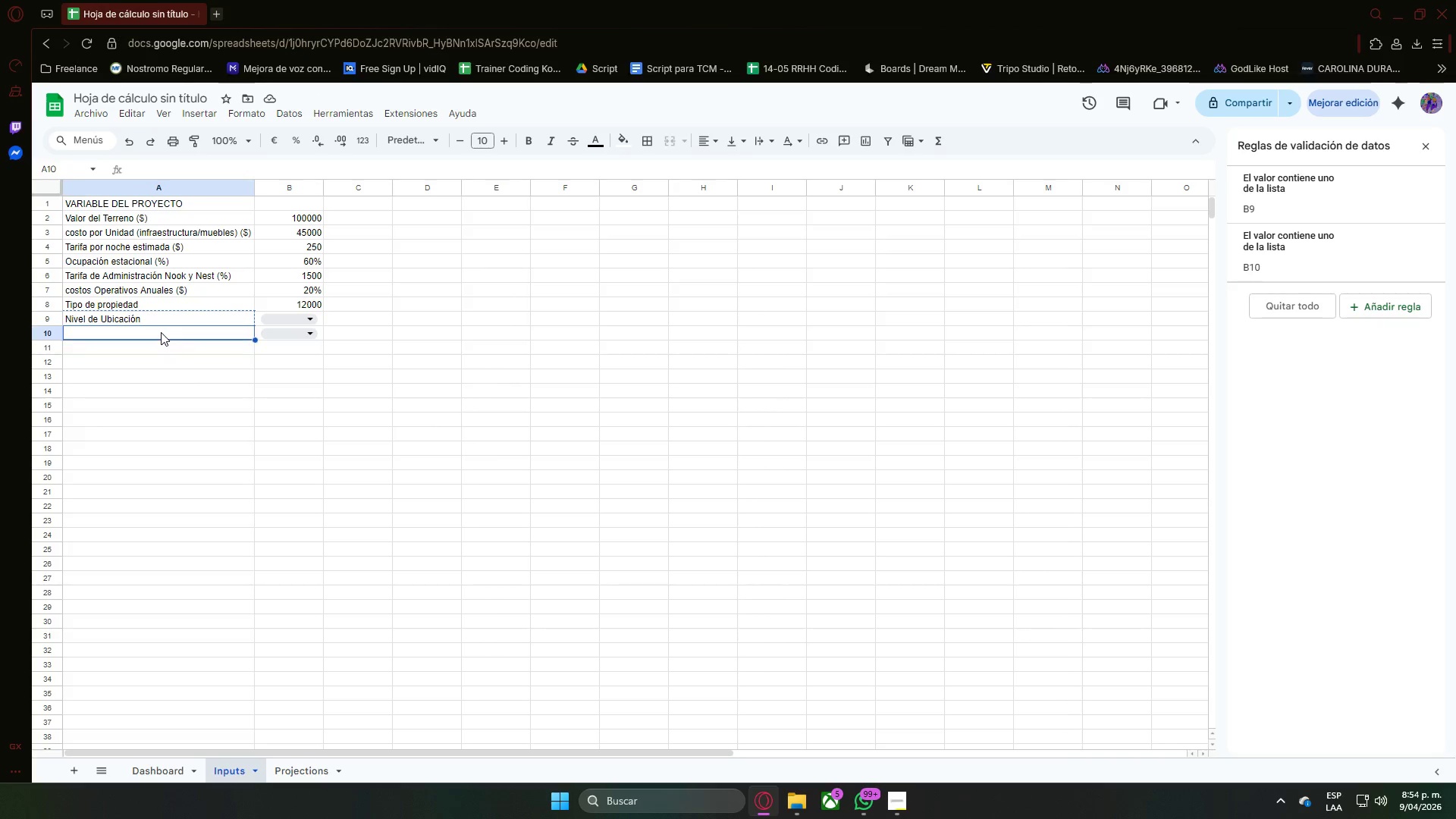 
key(Control+ControlLeft)
 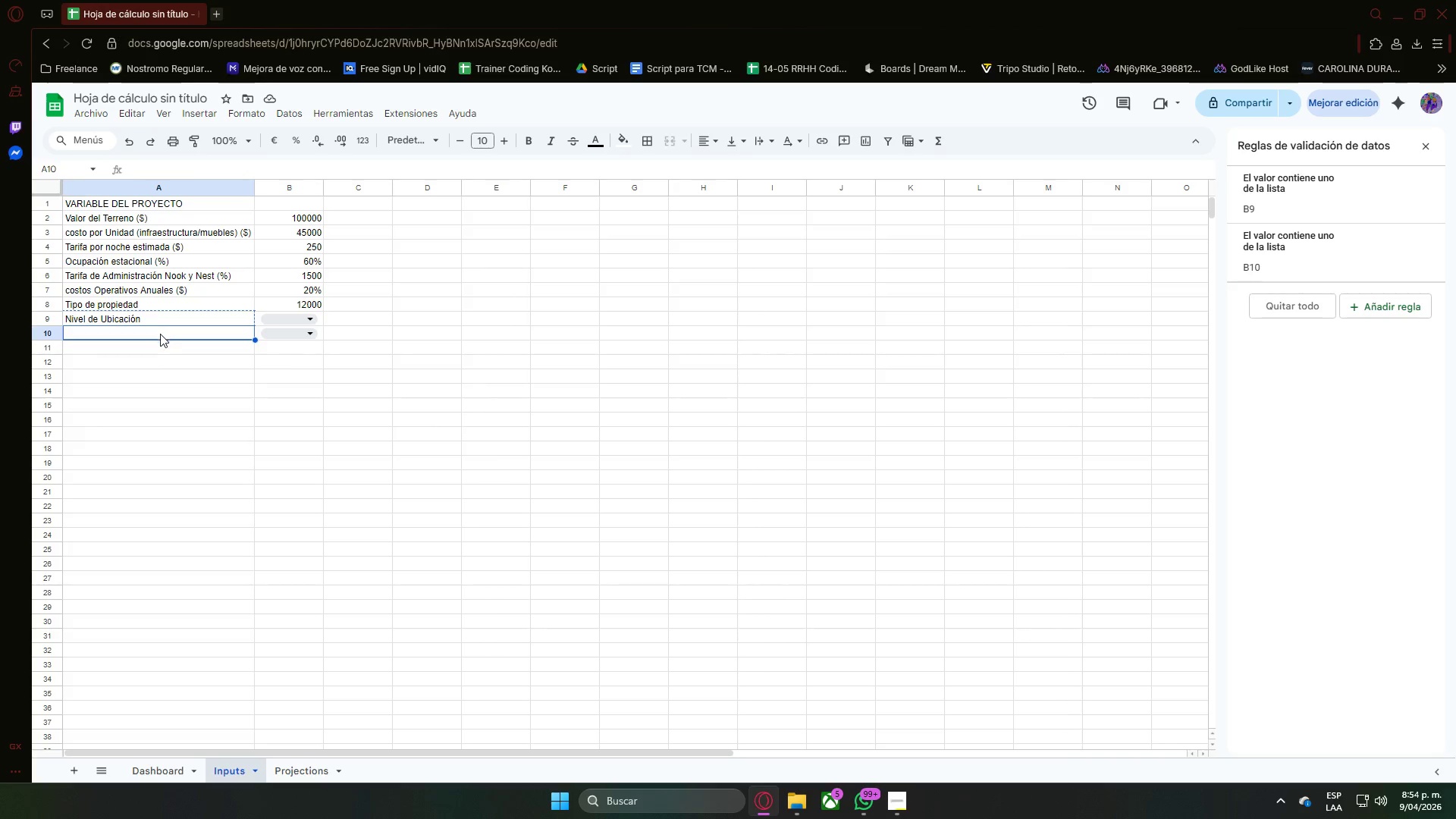 
key(Control+V)
 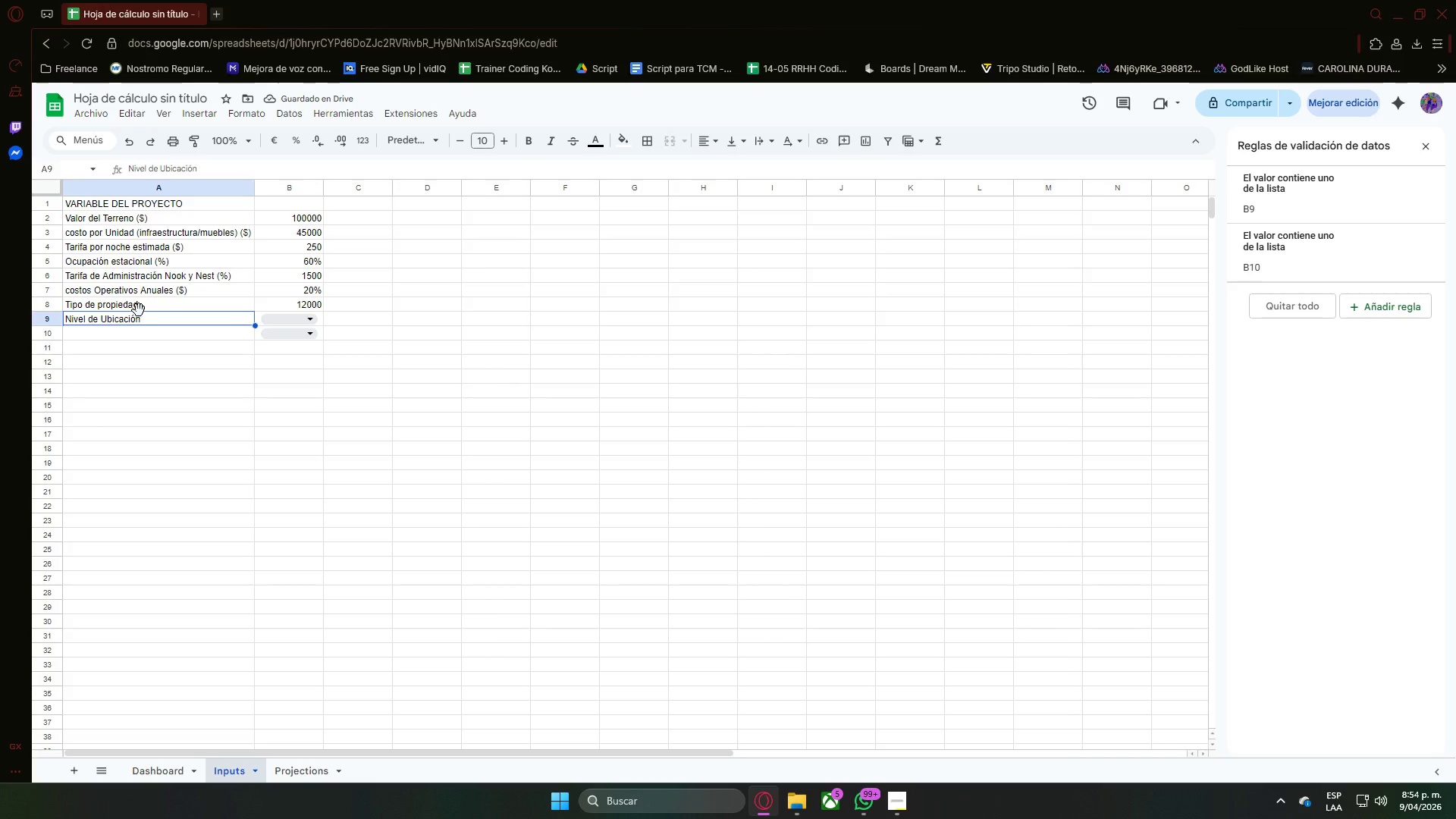 
left_click([144, 317])
 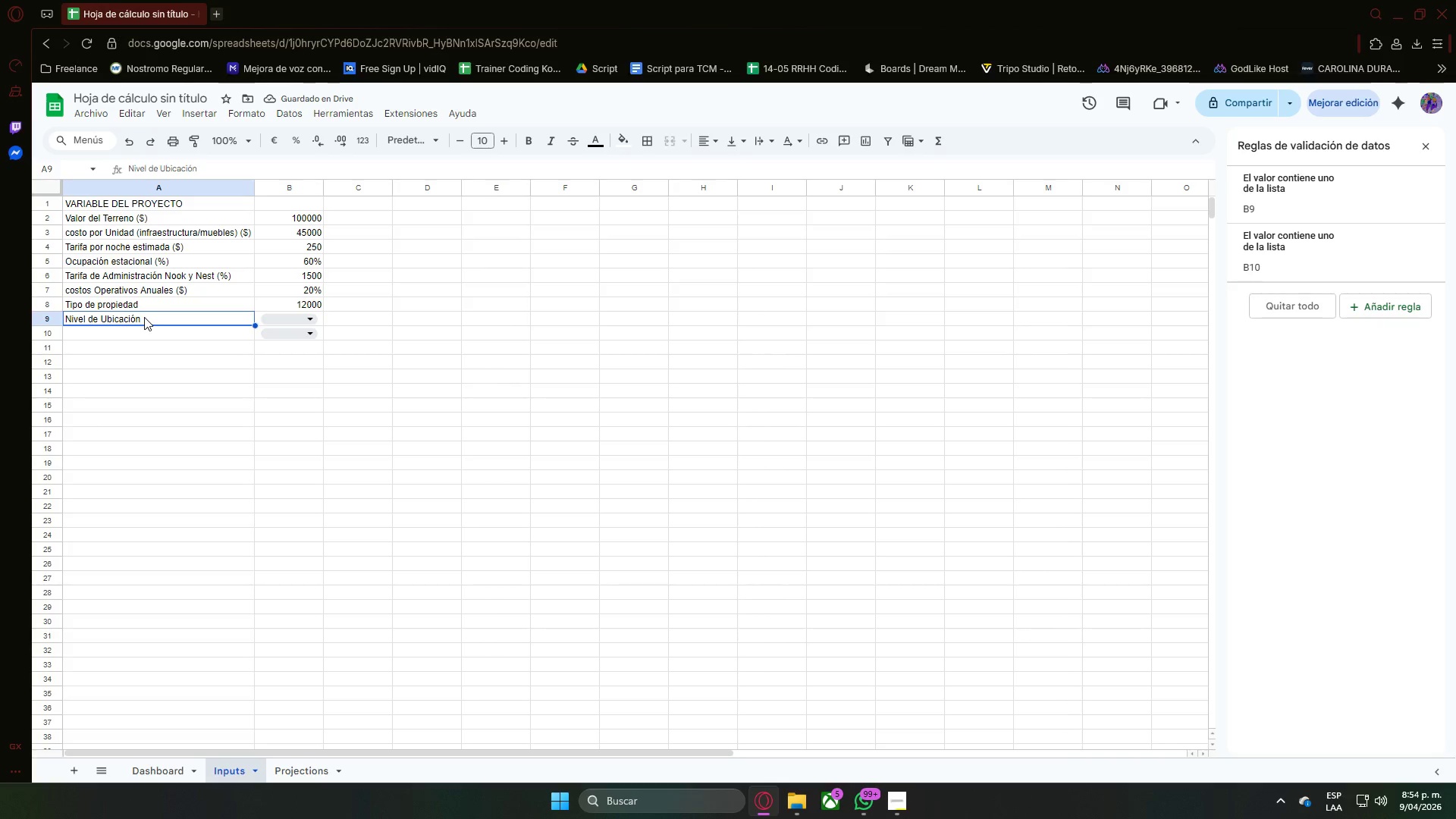 
key(Control+X)
 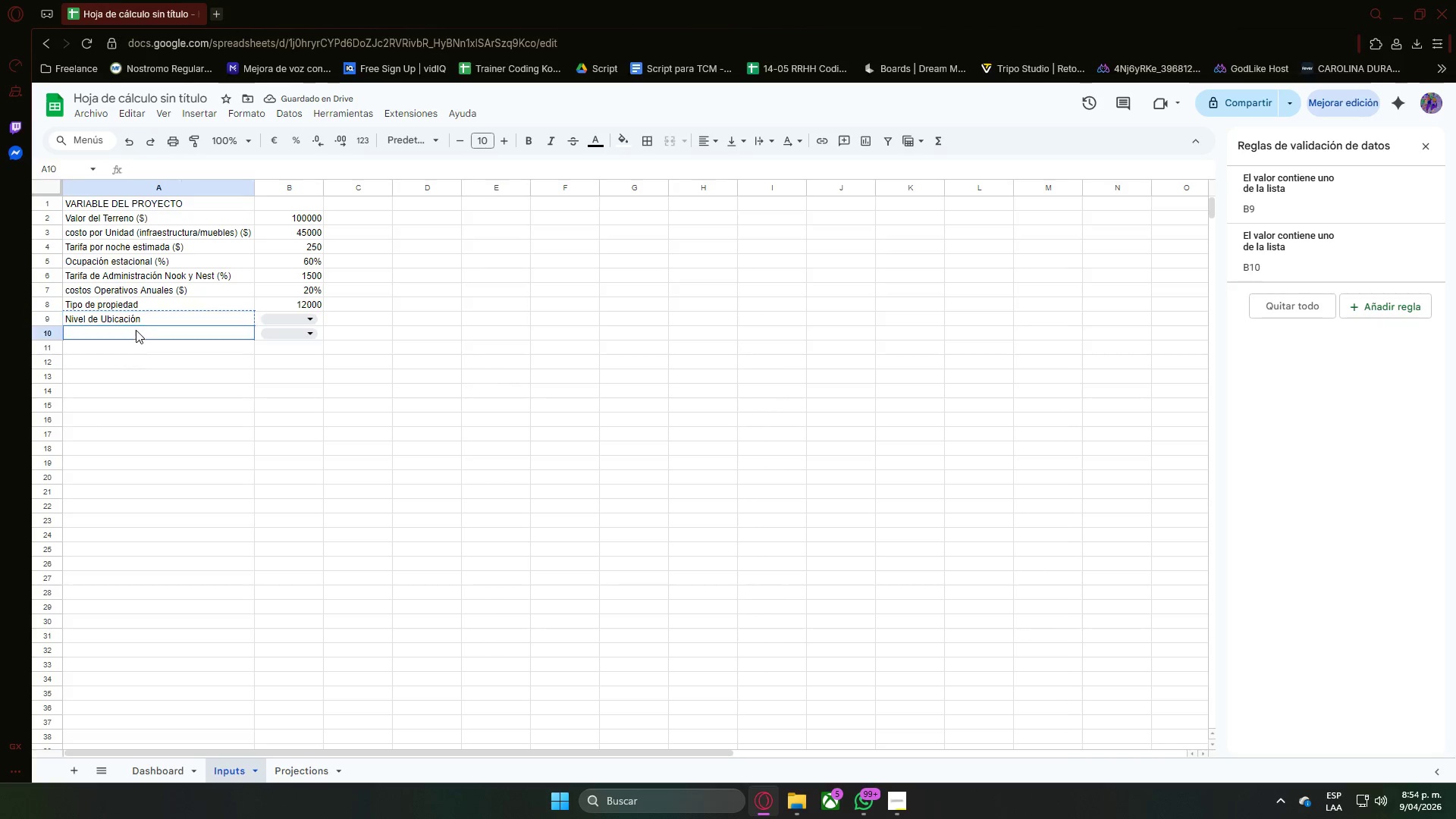 
left_click([136, 330])
 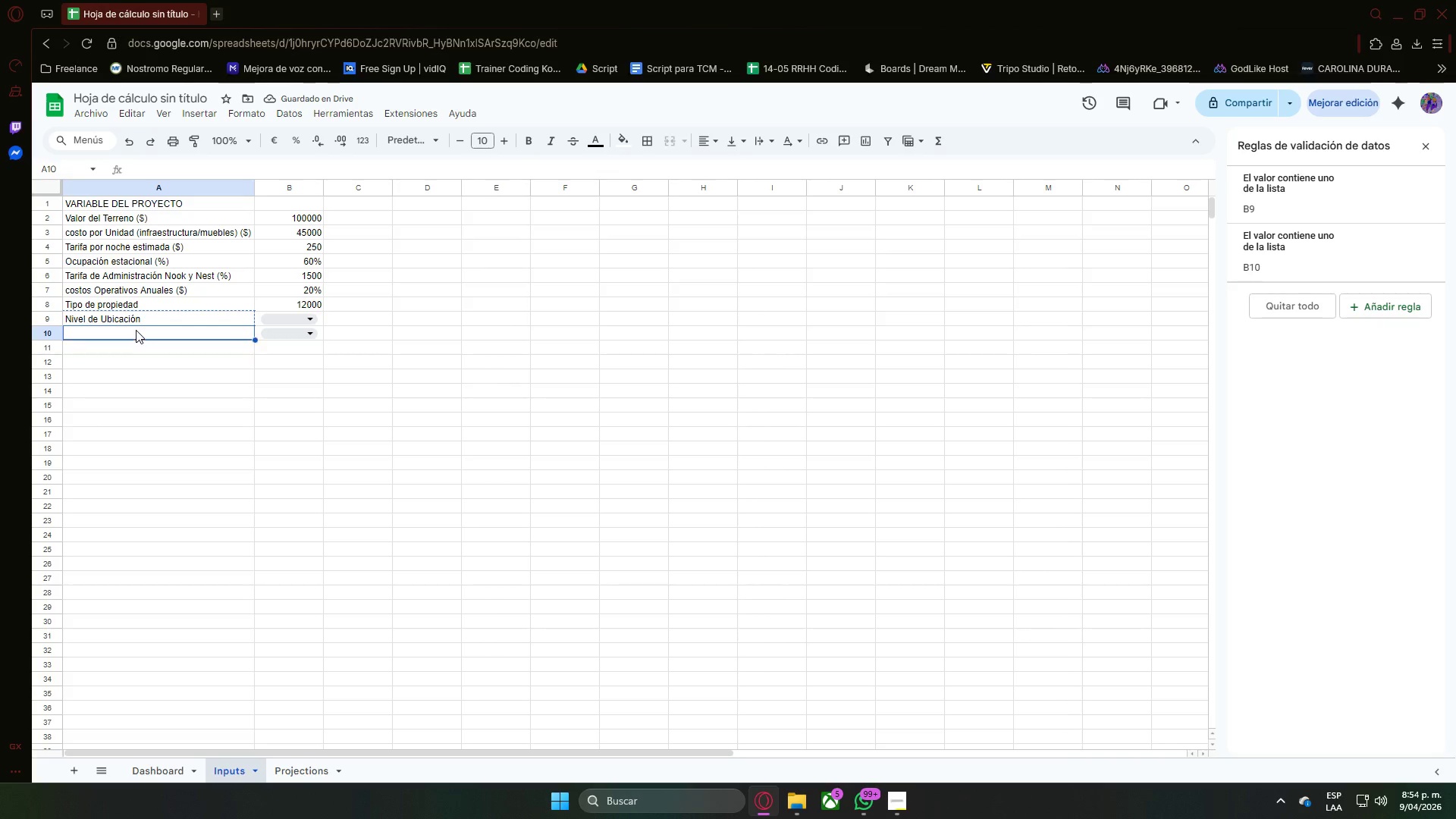 
key(Control+ControlLeft)
 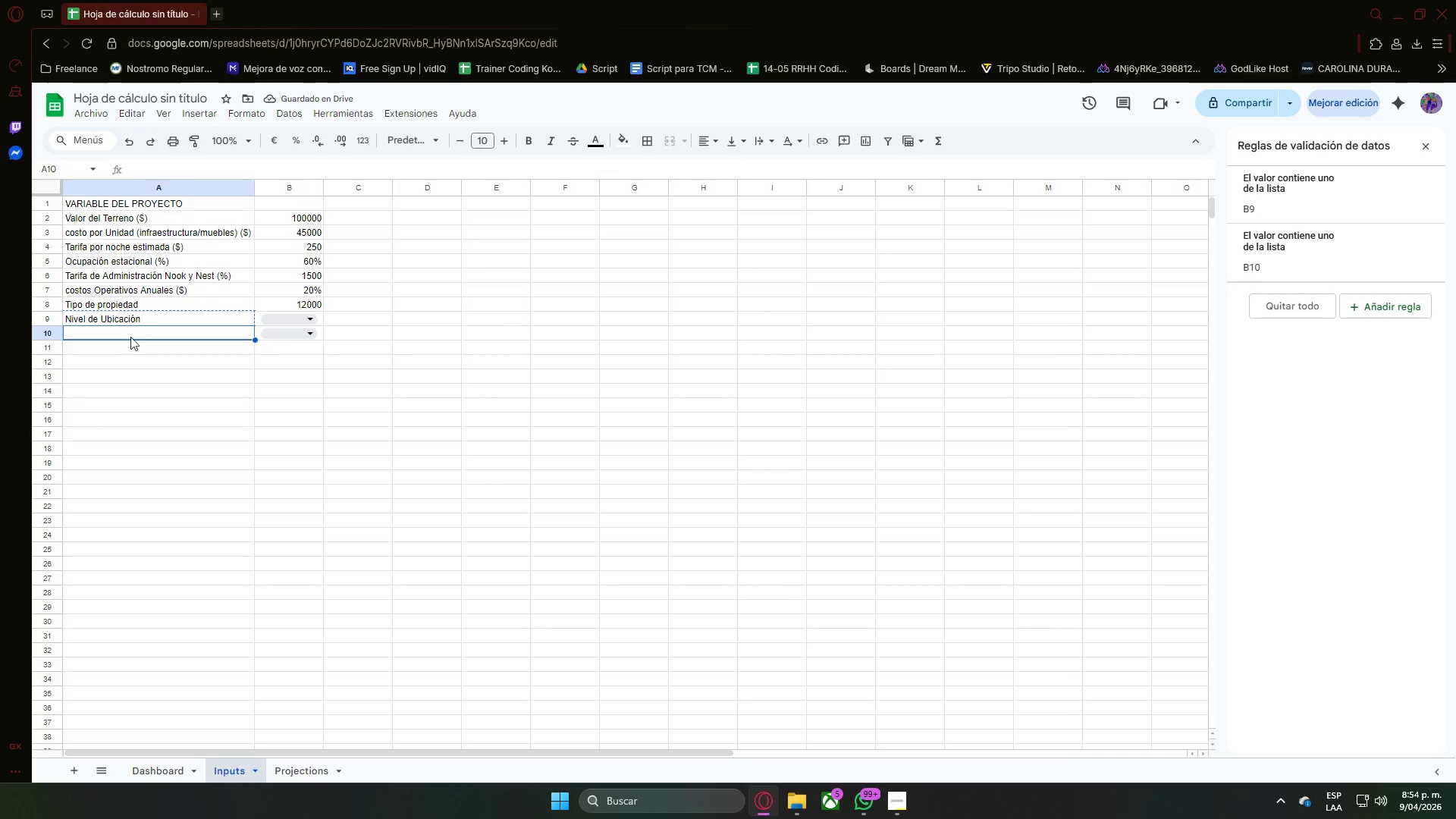 
key(Control+V)
 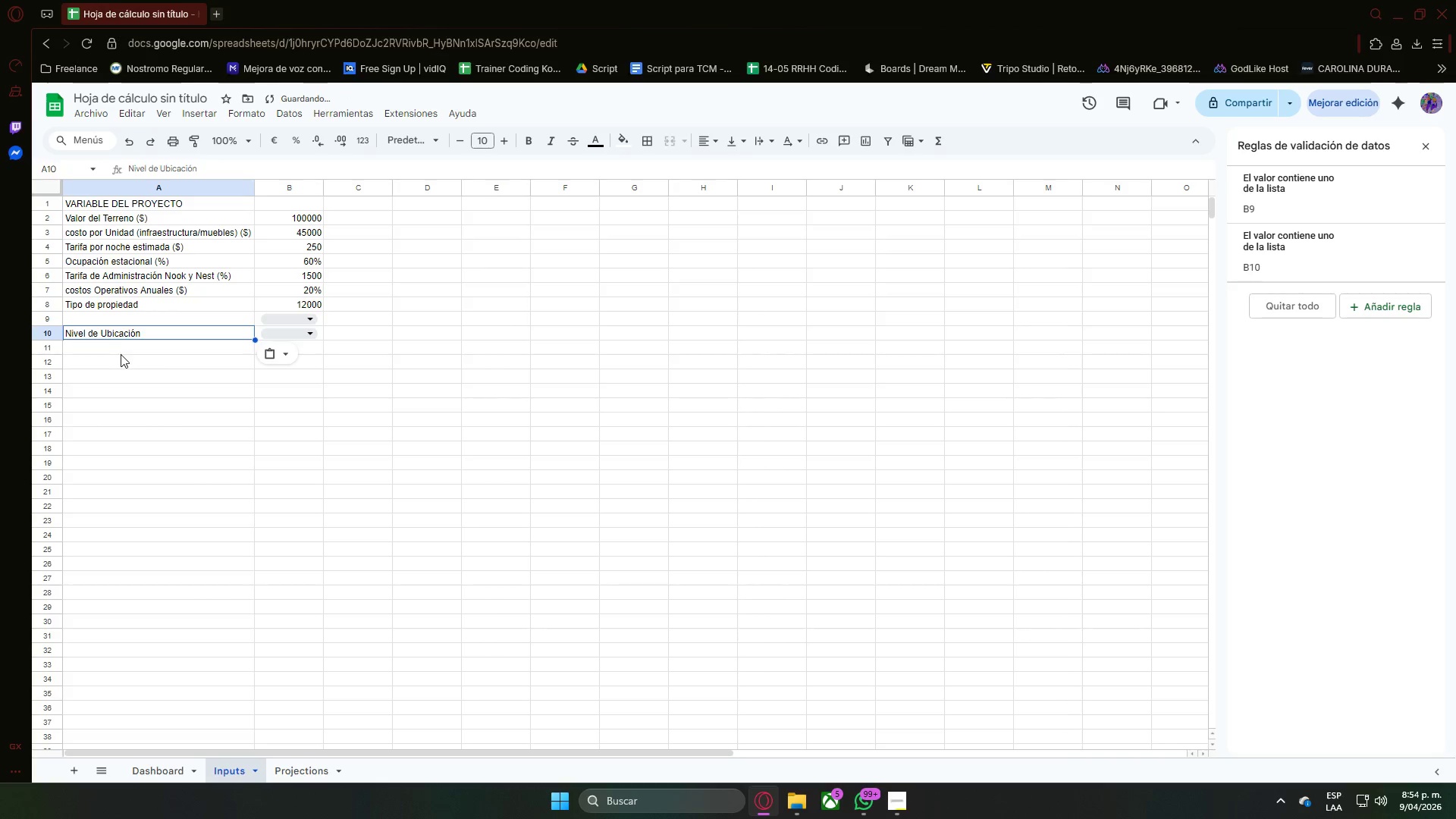 
left_click([121, 354])
 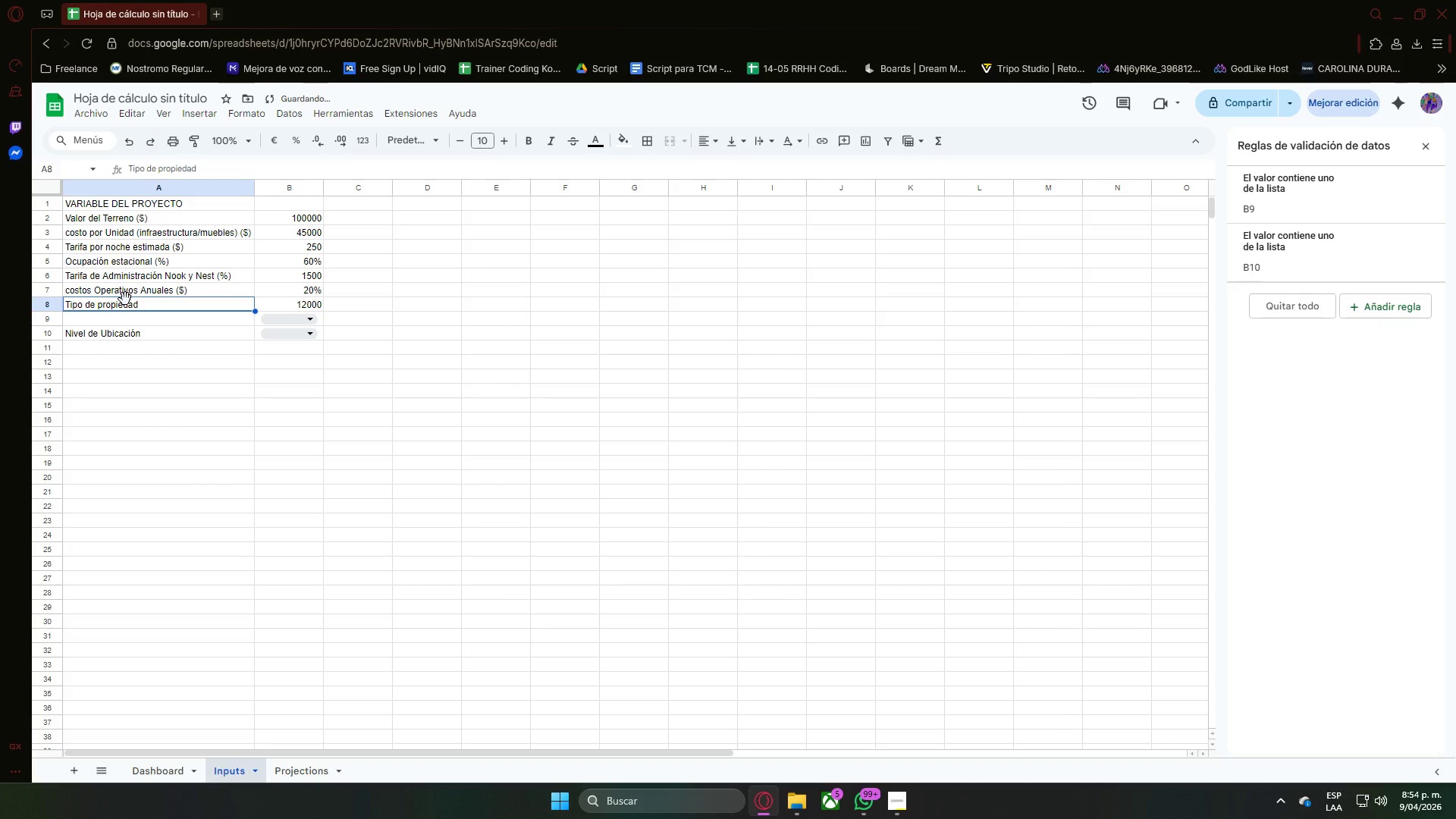 
key(Control+ControlLeft)
 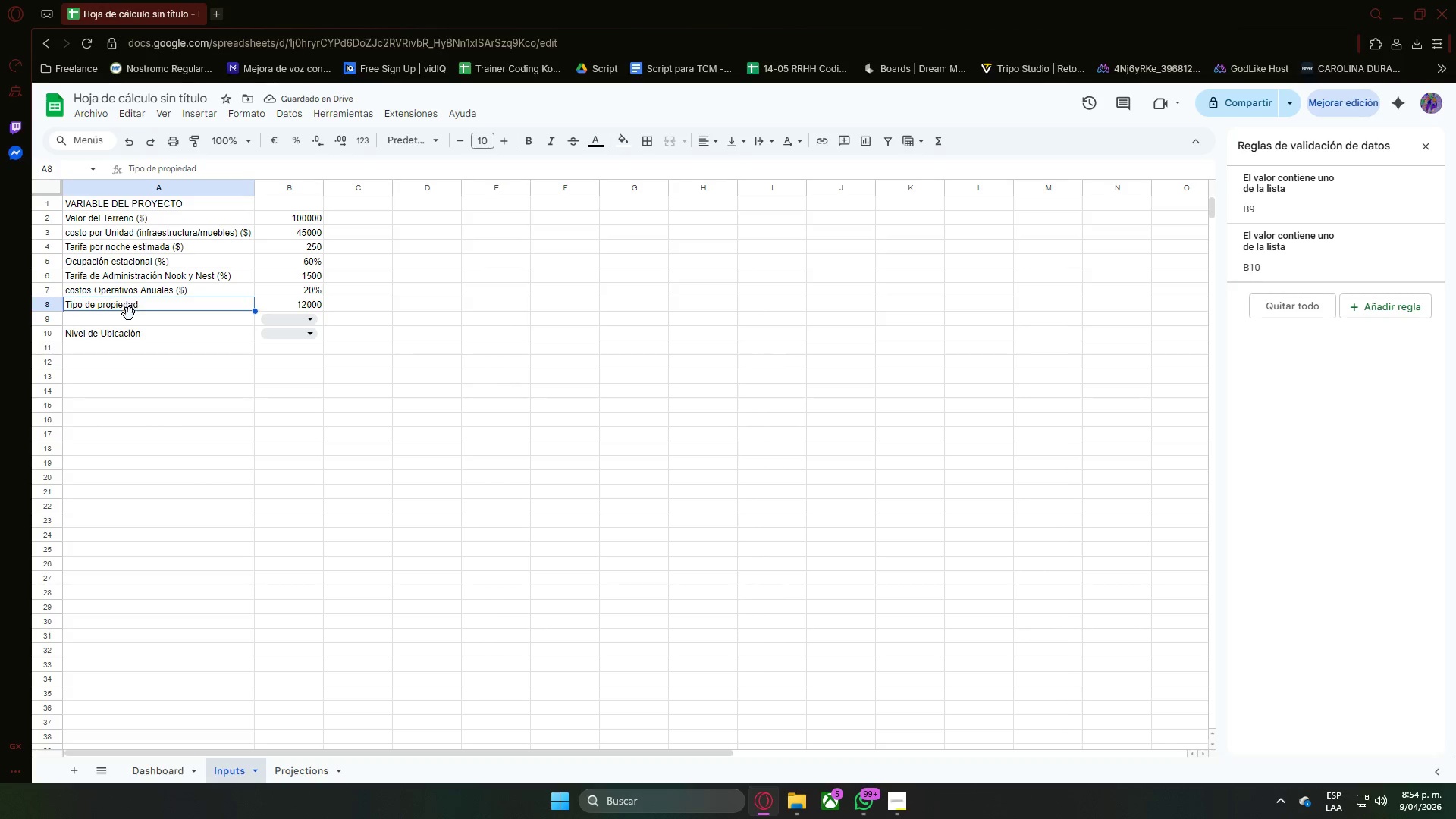 
key(Control+X)
 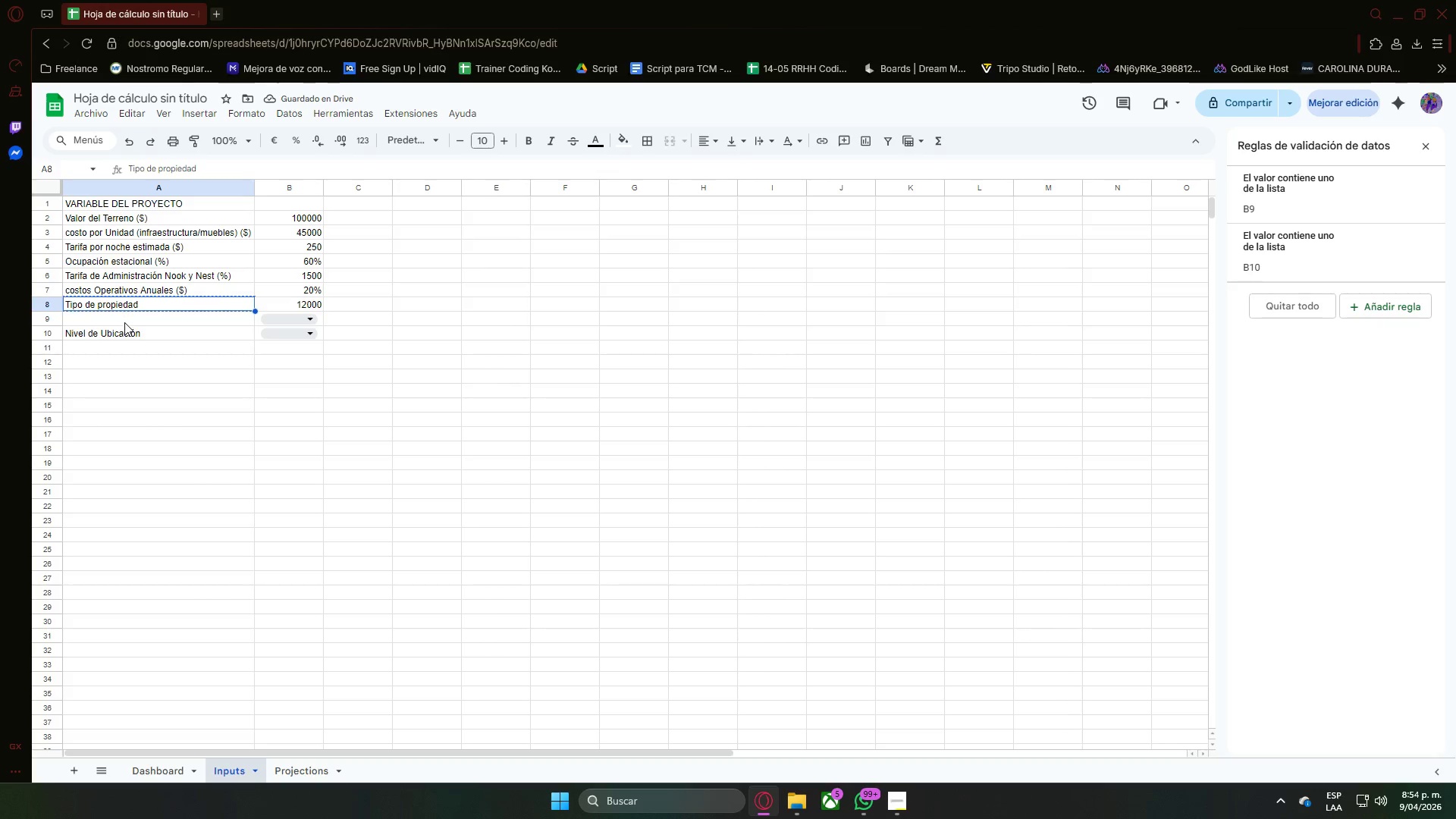 
left_click([124, 322])
 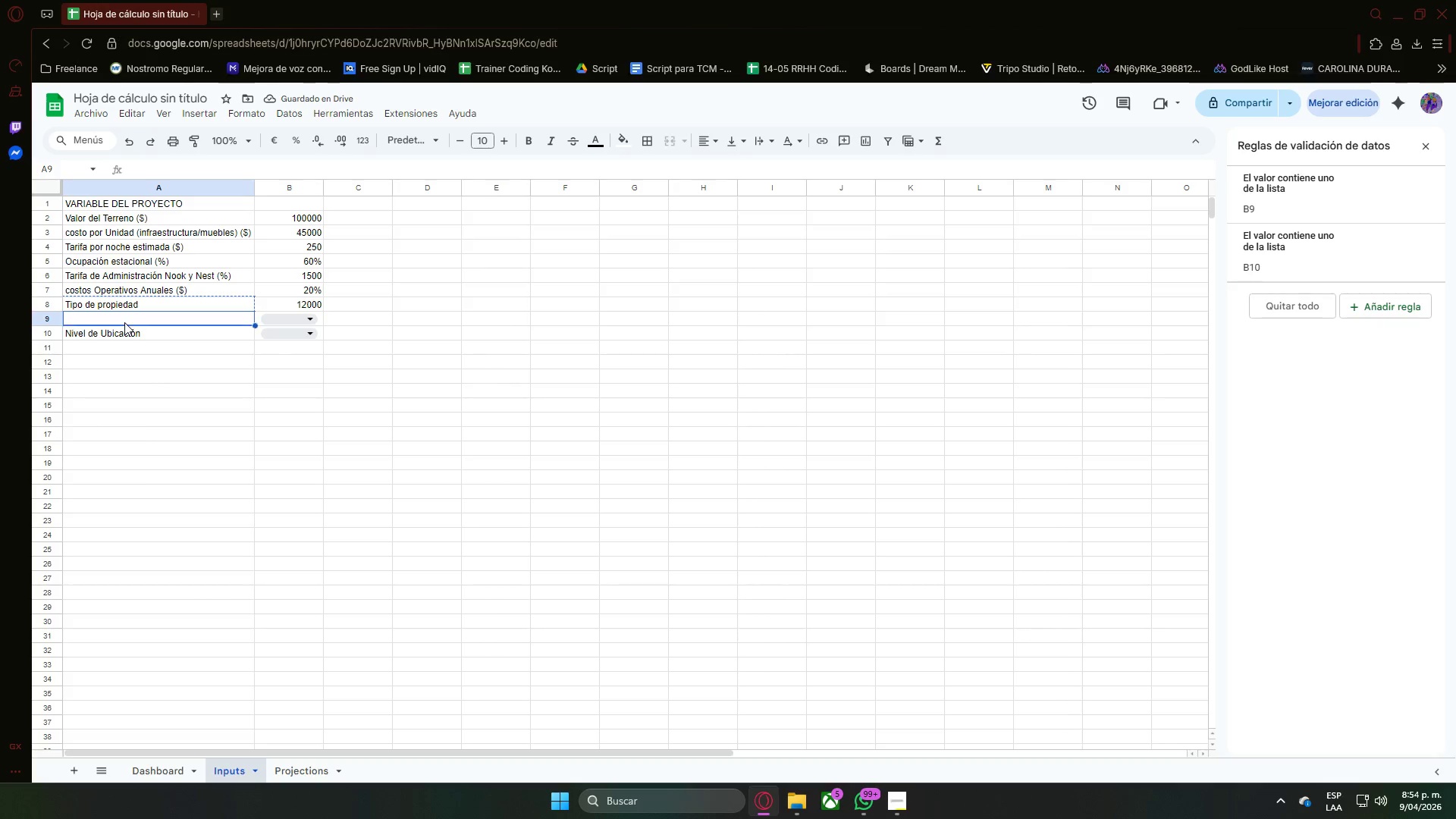 
key(Control+V)
 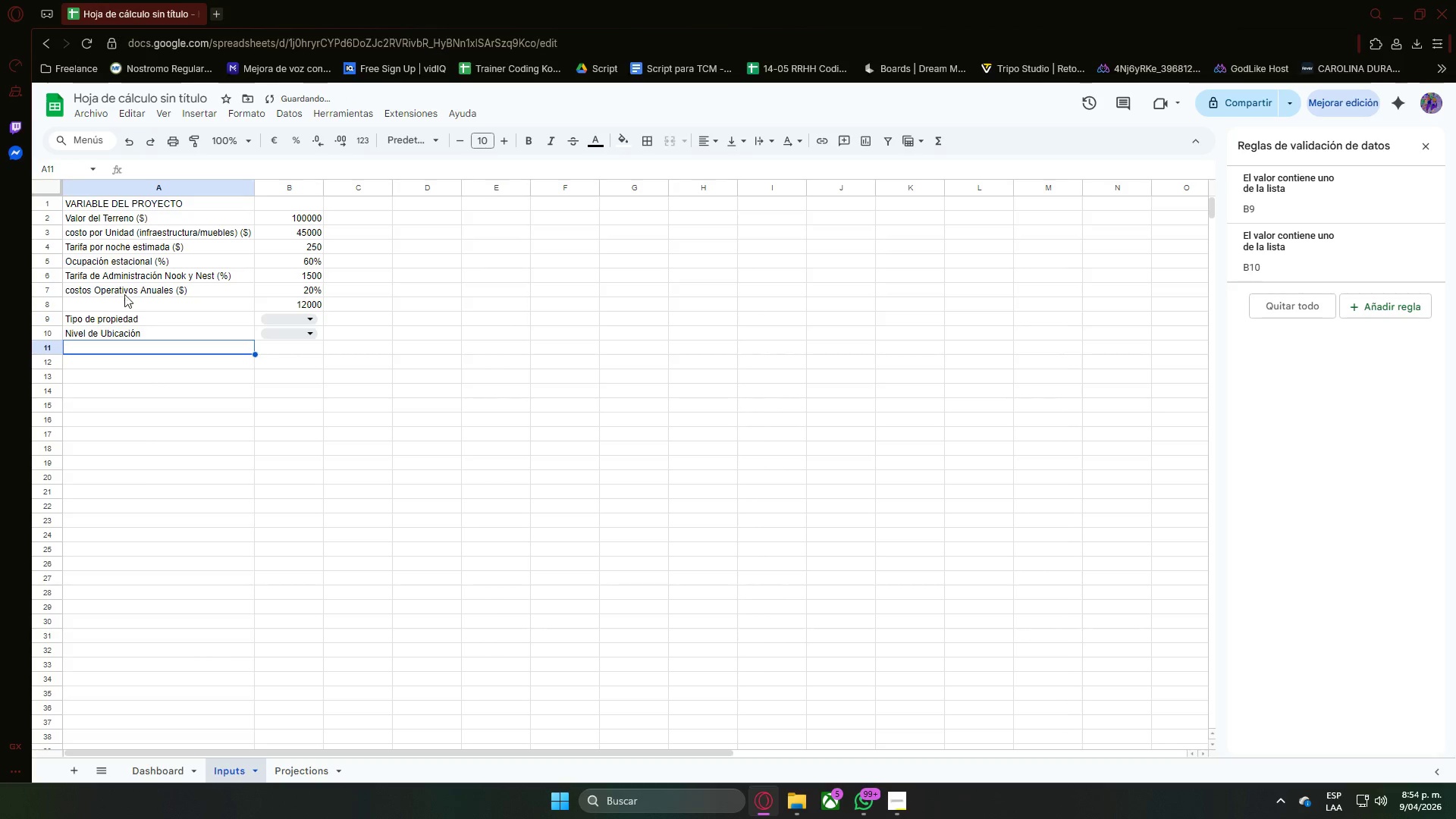 
double_click([126, 289])
 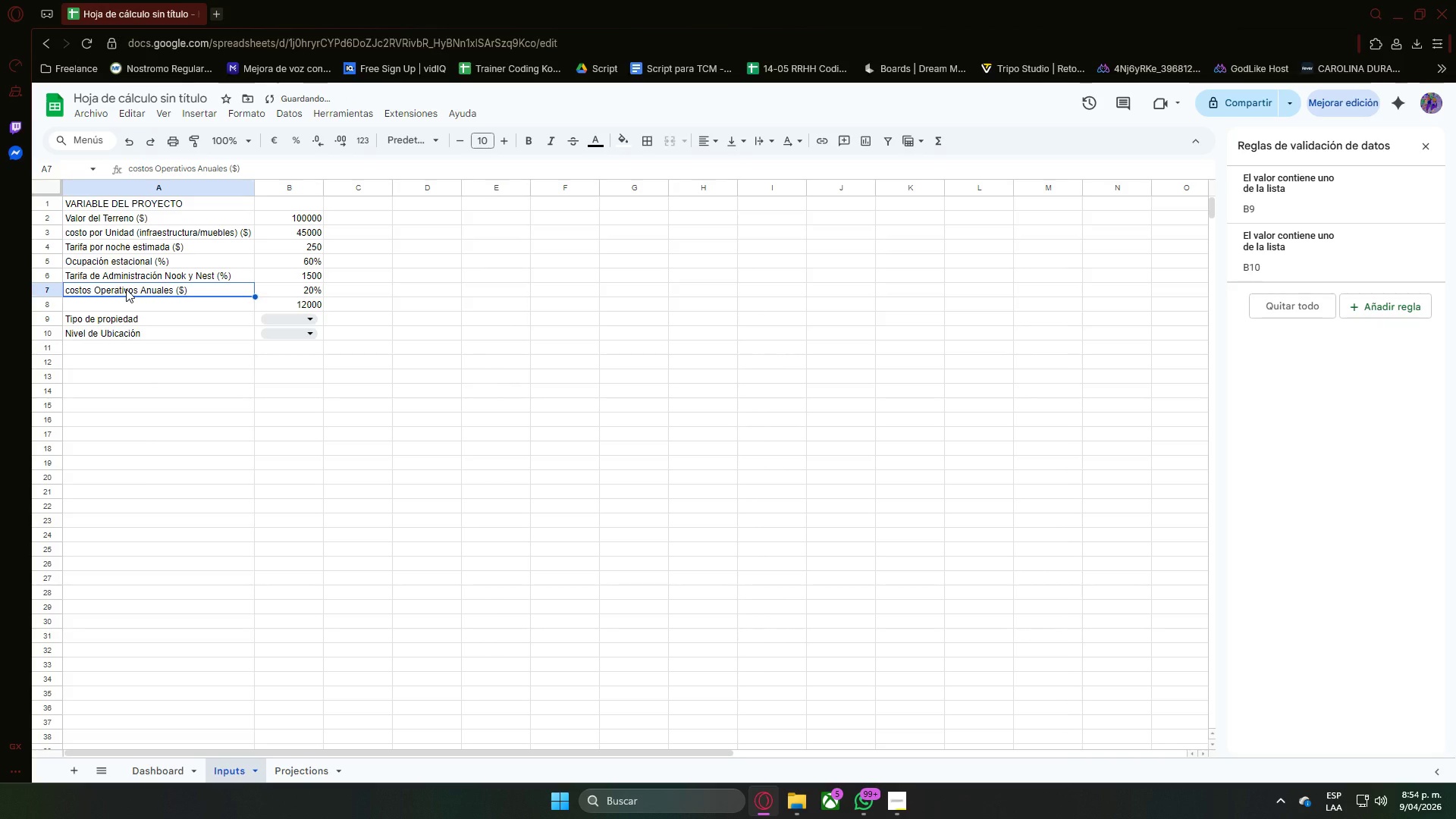 
key(Control+X)
 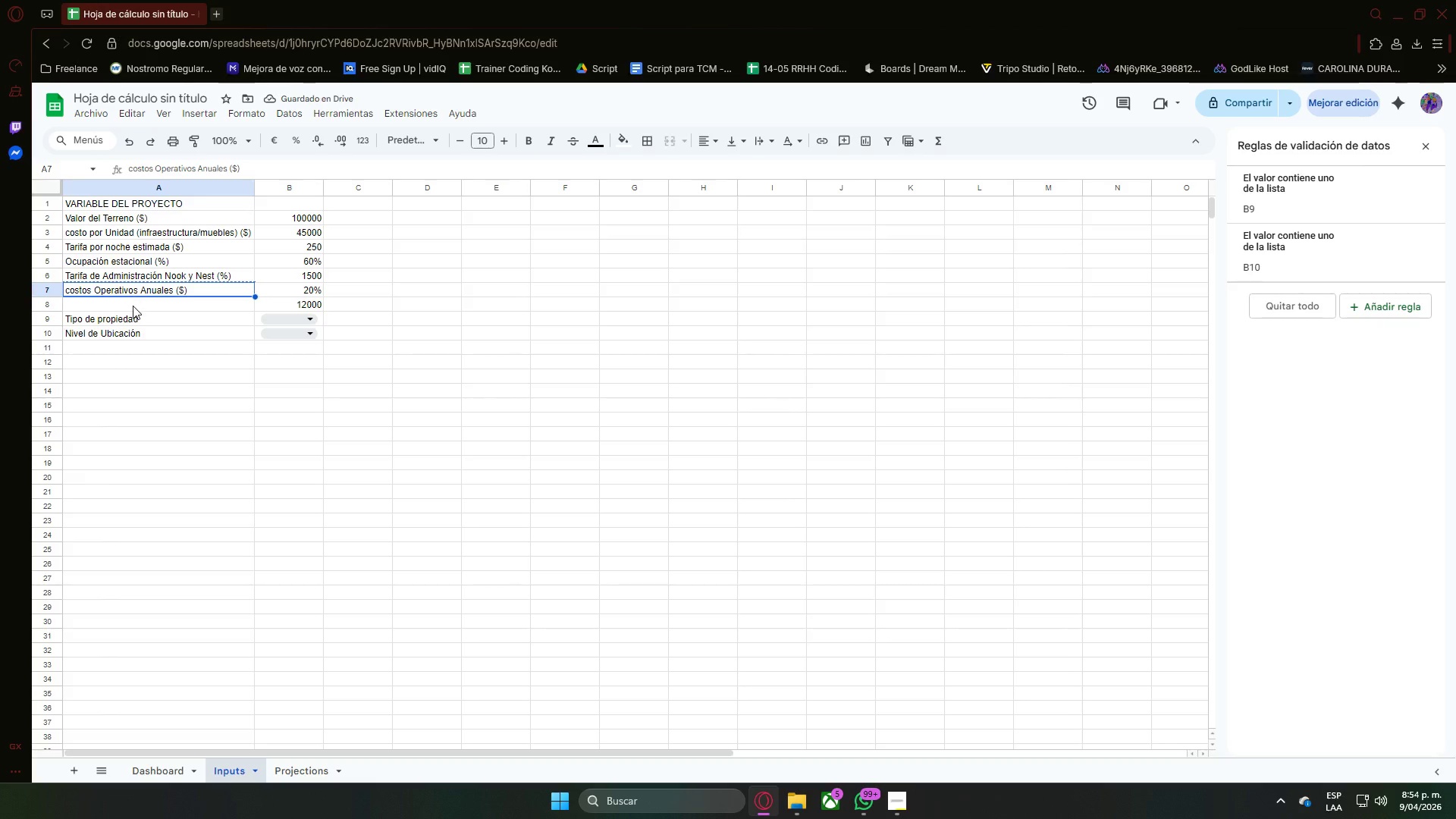 
left_click([133, 306])
 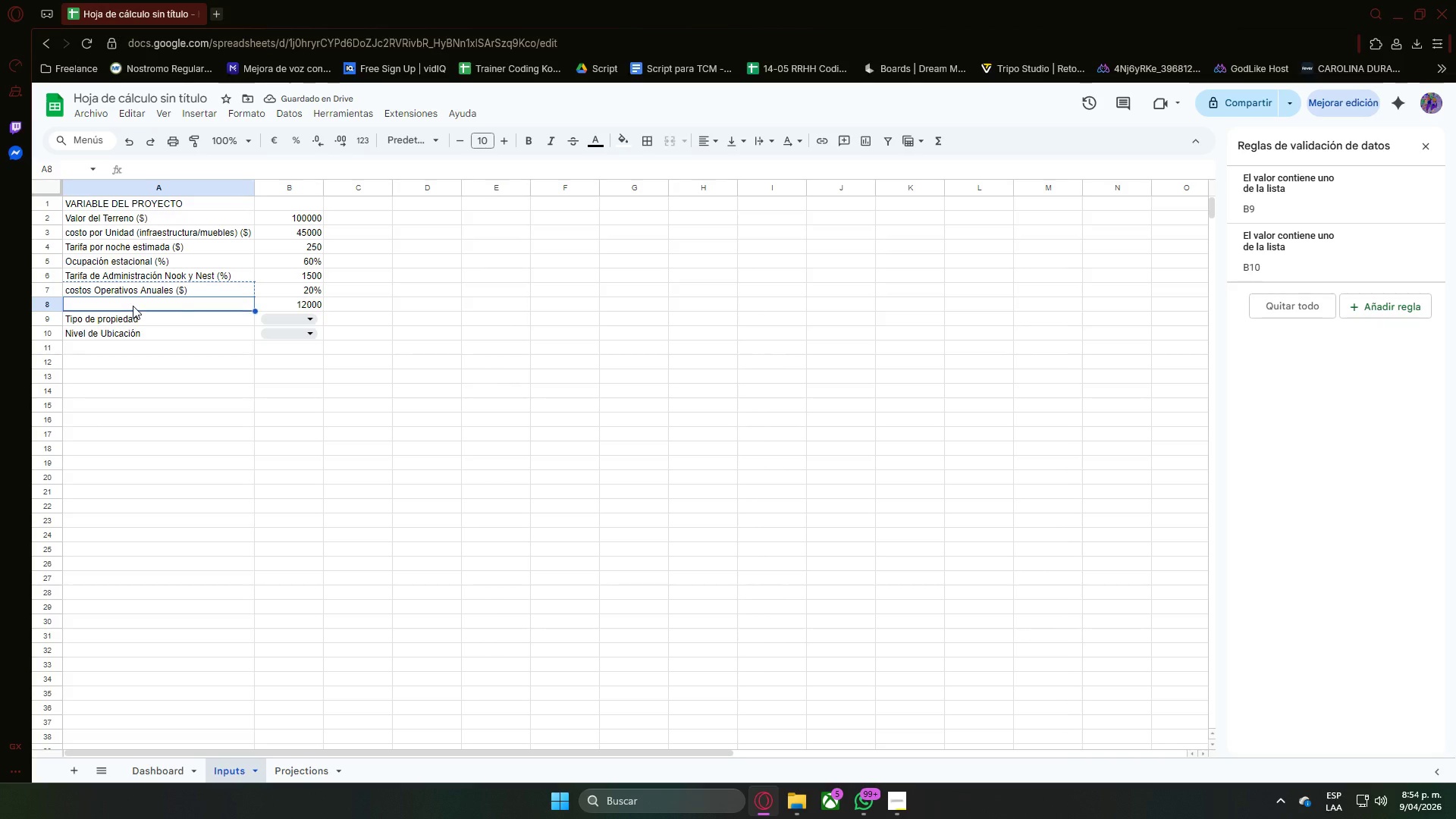 
key(Control+V)
 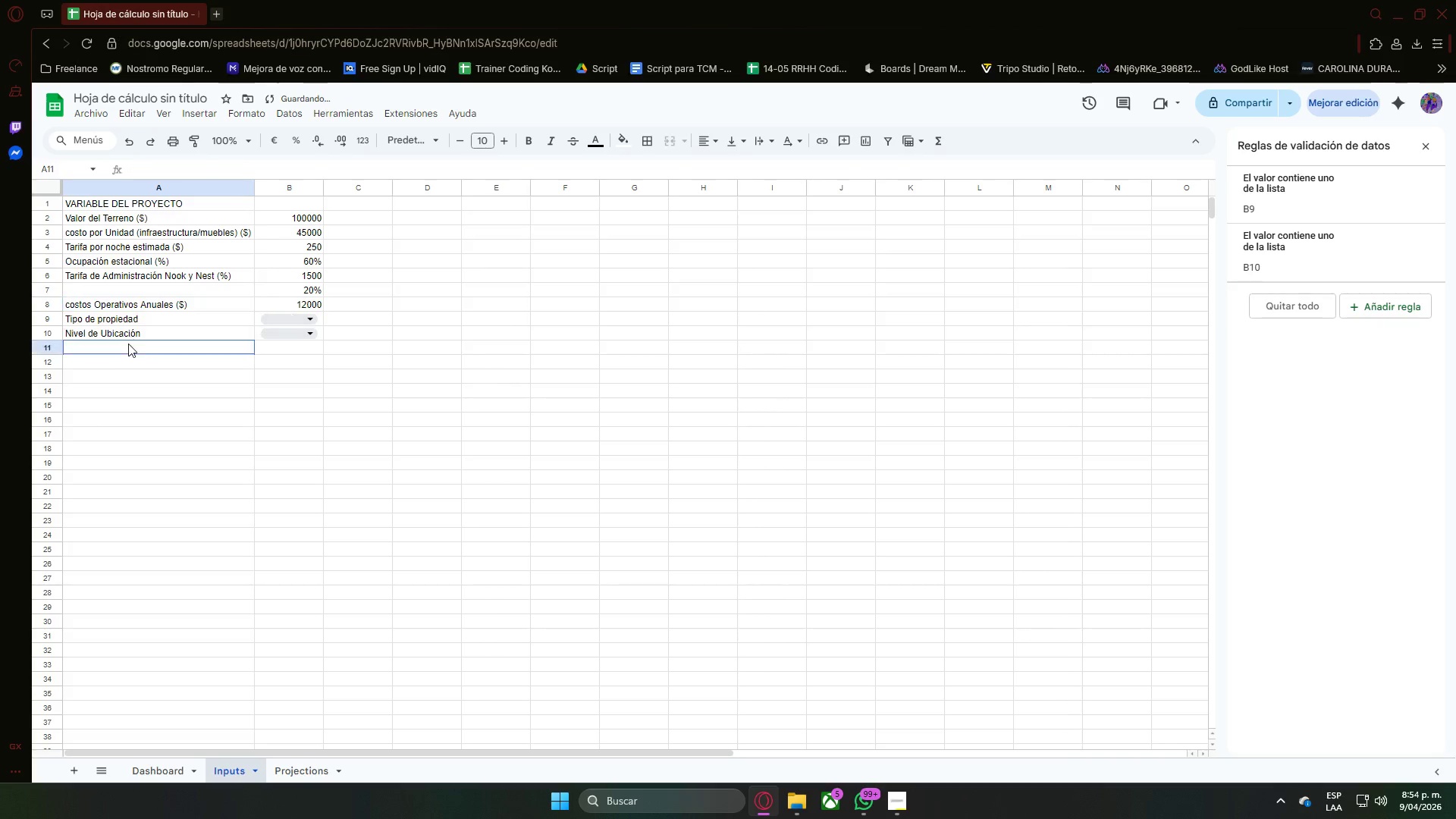 
left_click([128, 344])
 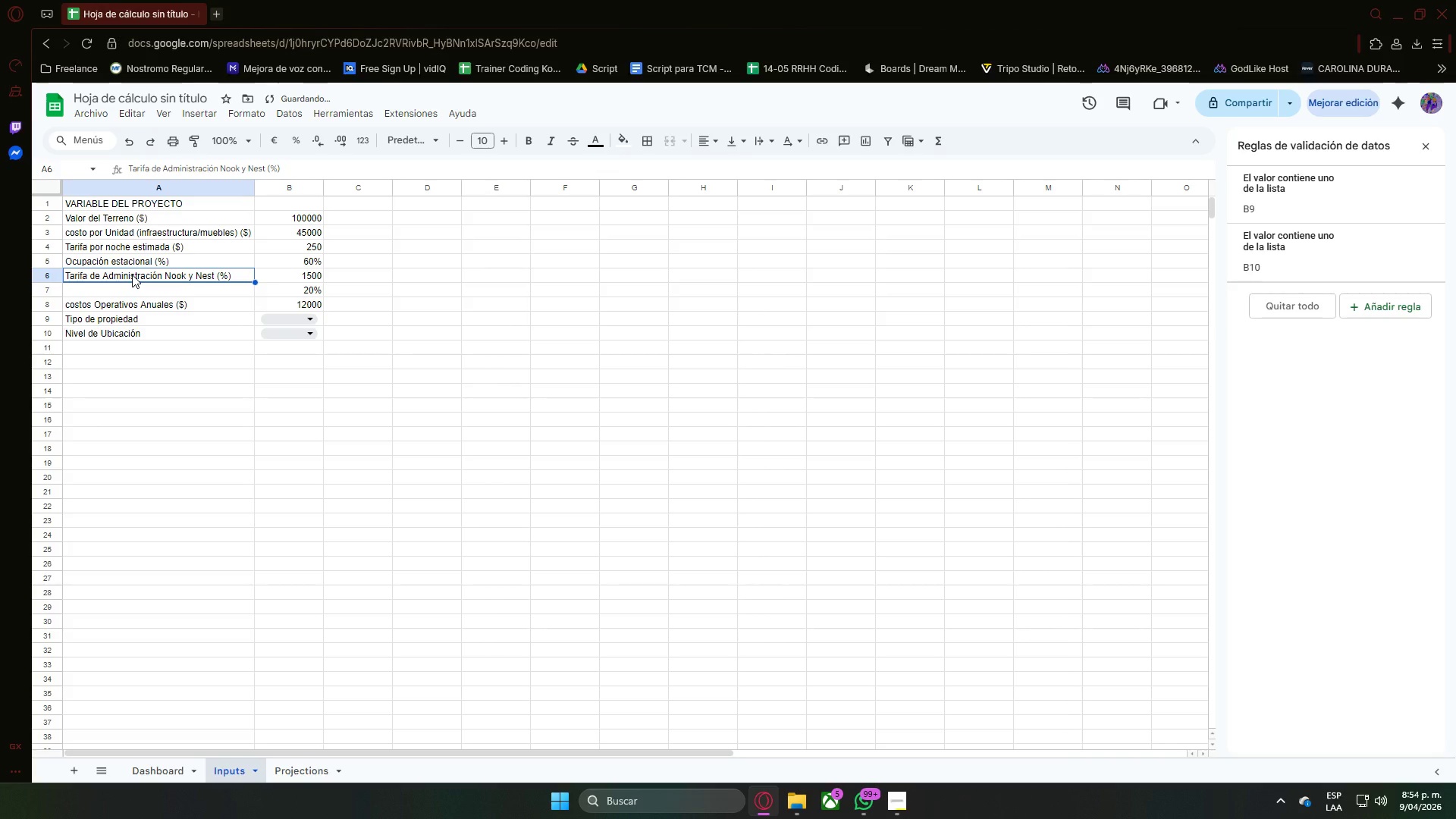 
key(Control+C)
 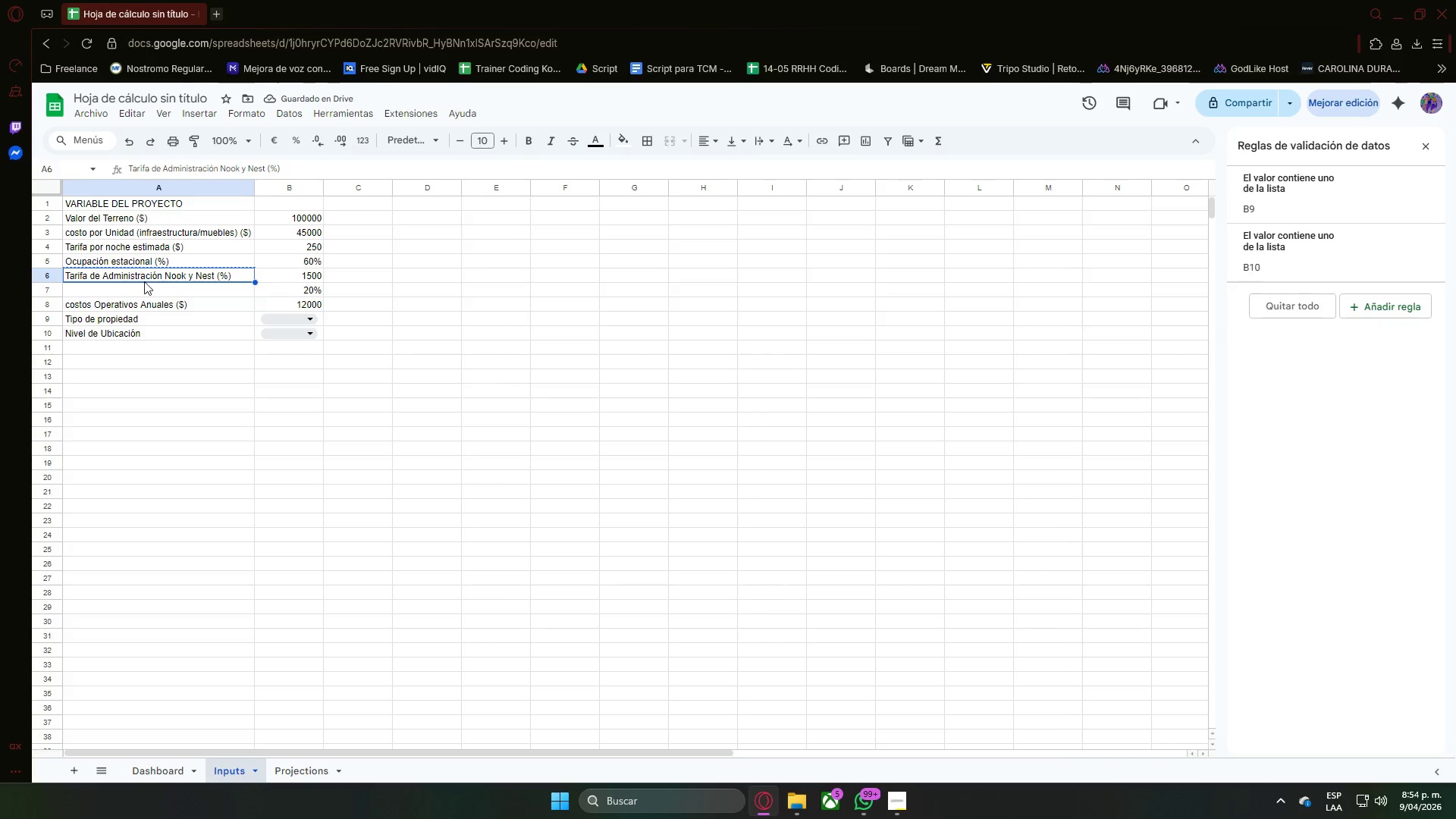 
left_click([145, 291])
 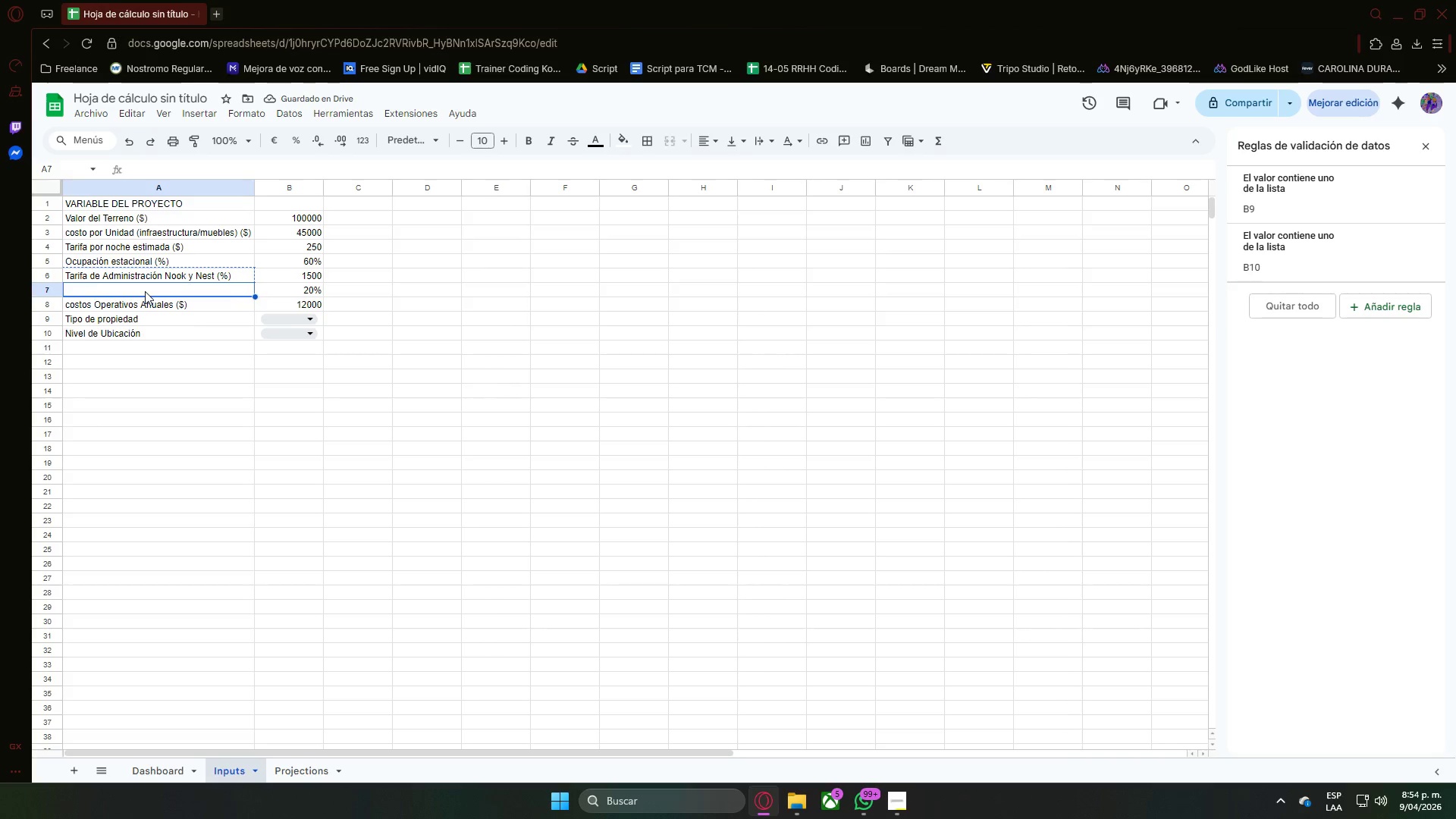 
key(Control+ControlLeft)
 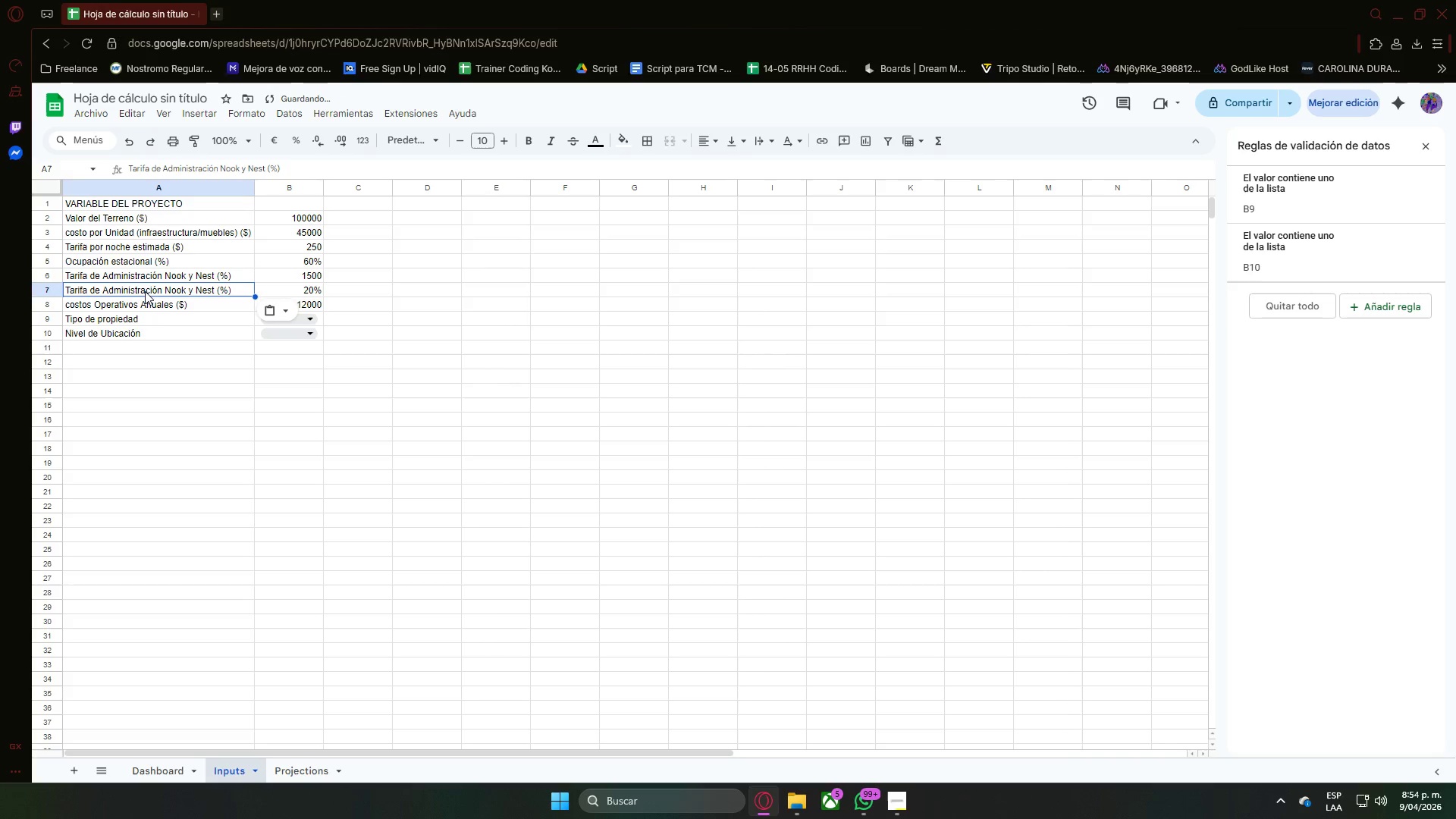 
key(Control+V)
 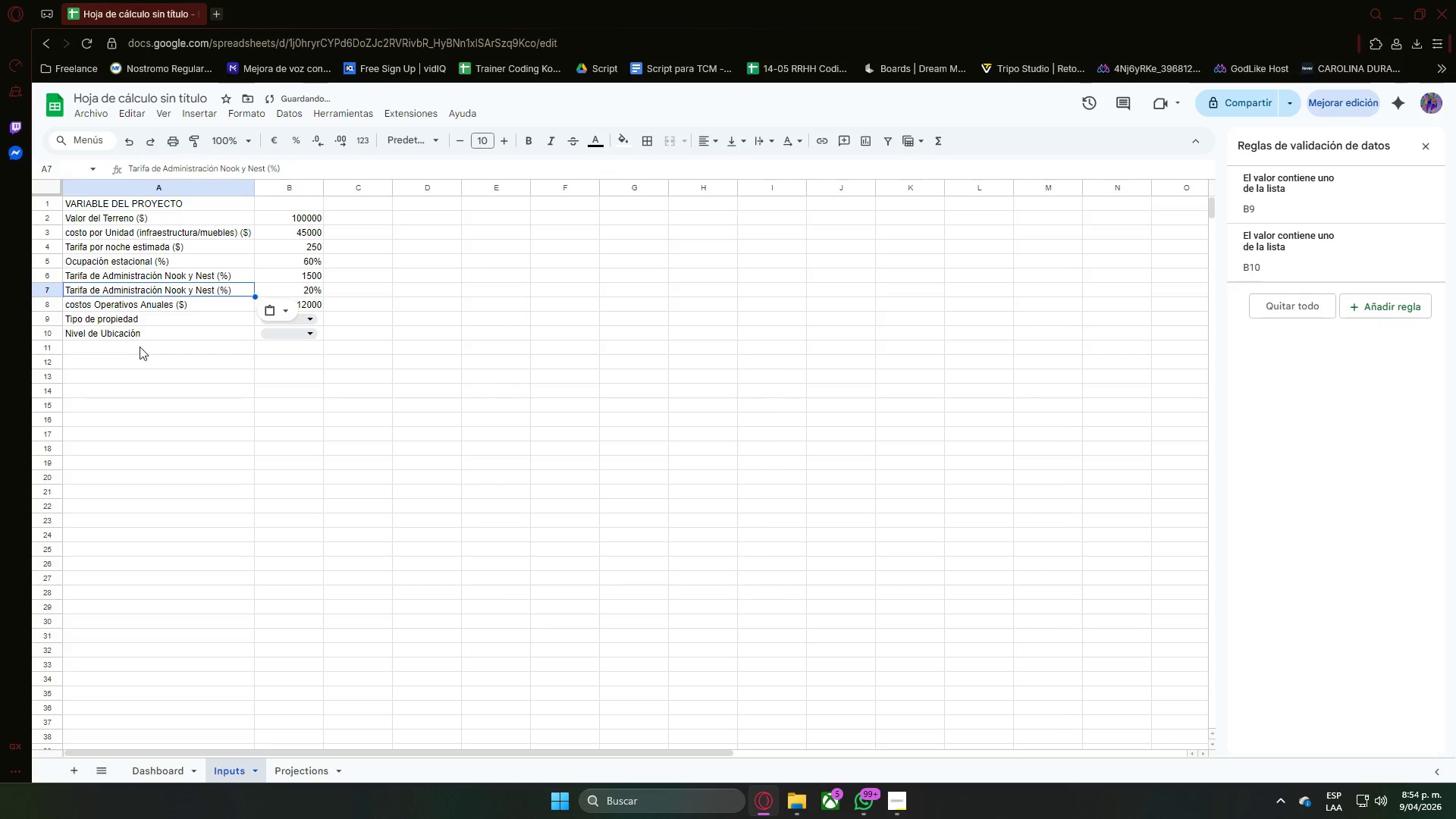 
left_click([140, 347])
 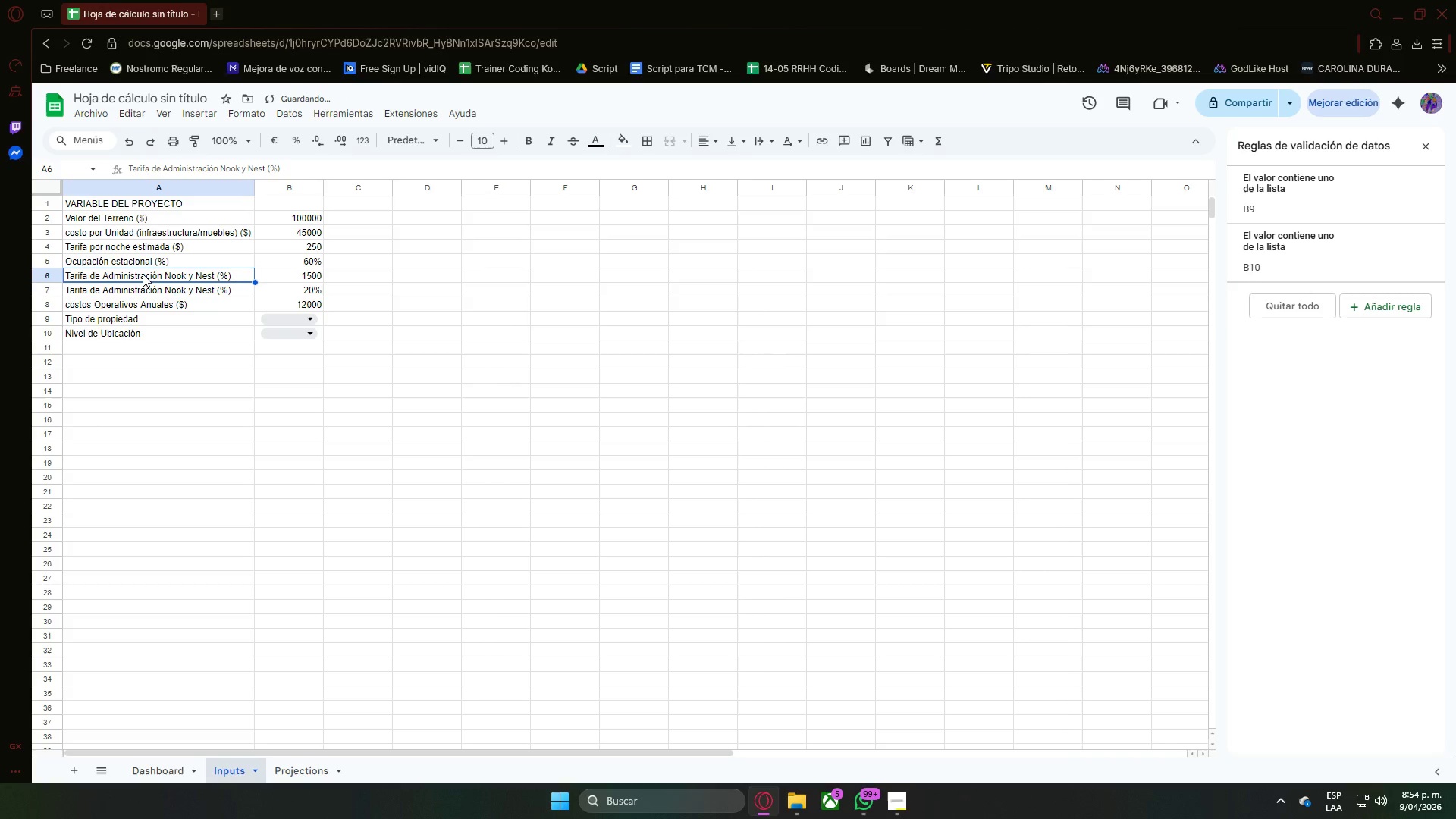 
key(Backspace)
 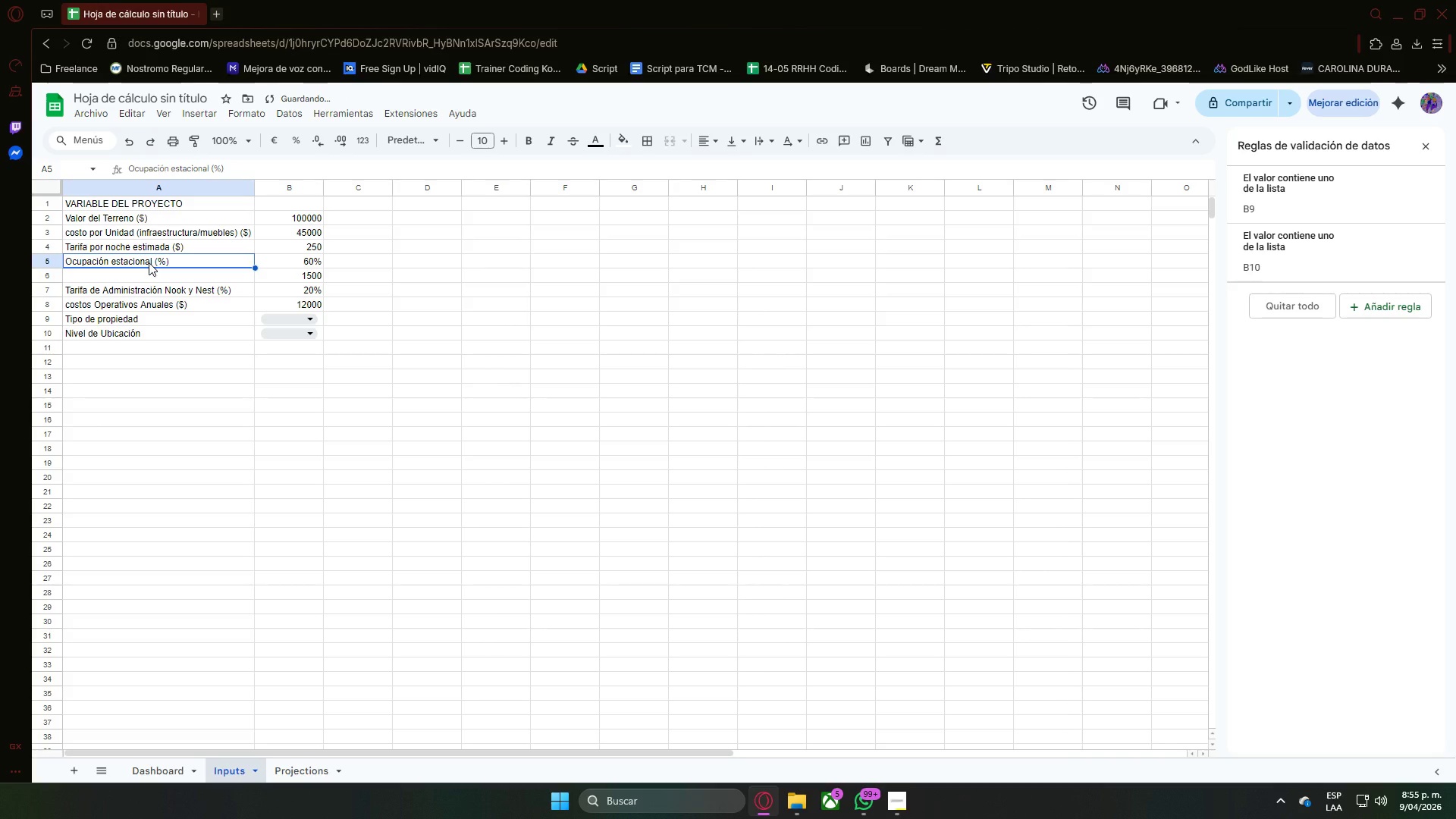 
key(Control+C)
 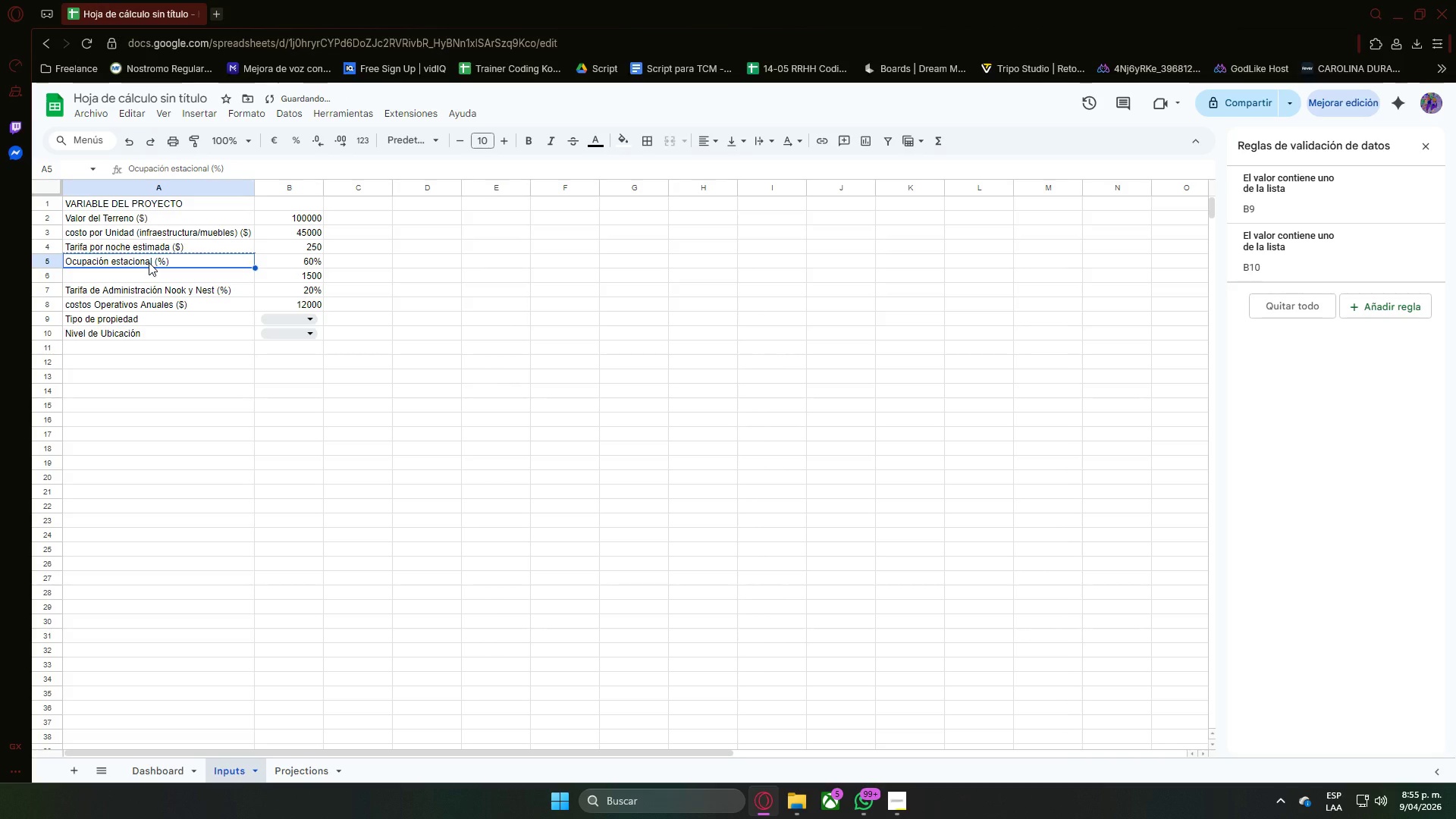 
key(Control+C)
 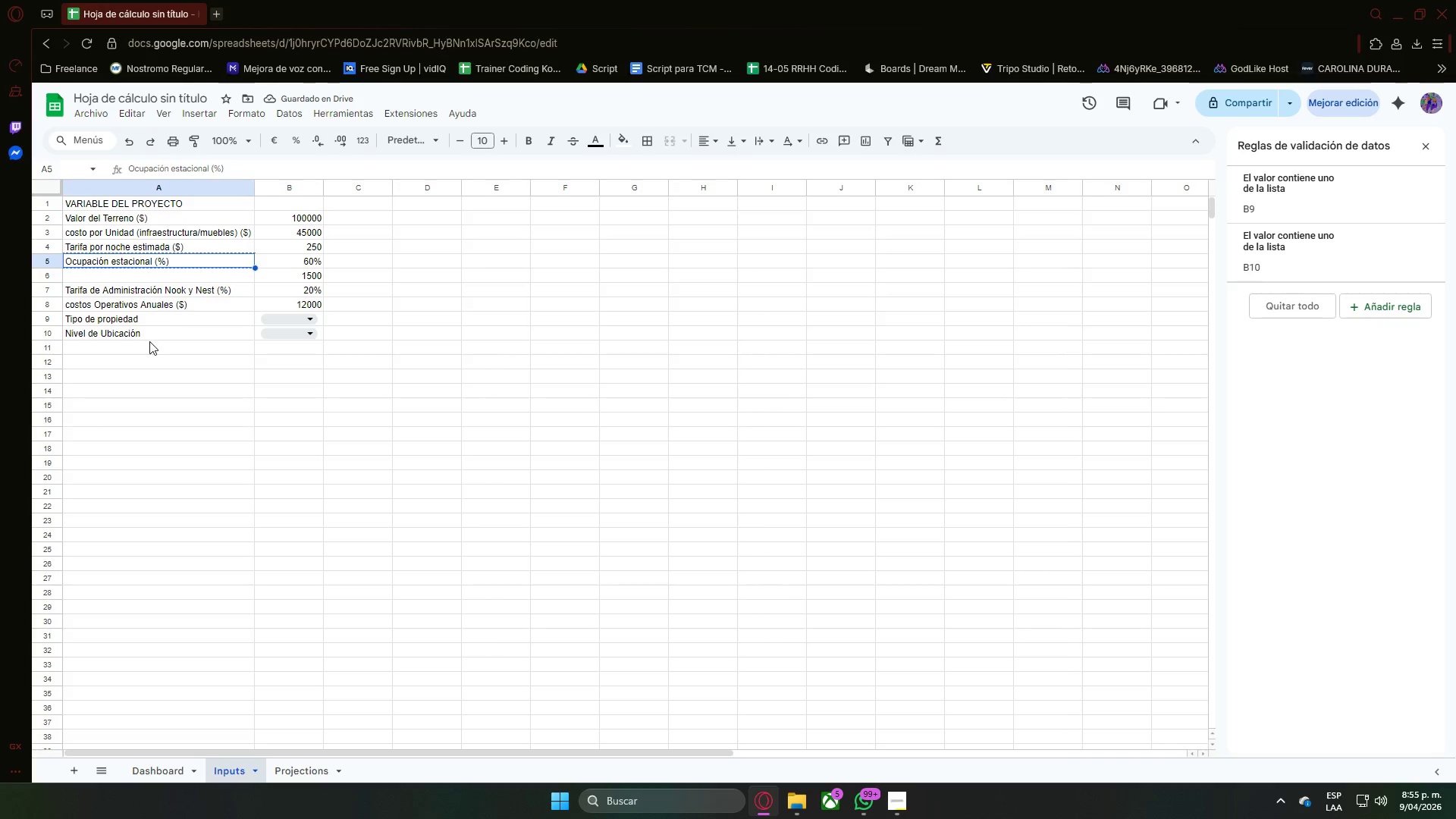 
left_click([148, 347])
 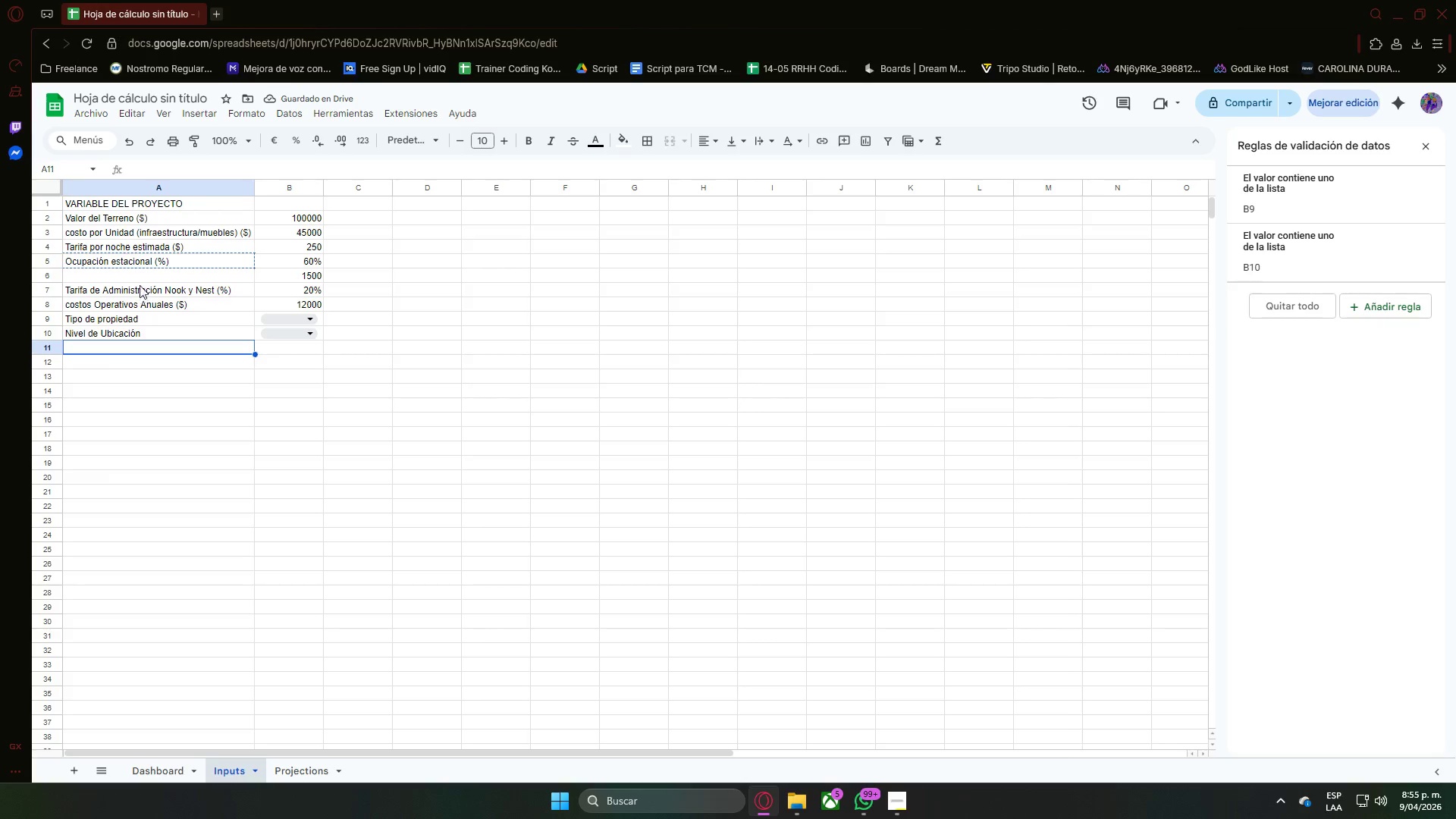 
double_click([140, 273])
 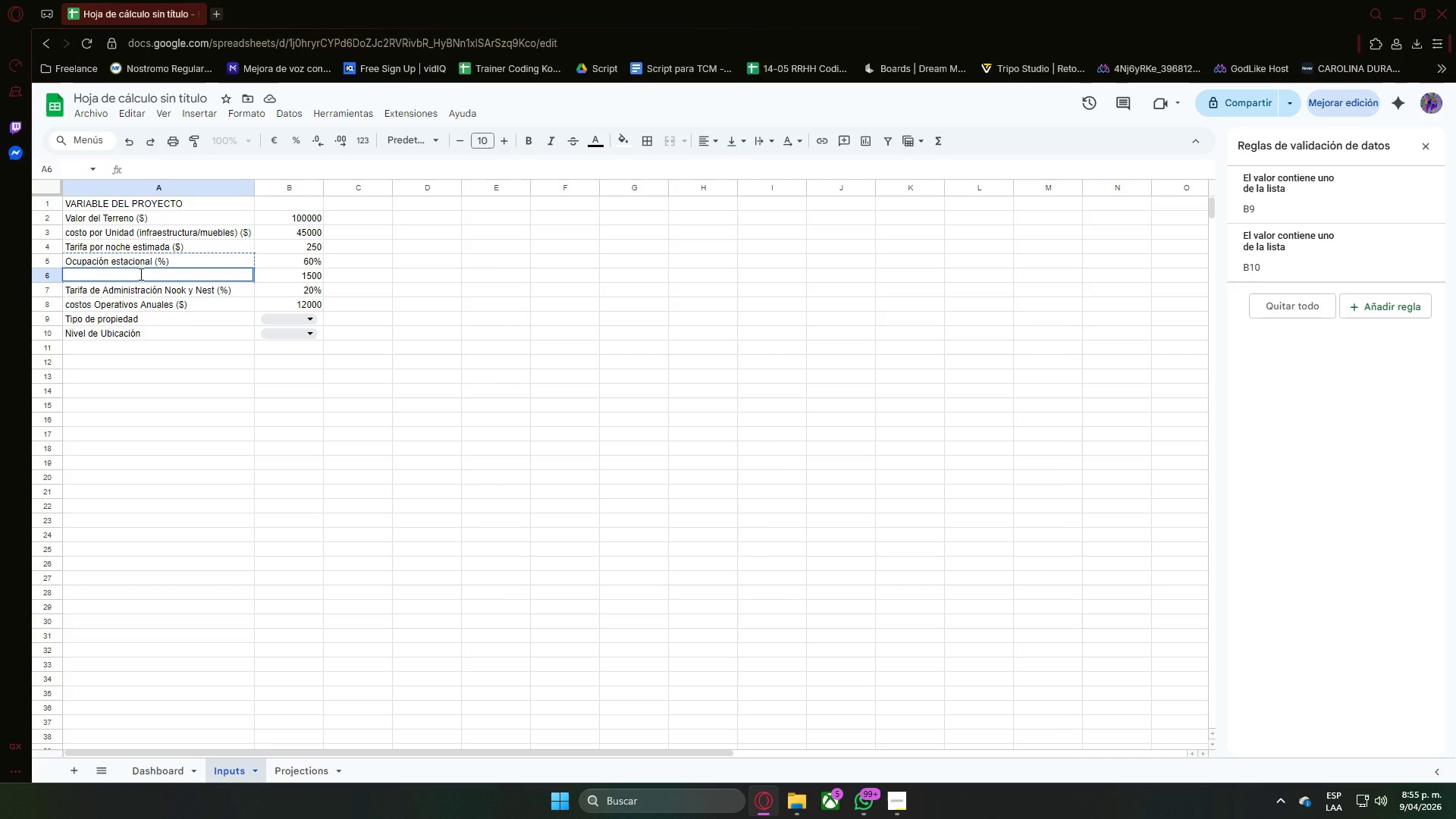 
type(Ingrr)
key(Backspace)
type(eso Mensual Arrn)
key(Backspace)
type(endamiento Tradicioan)
key(Backspace)
key(Backspace)
key(Backspace)
type(onal *%()
 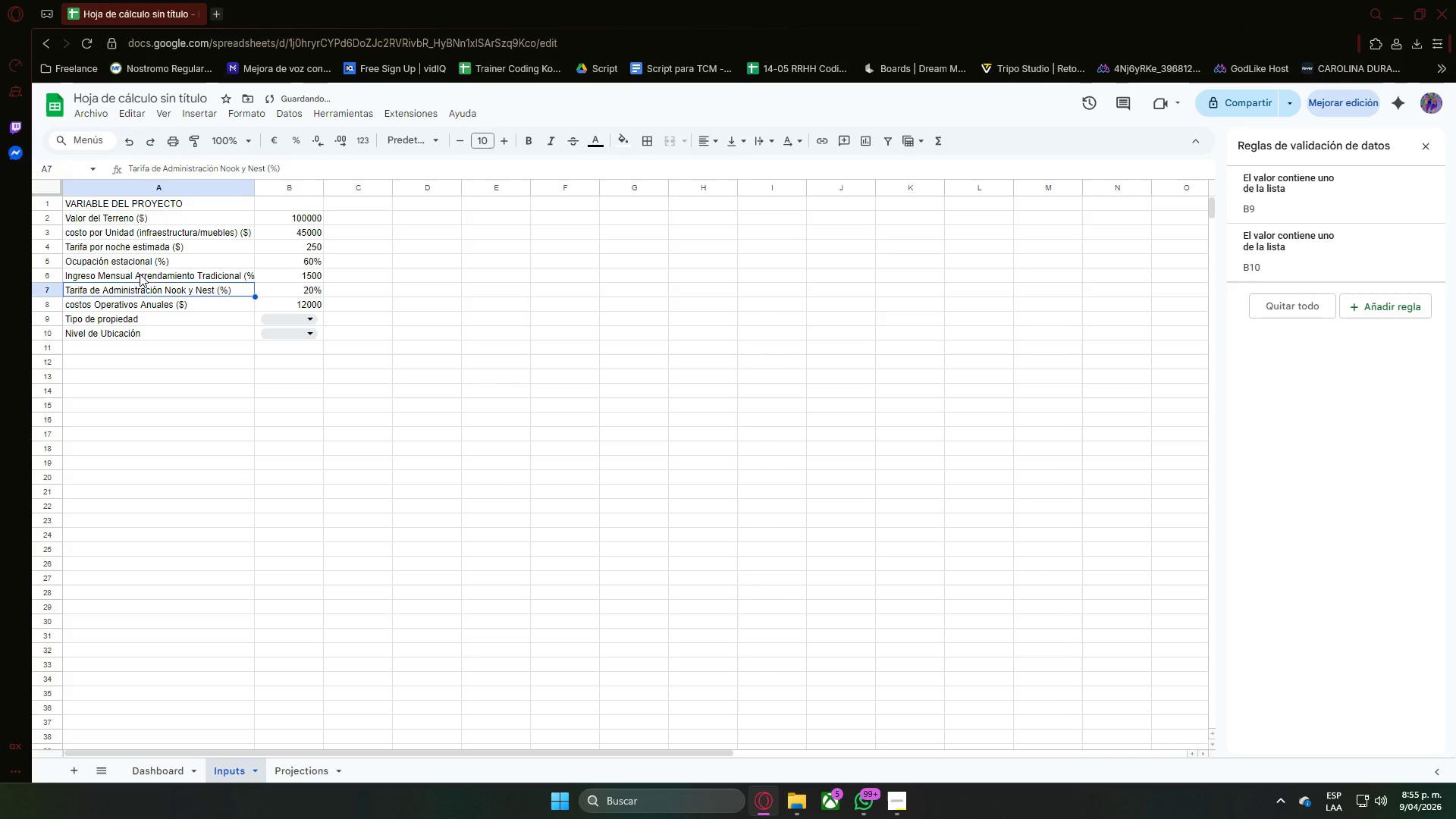 
 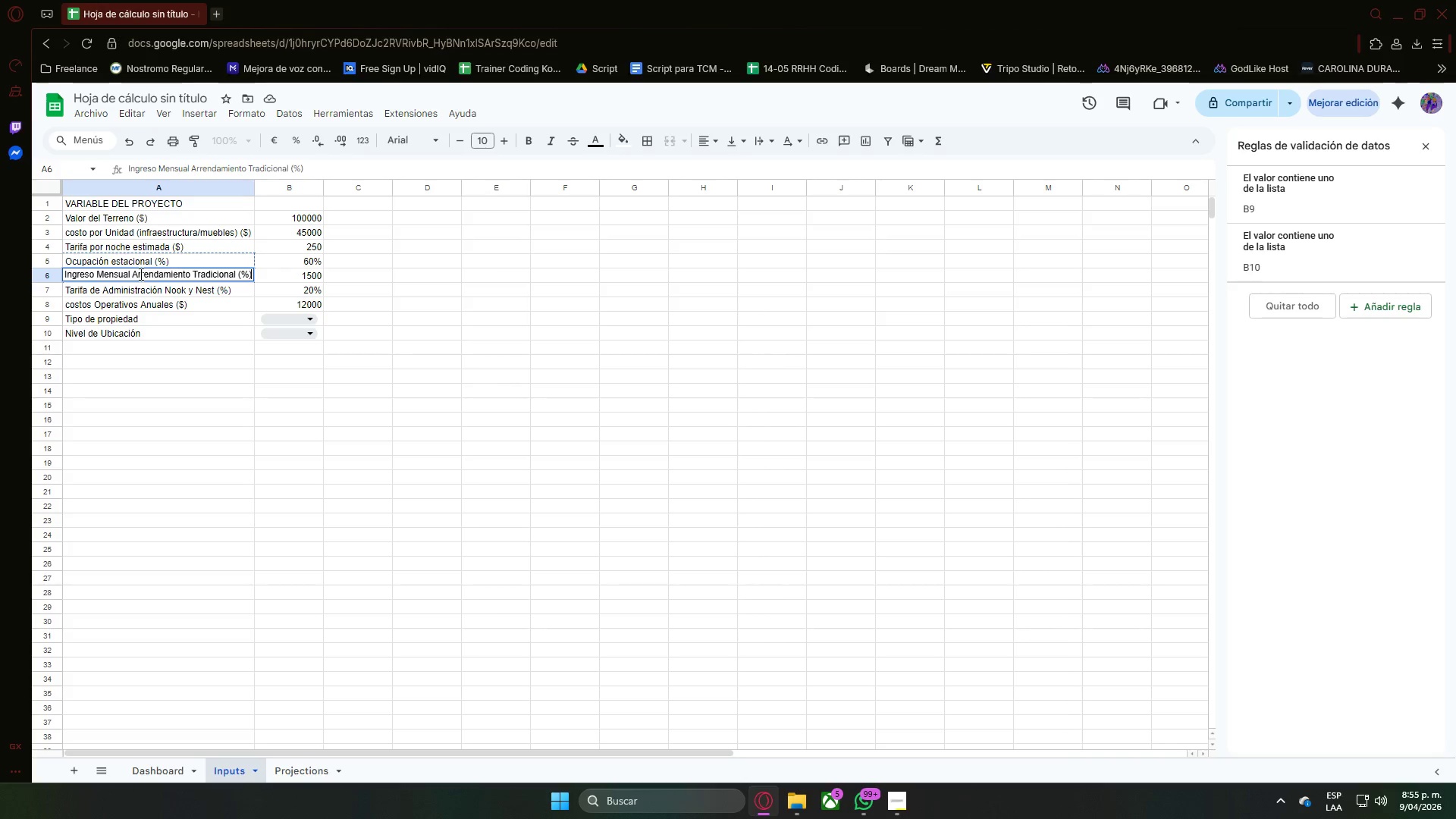 
key(Enter)
 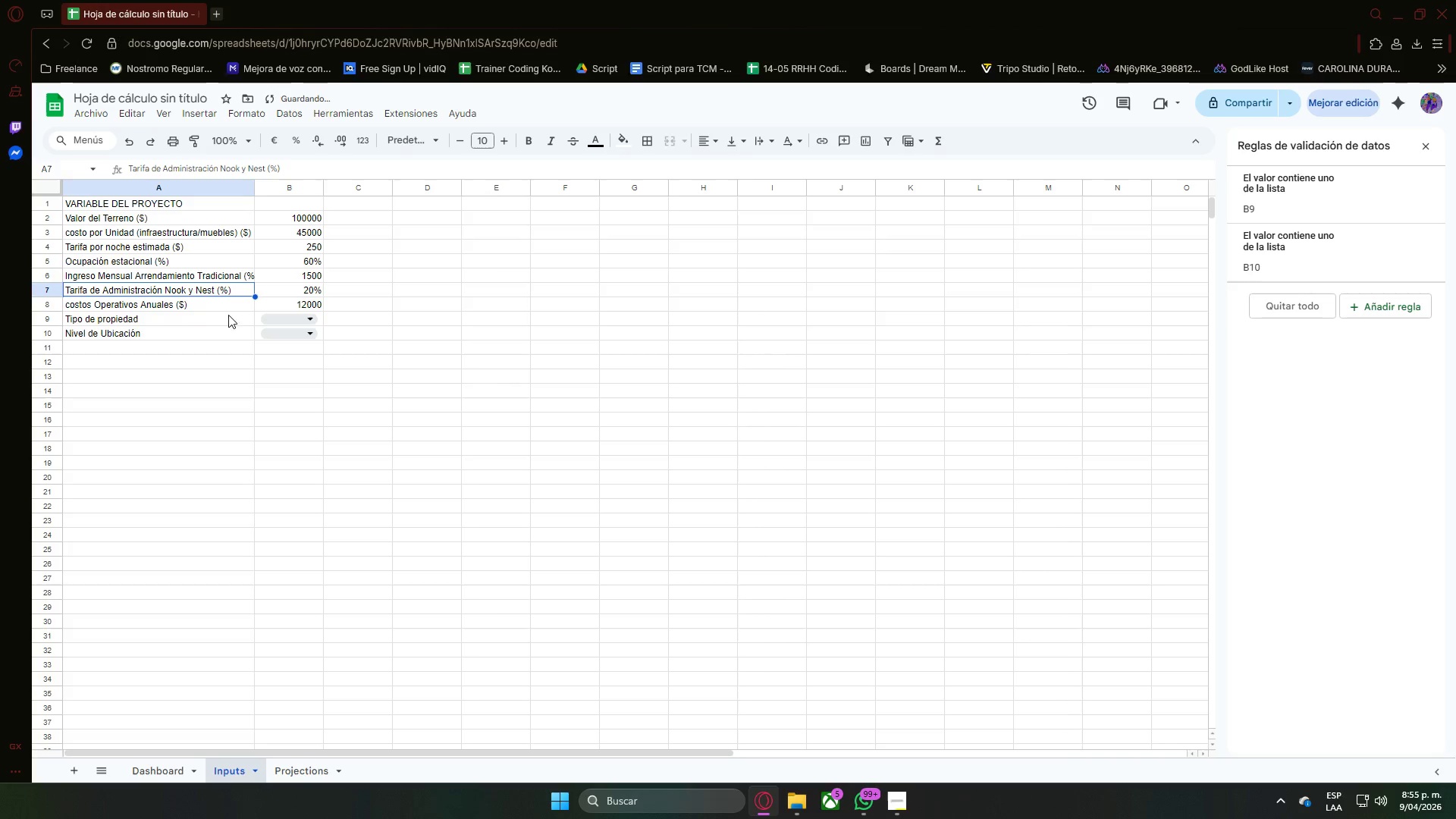 
left_click([209, 335])
 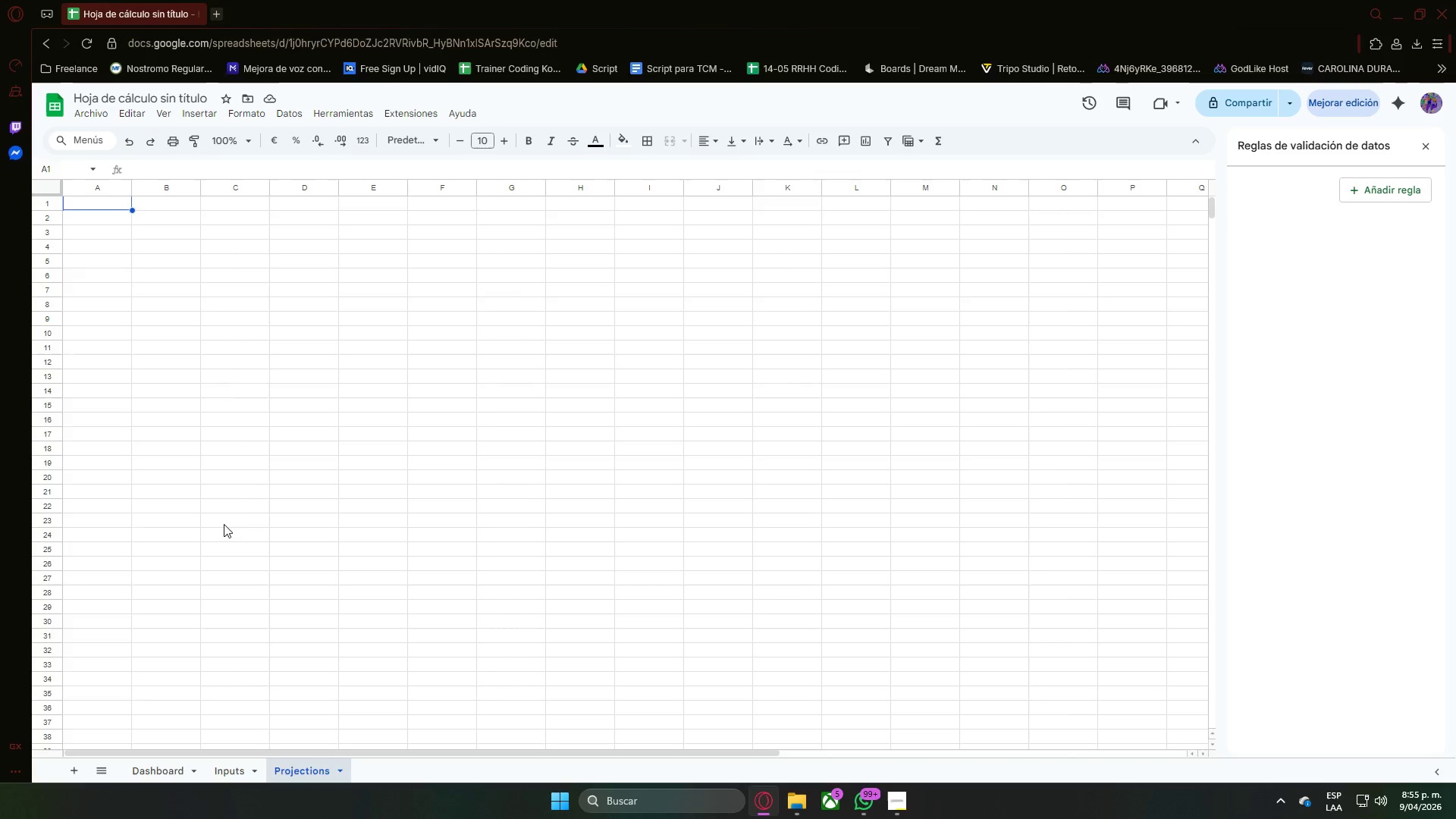 
wait(29.59)
 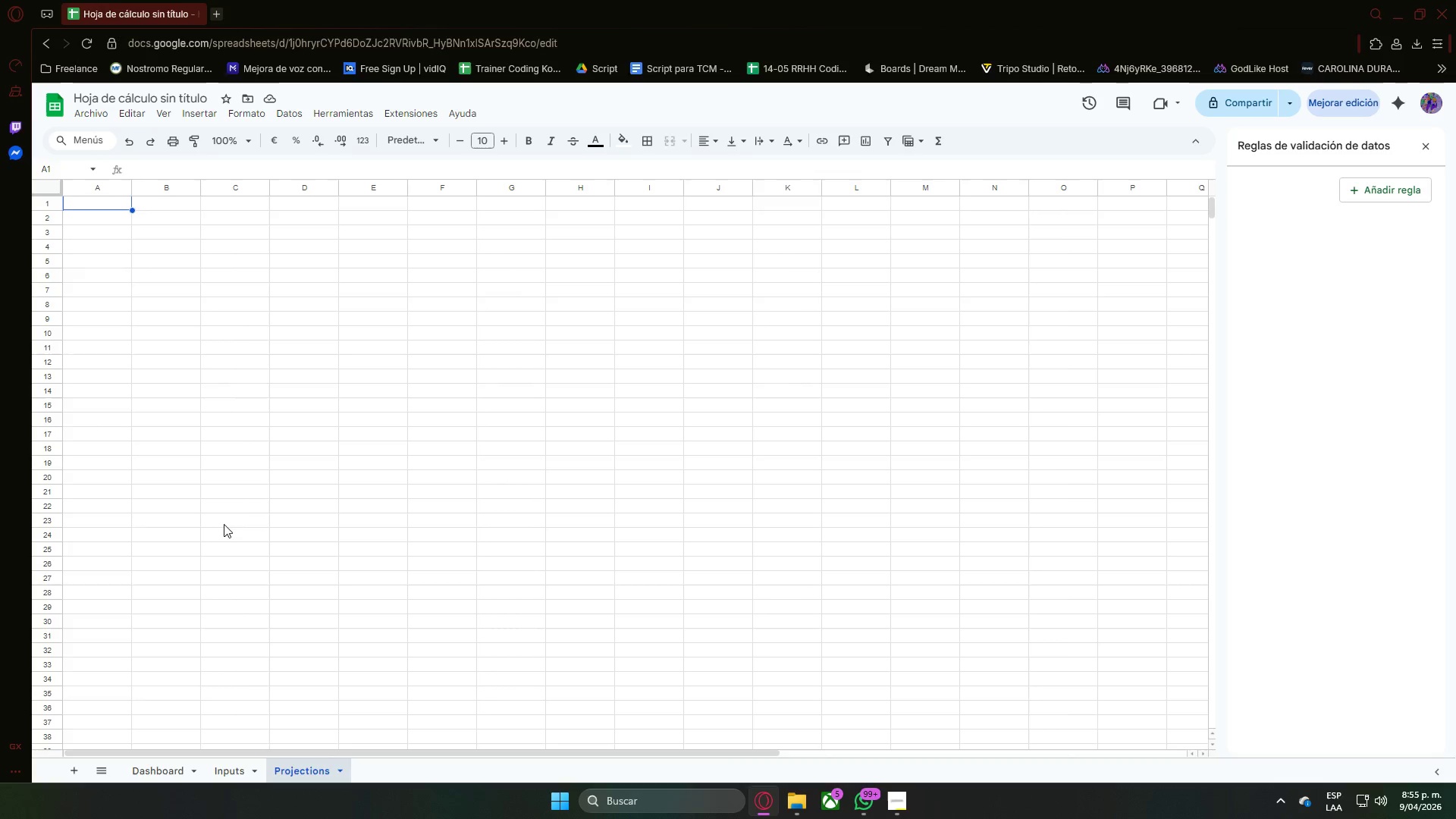 
double_click([108, 206])
 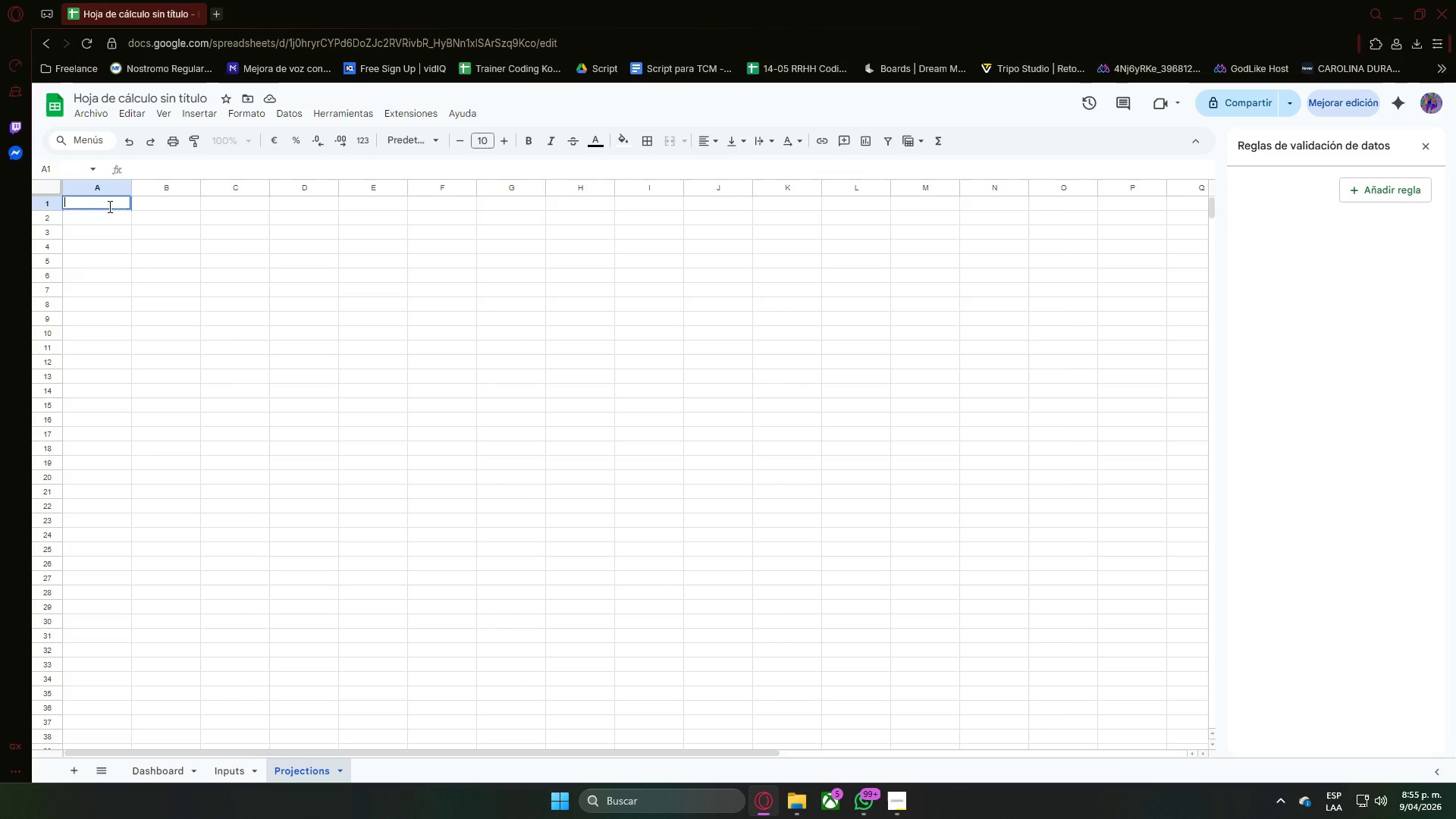 
type(Concepto)
 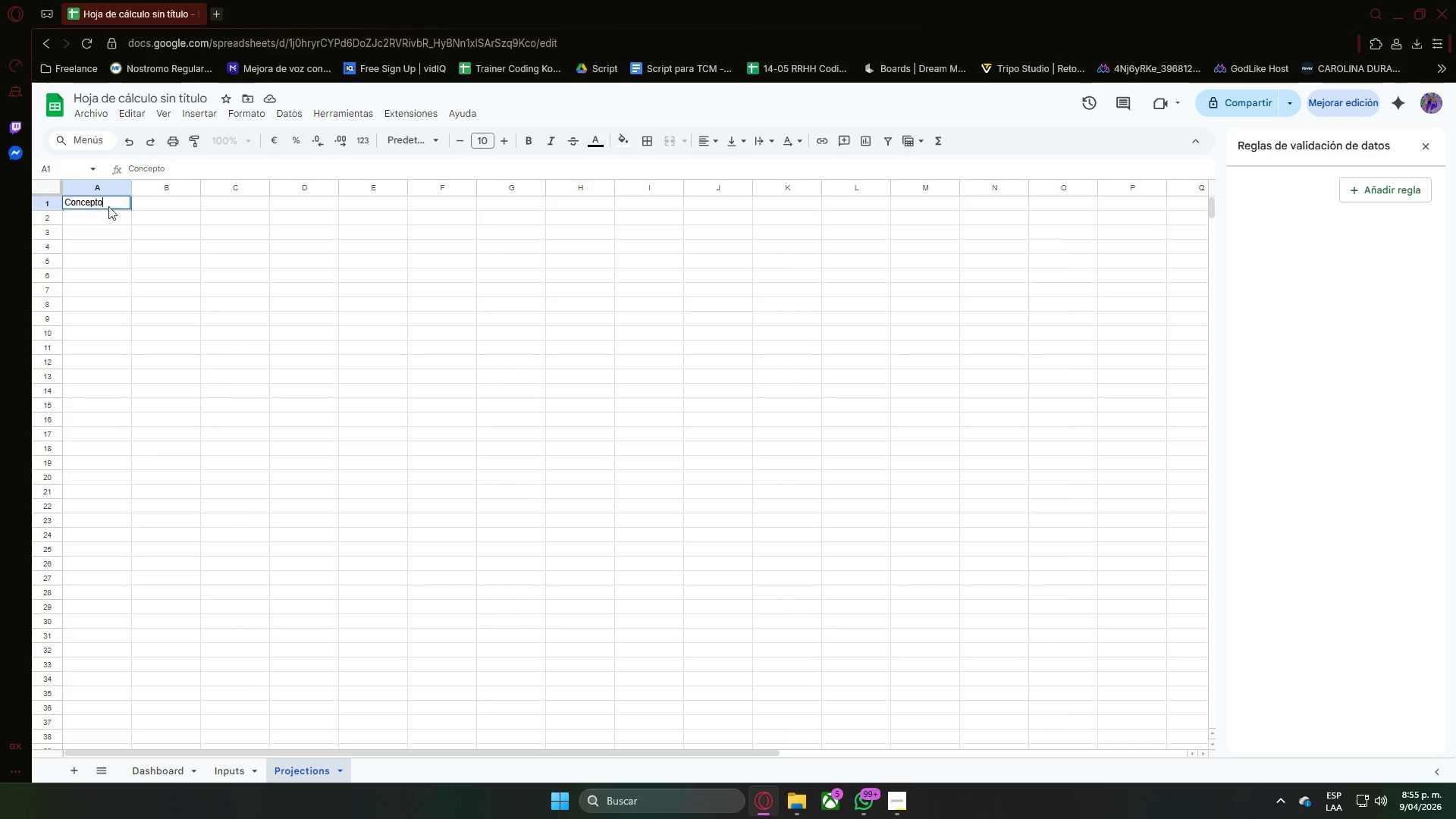 
key(Enter)
 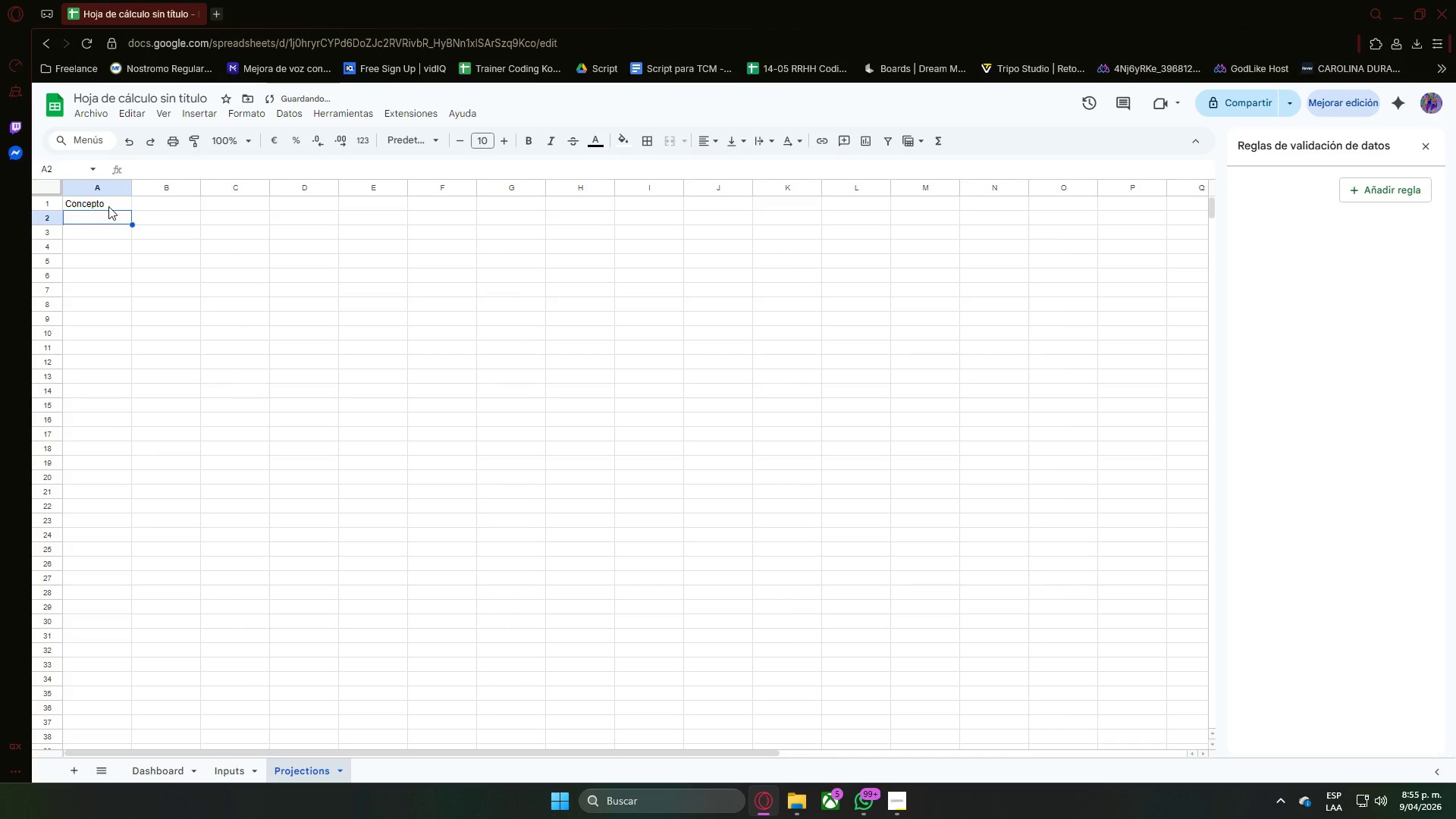 
key(ArrowRight)
 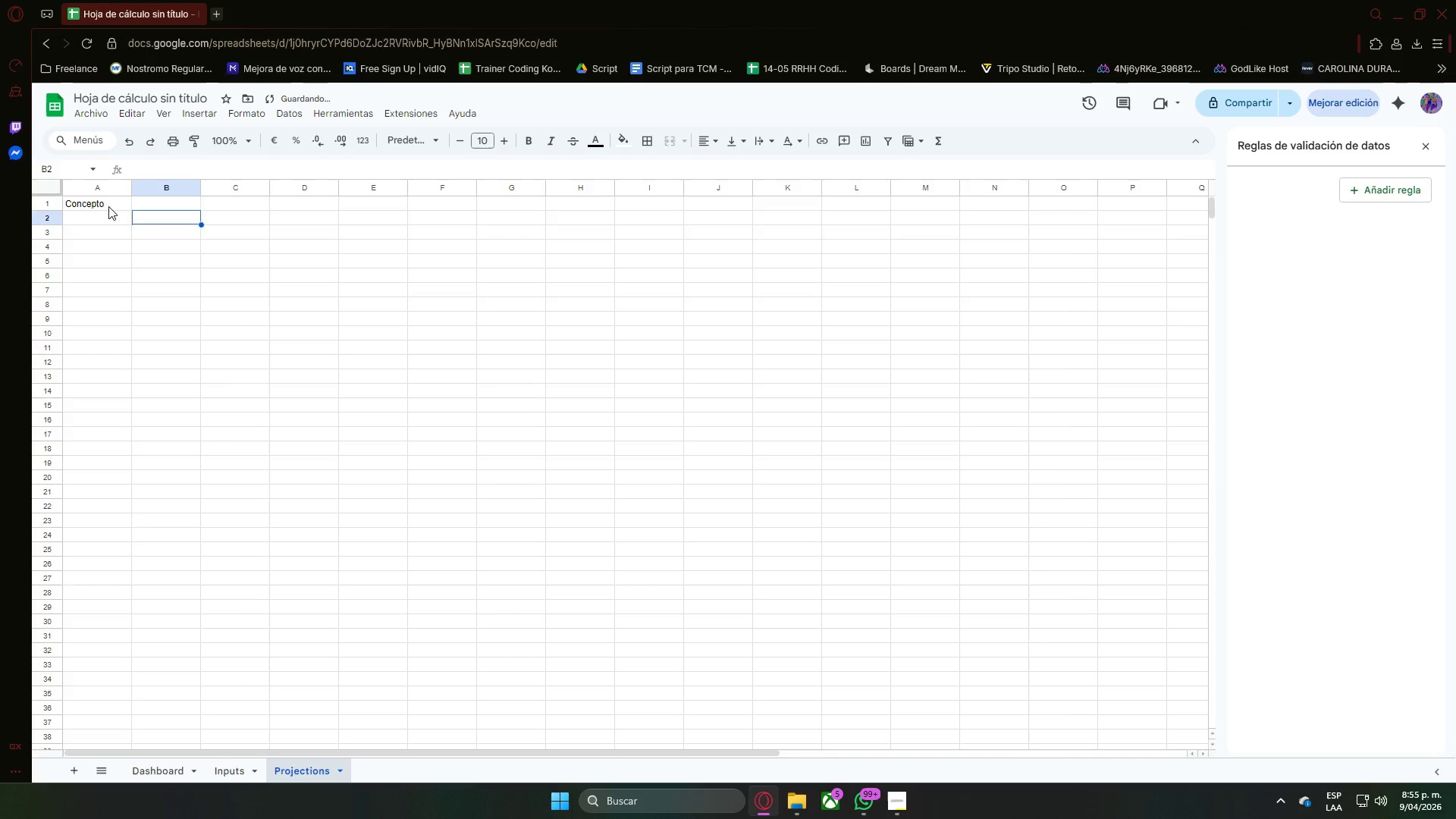 
key(ArrowUp)
 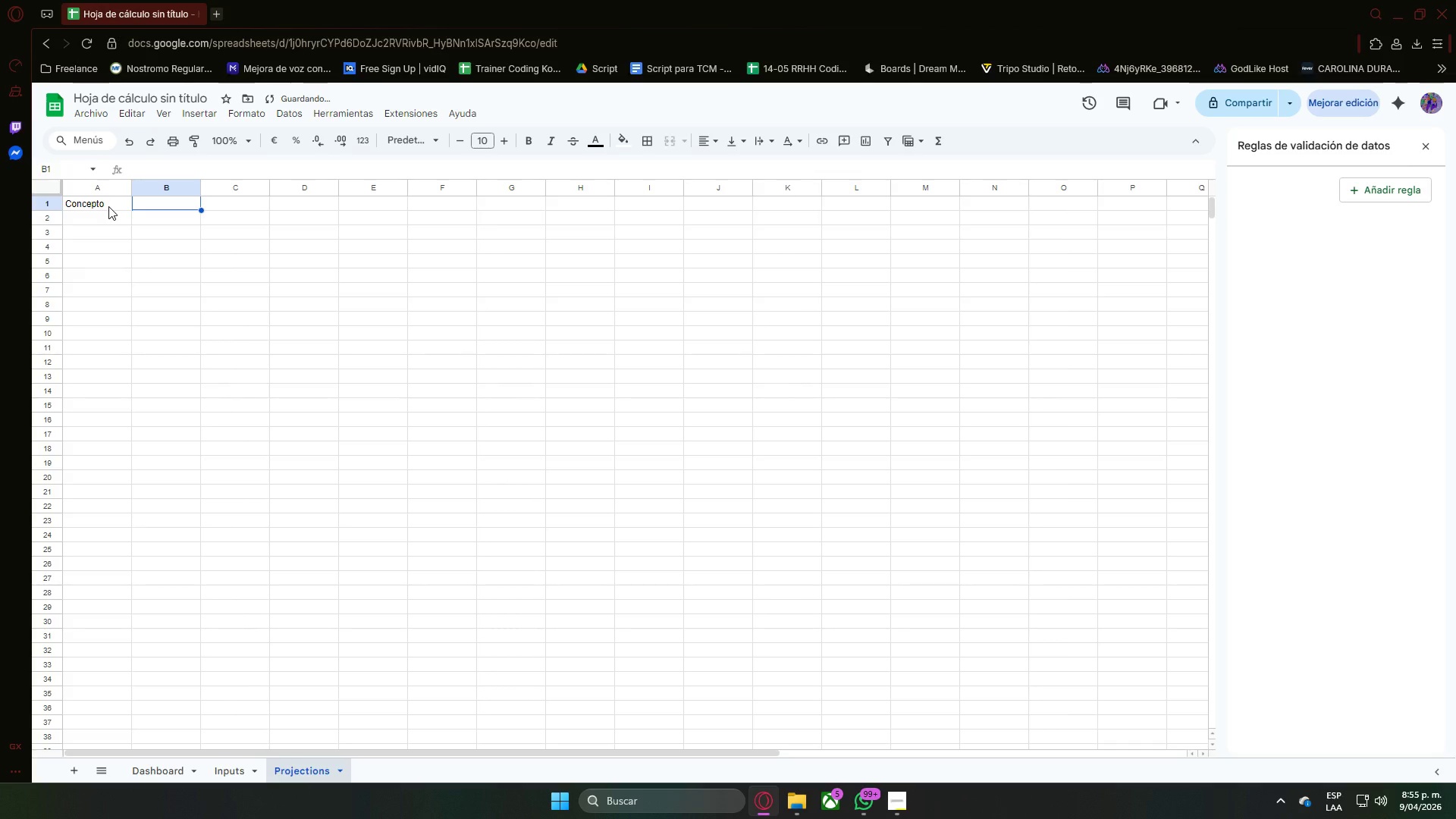 
key(Shift+ShiftRight)
 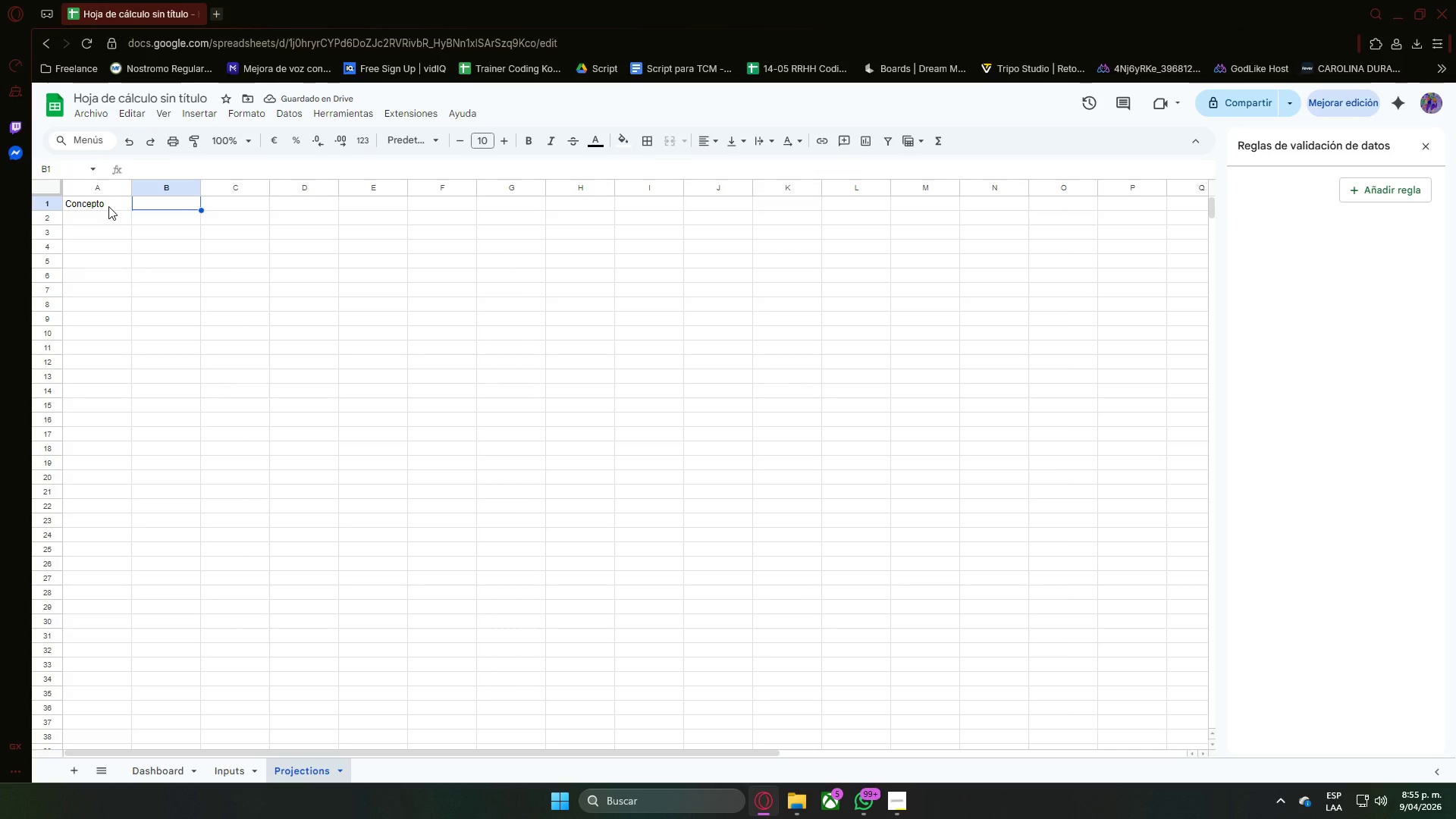 
key(Shift+A)
 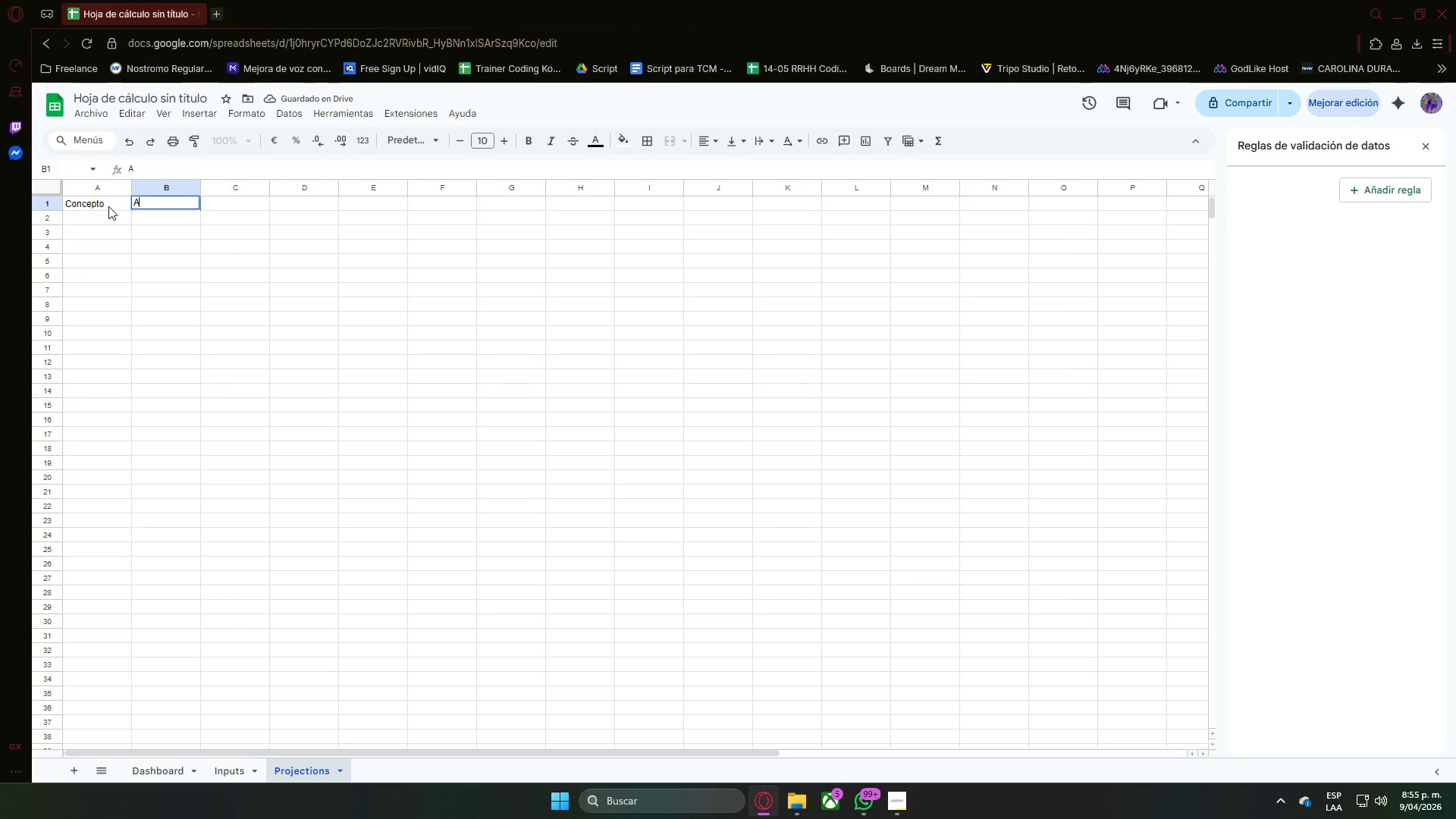 
key(Backquote)
 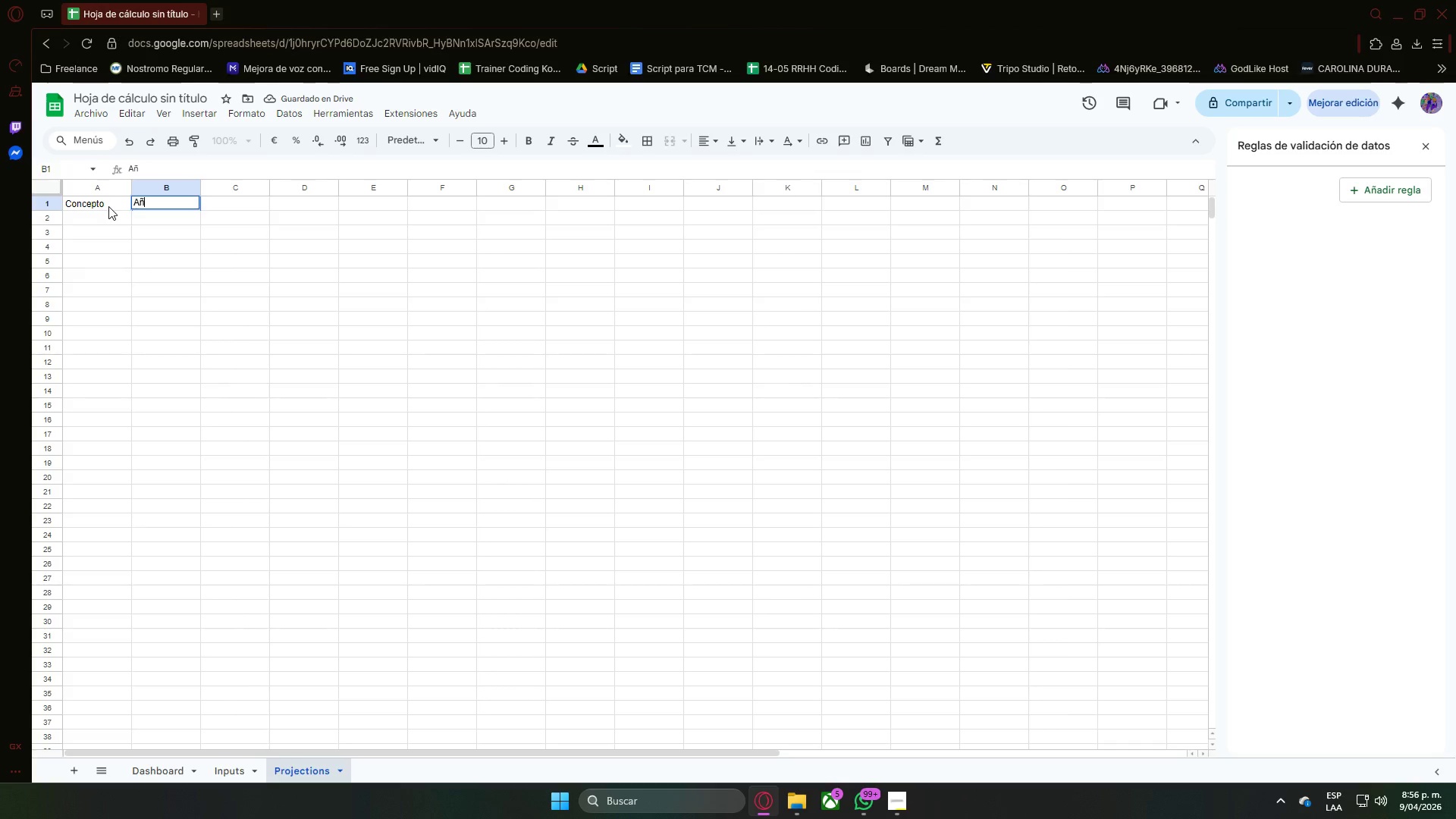 
key(O)
 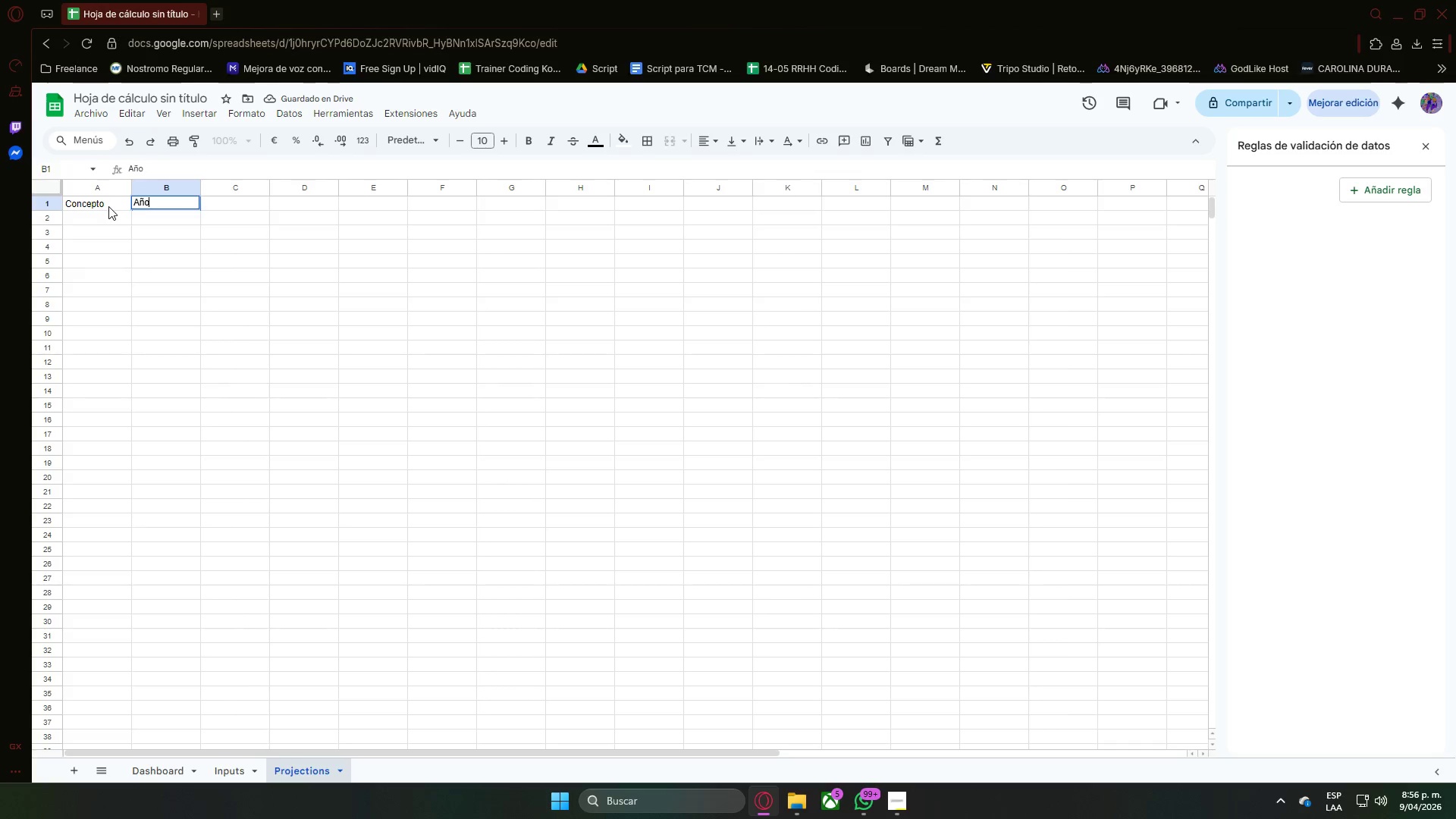 
key(Space)
 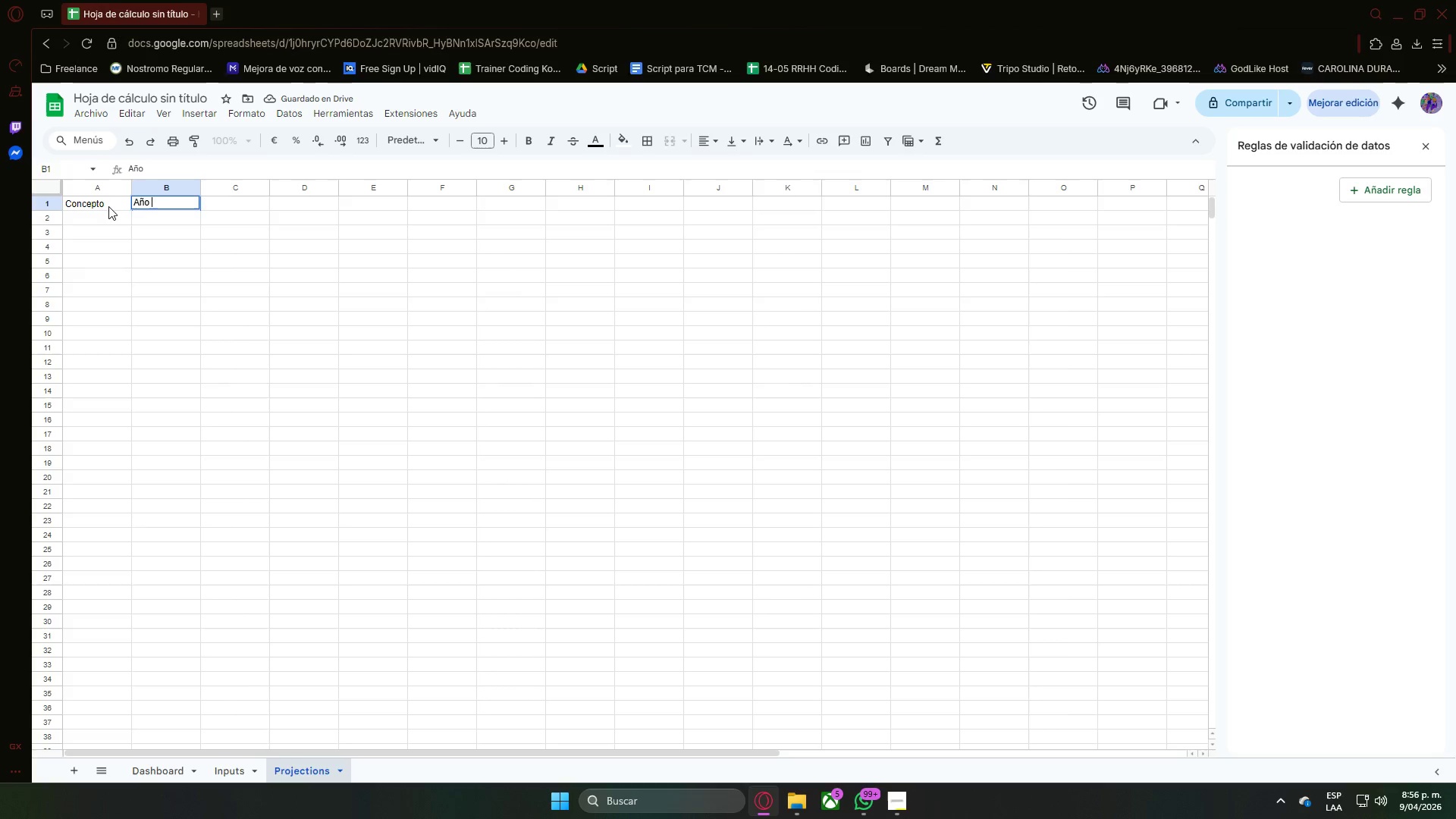 
key(0)
 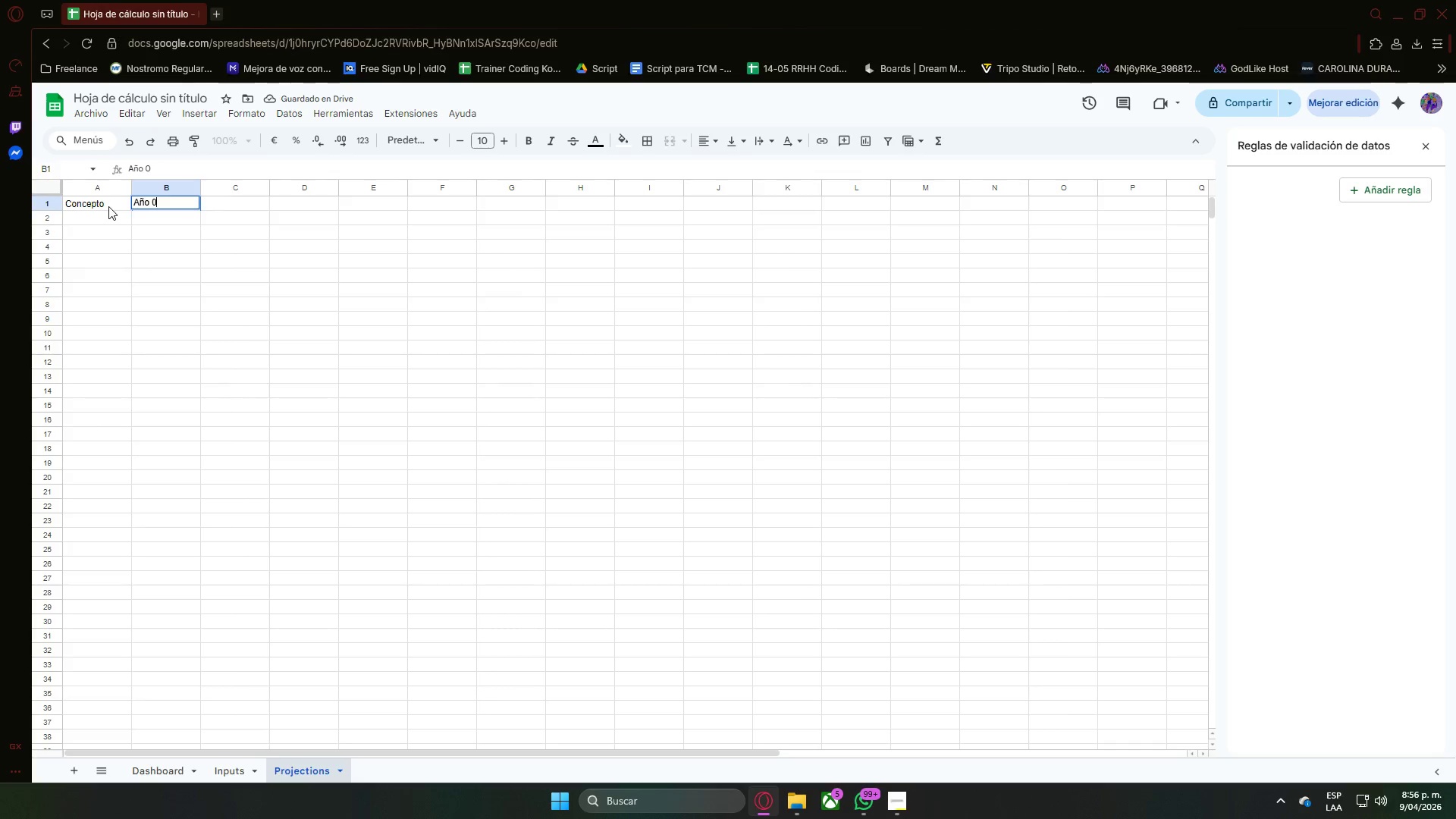 
key(Enter)
 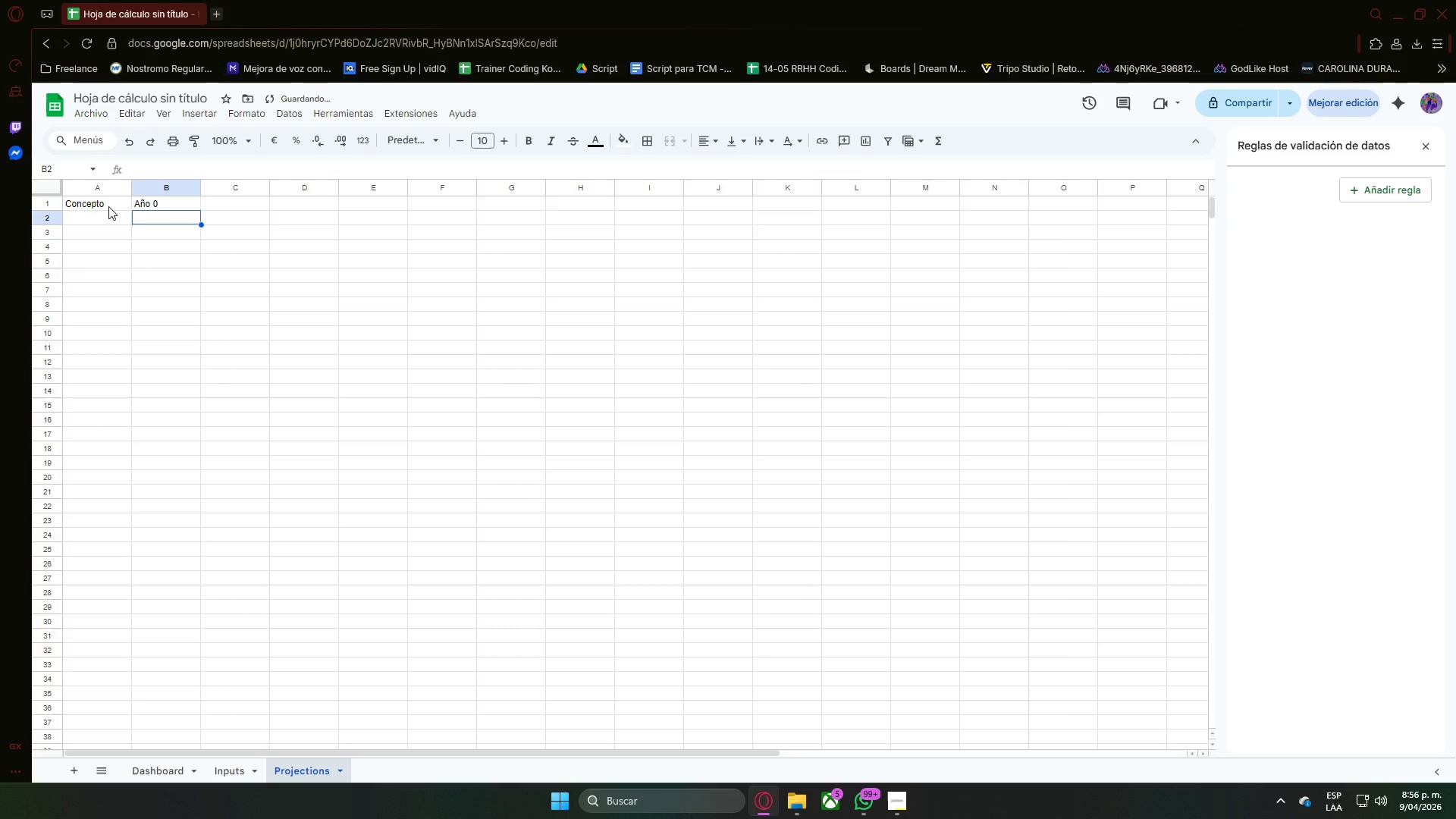 
key(ArrowRight)
 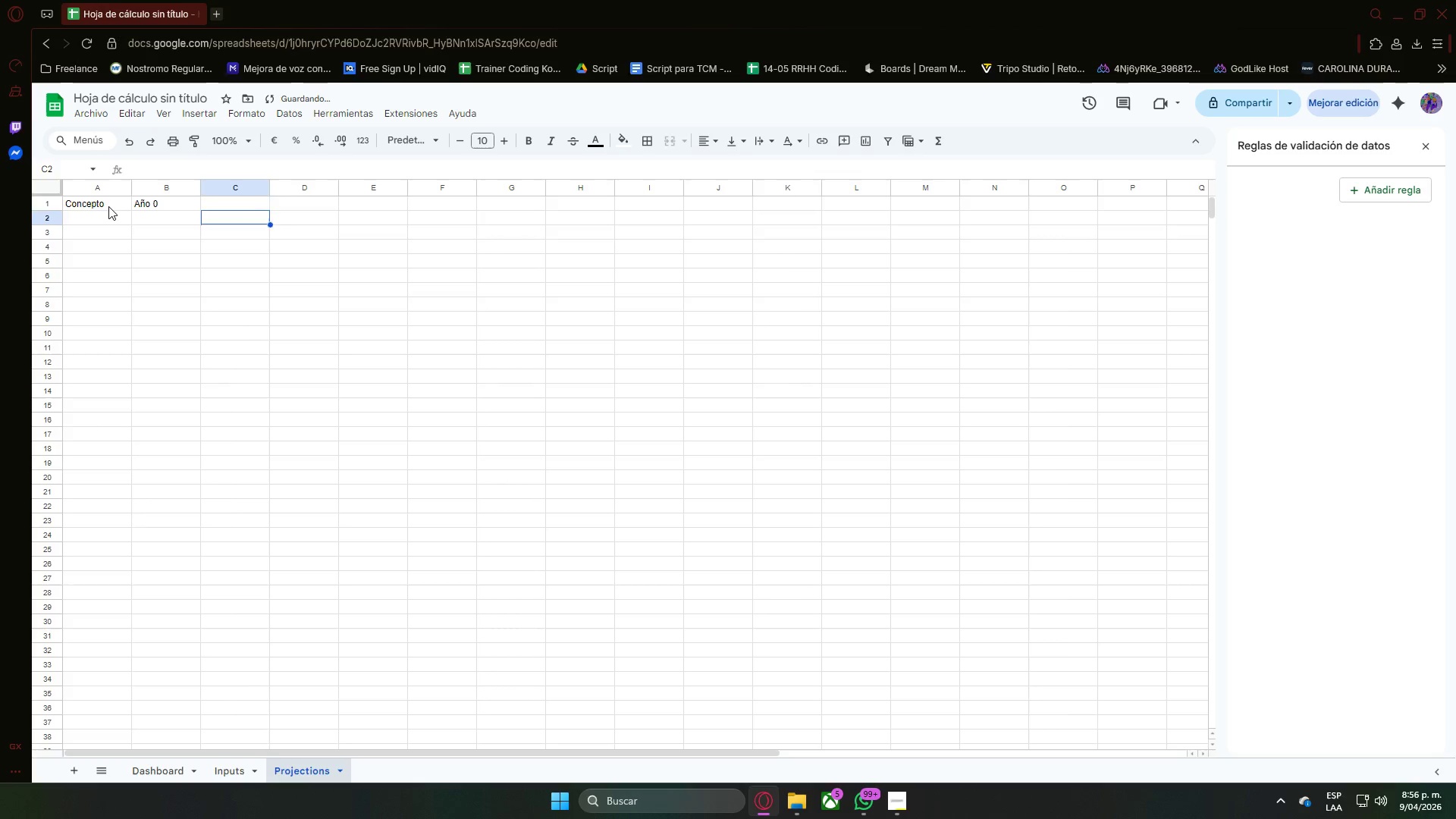 
key(ArrowUp)
 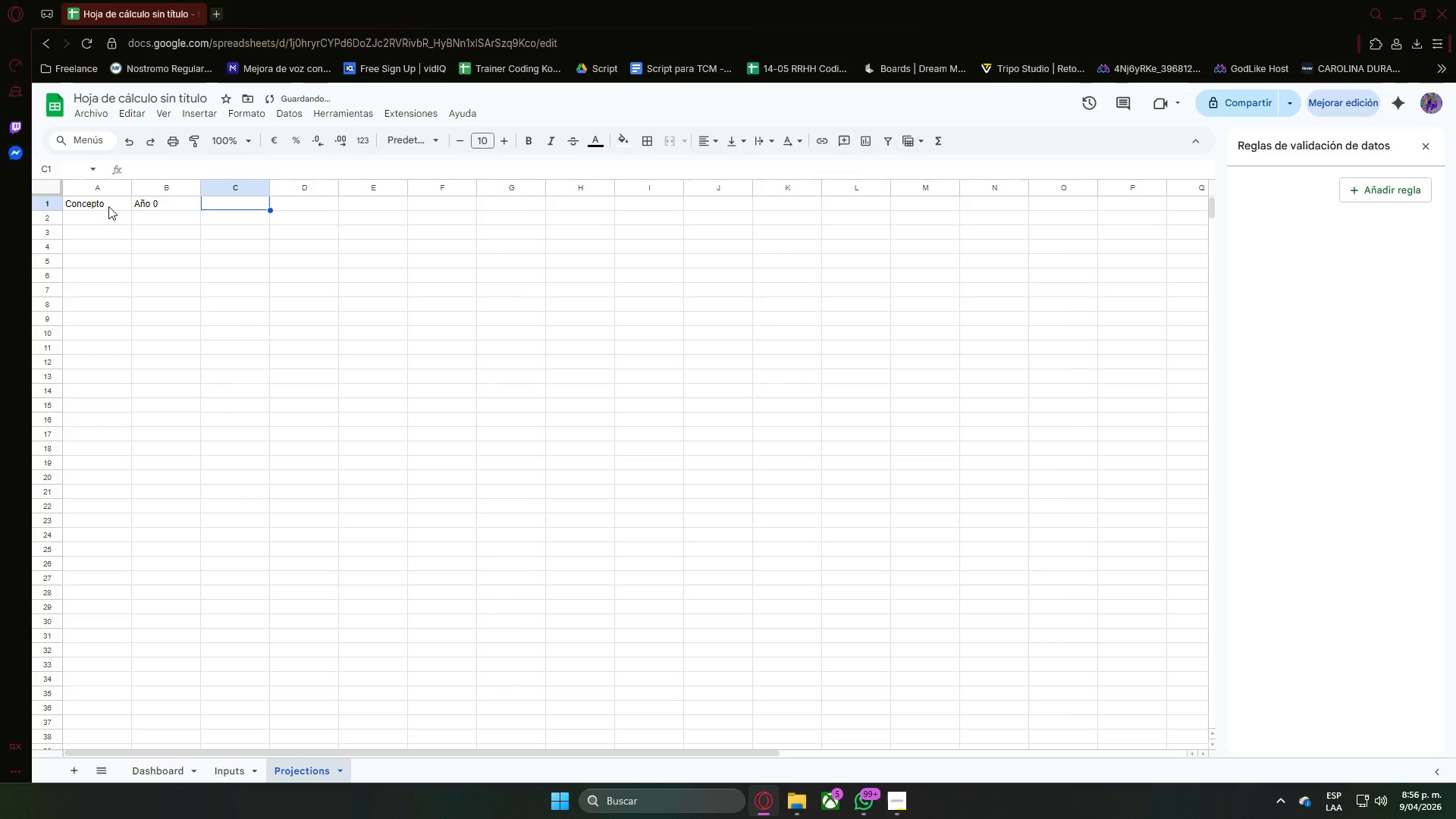 
key(Shift+ShiftRight)
 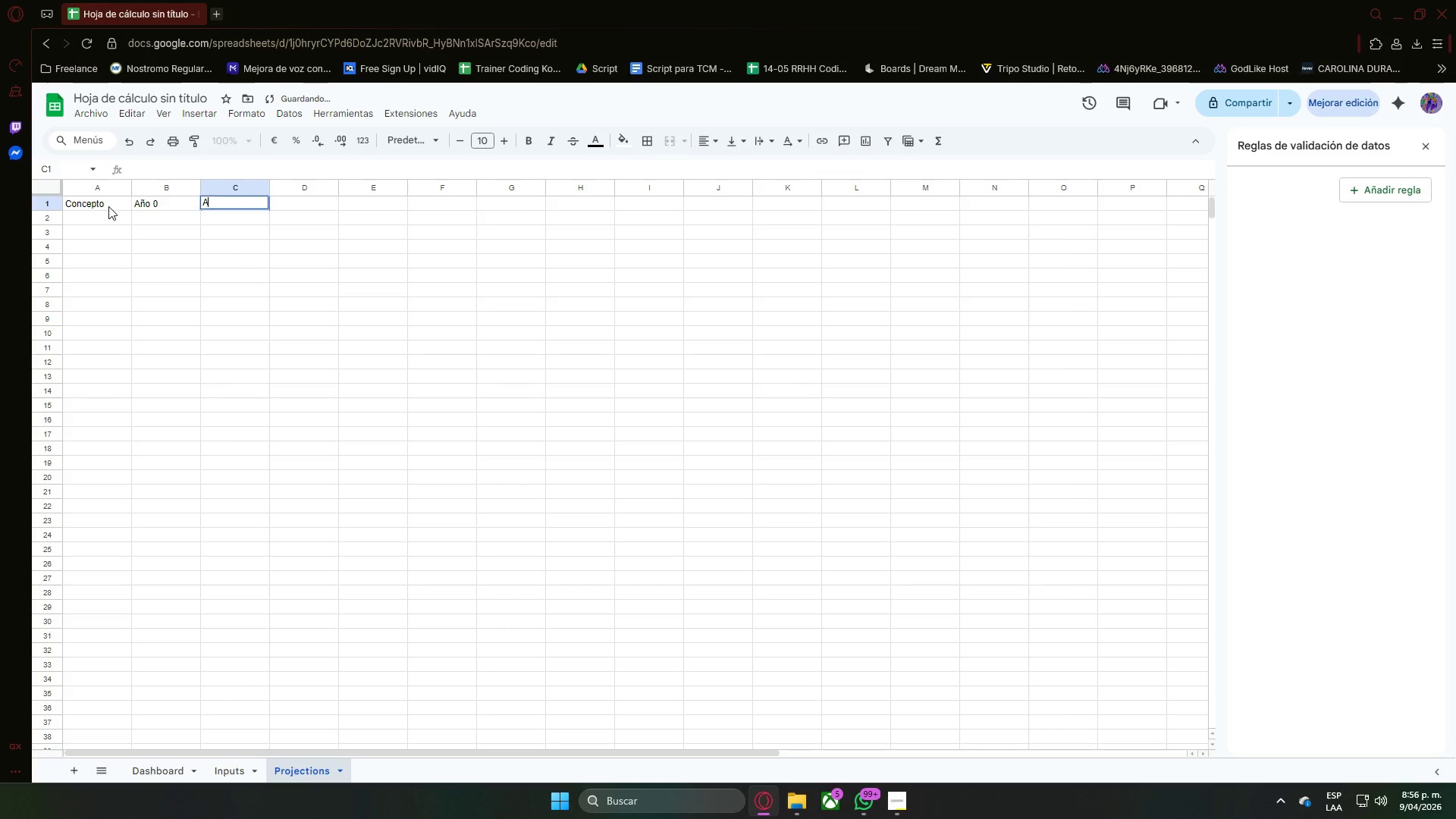 
key(Shift+A)
 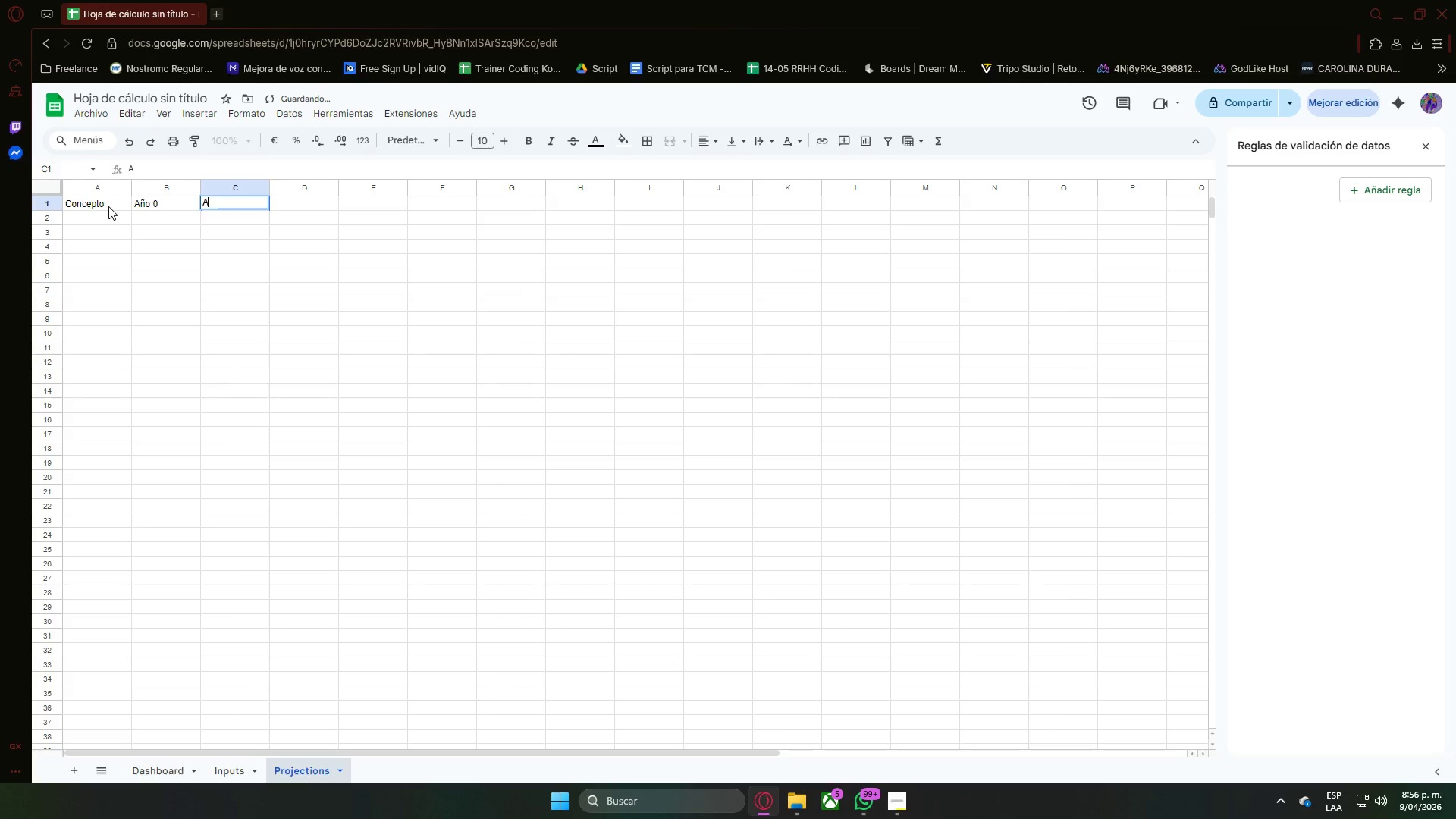 
key(Backquote)
 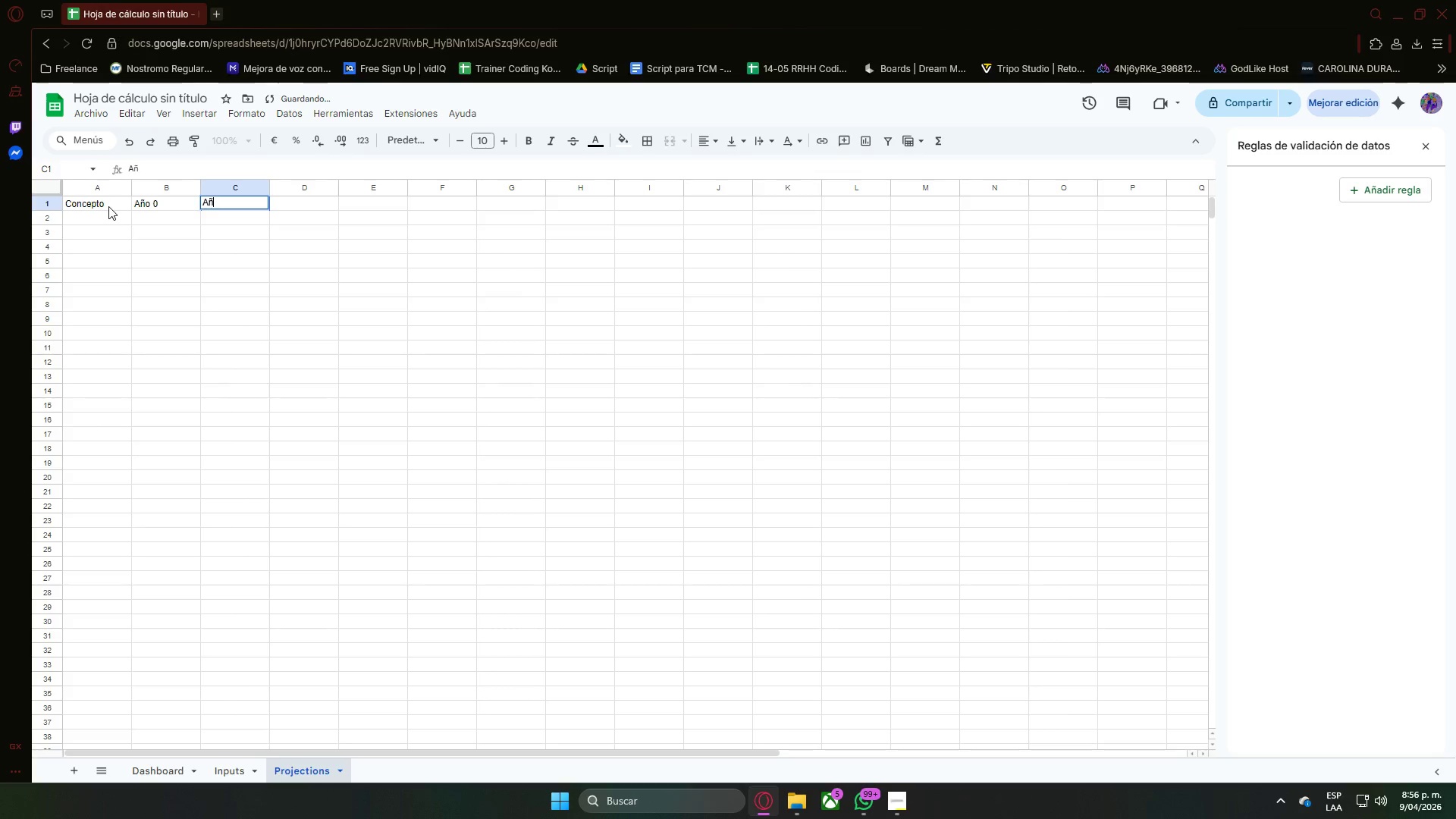 
key(O)
 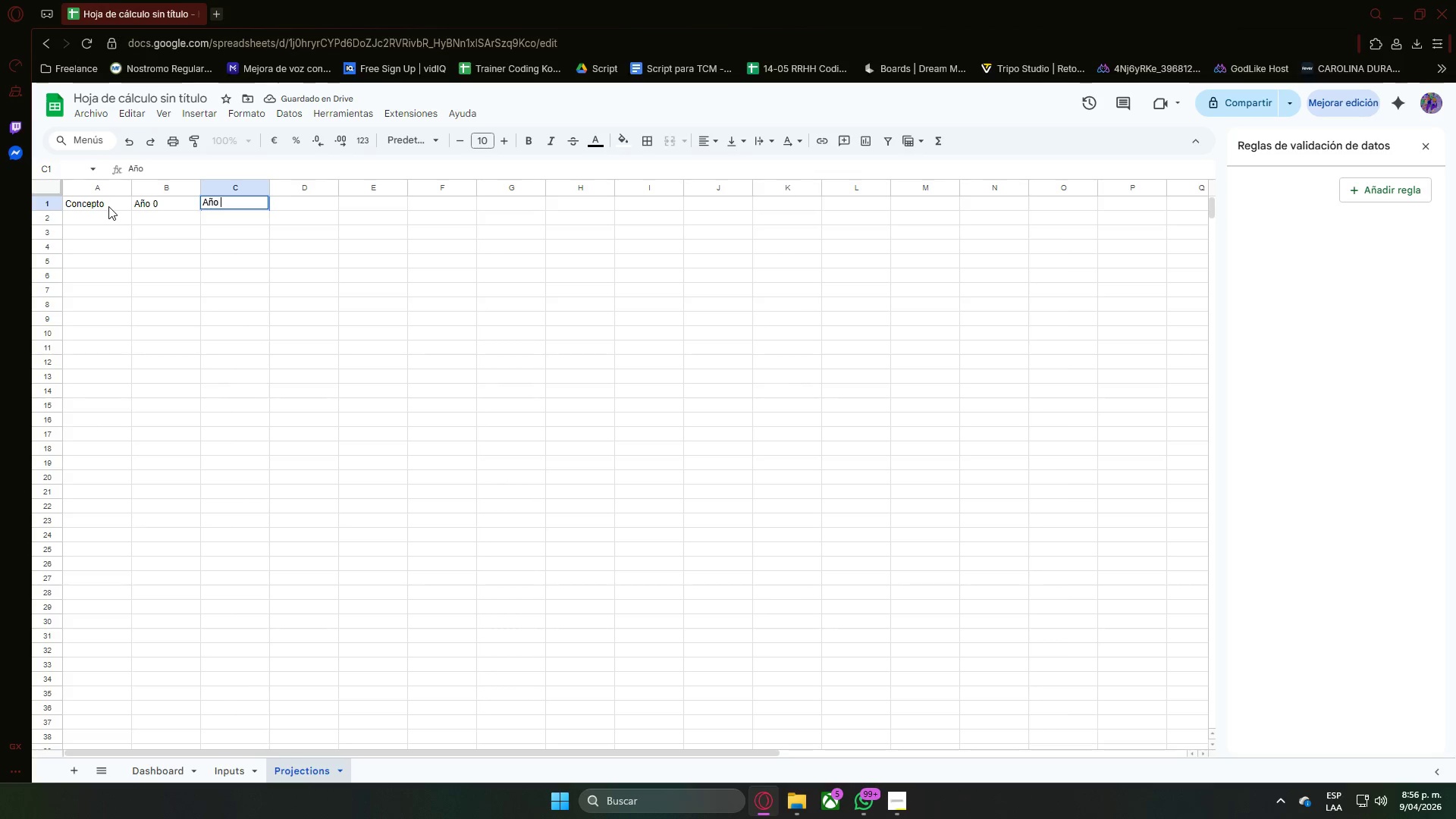 
key(Space)
 